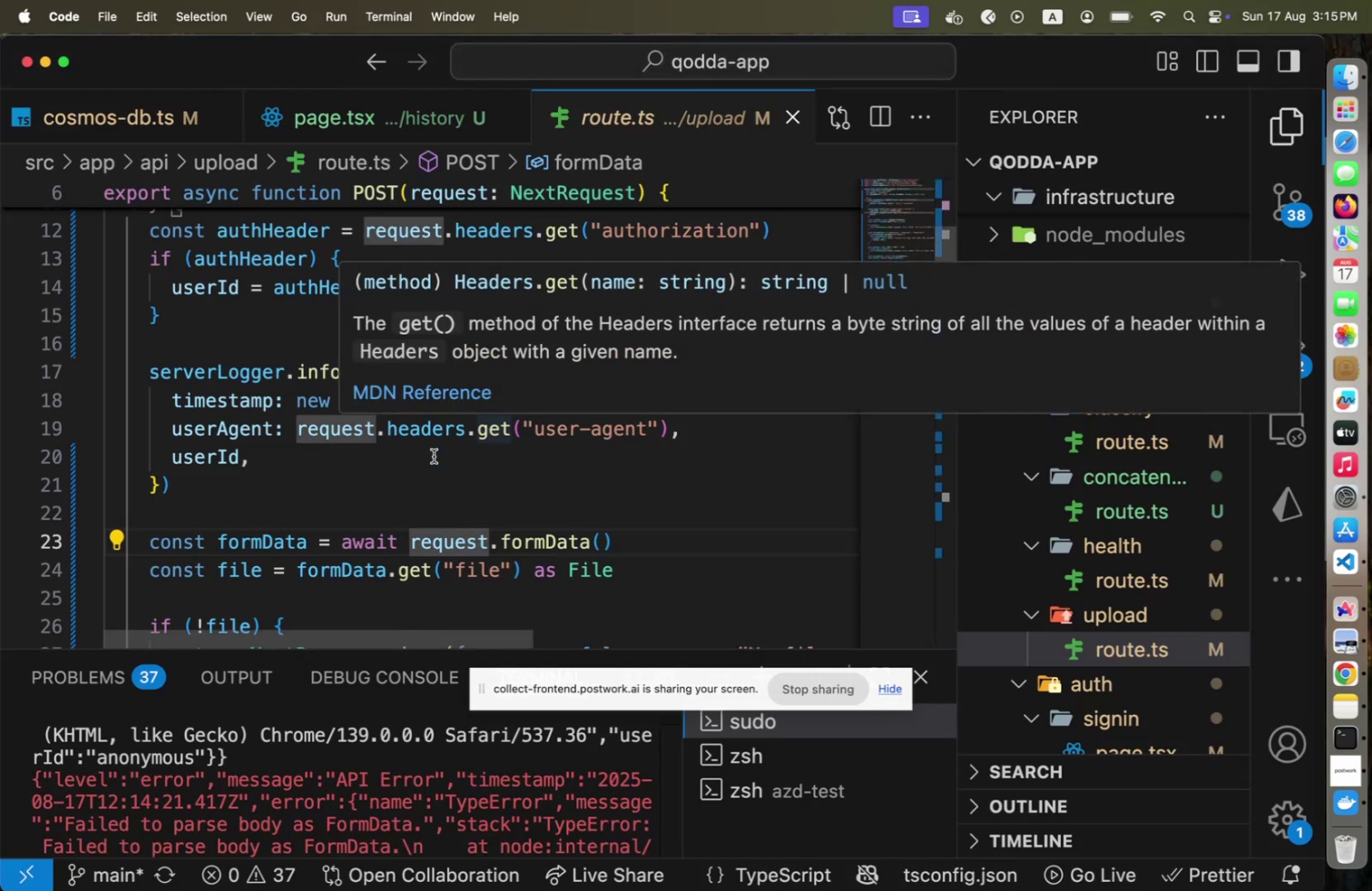 
scroll: coordinate [405, 501], scroll_direction: up, amount: 3.0
 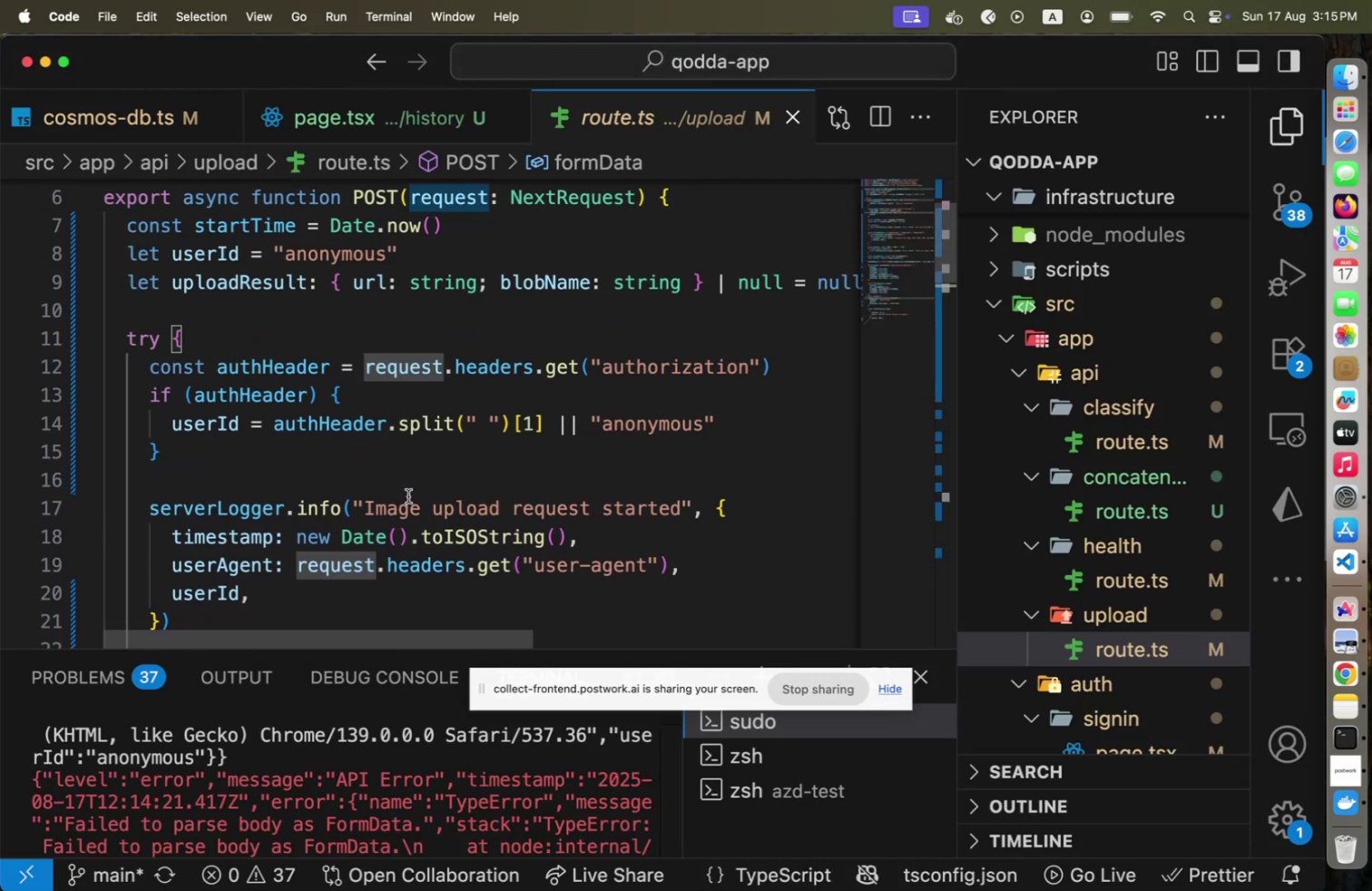 
scroll: coordinate [408, 495], scroll_direction: down, amount: 4.0
 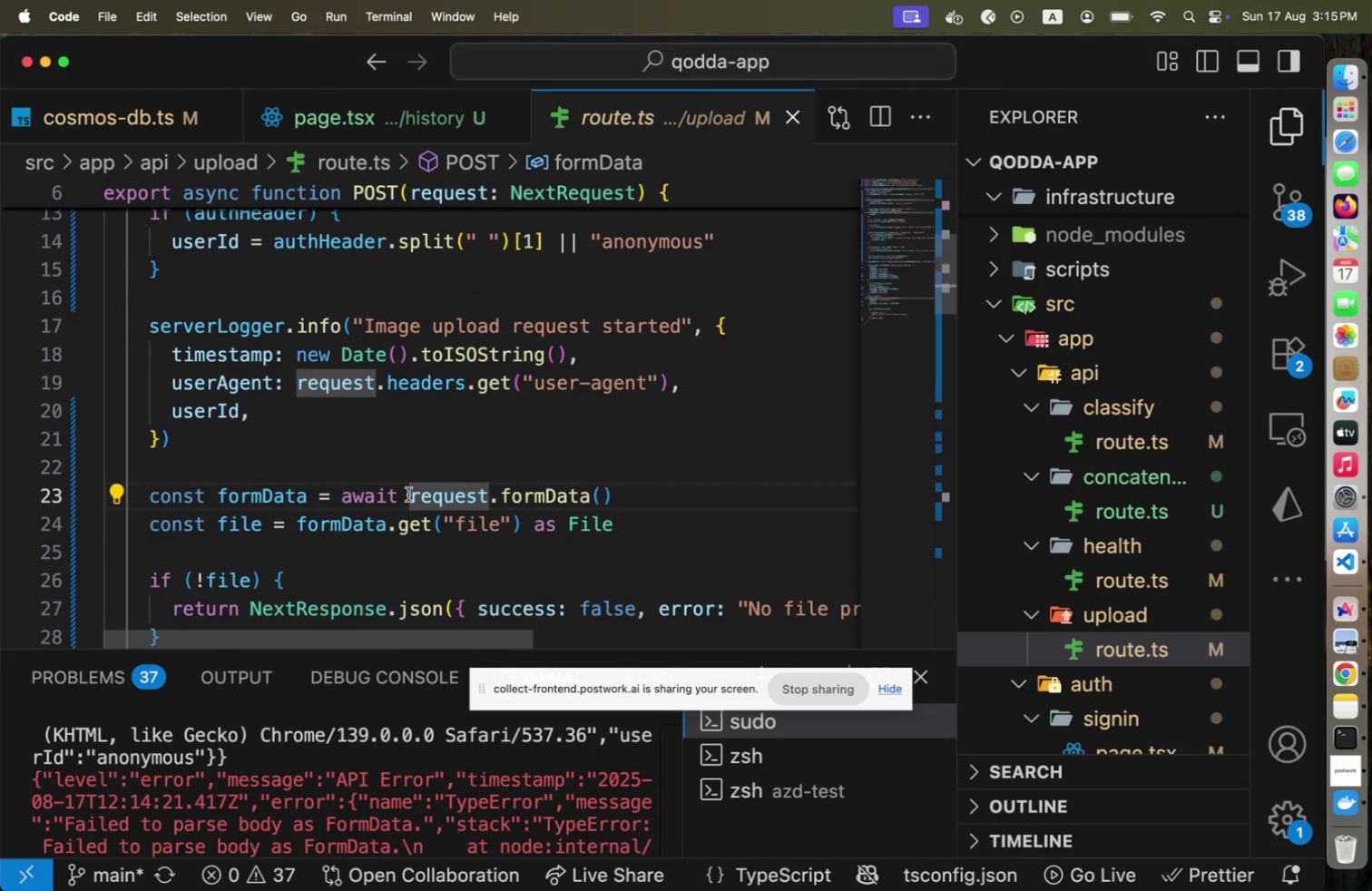 
key(Meta+CommandLeft)
 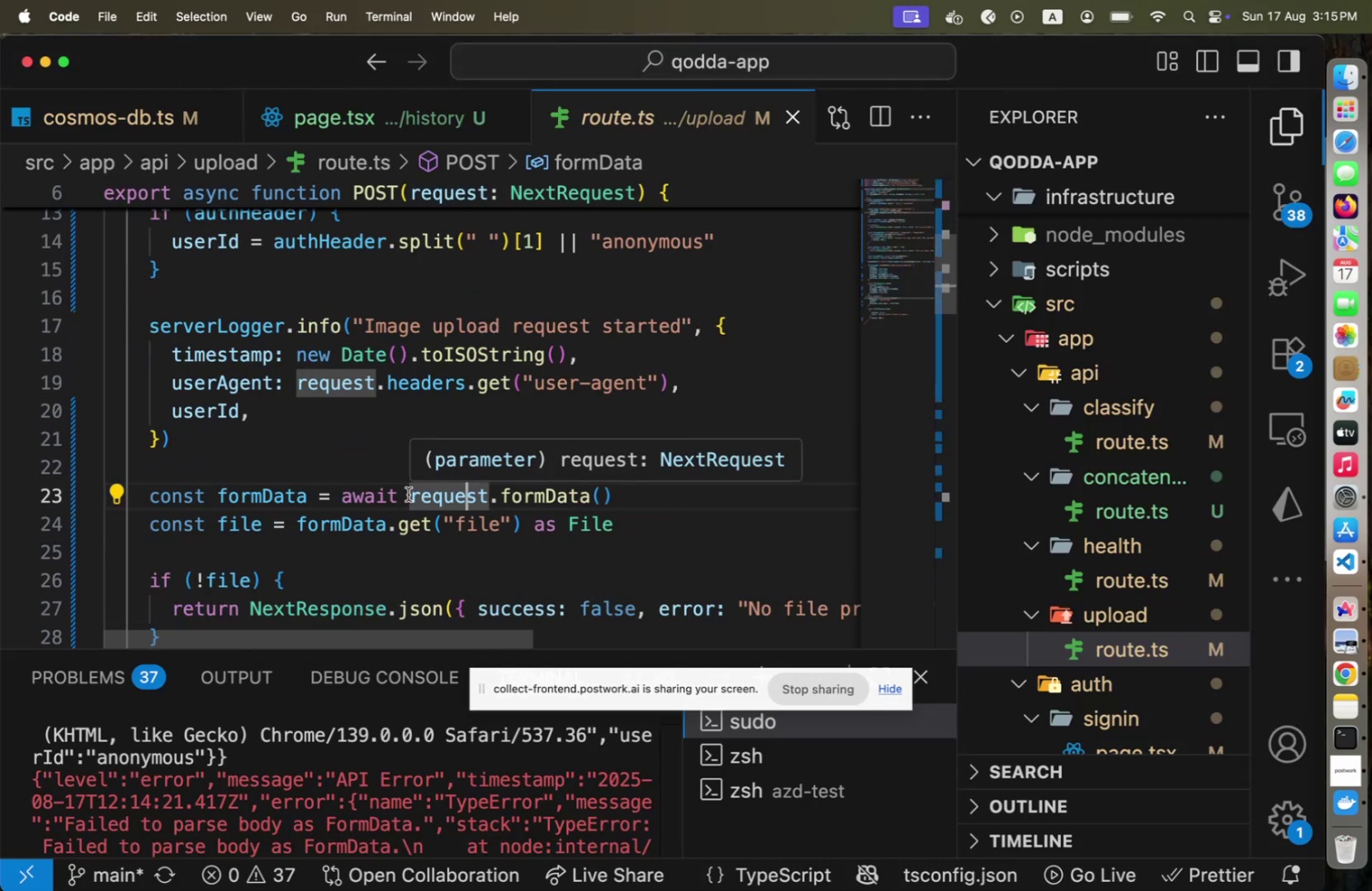 
key(Meta+Tab)
 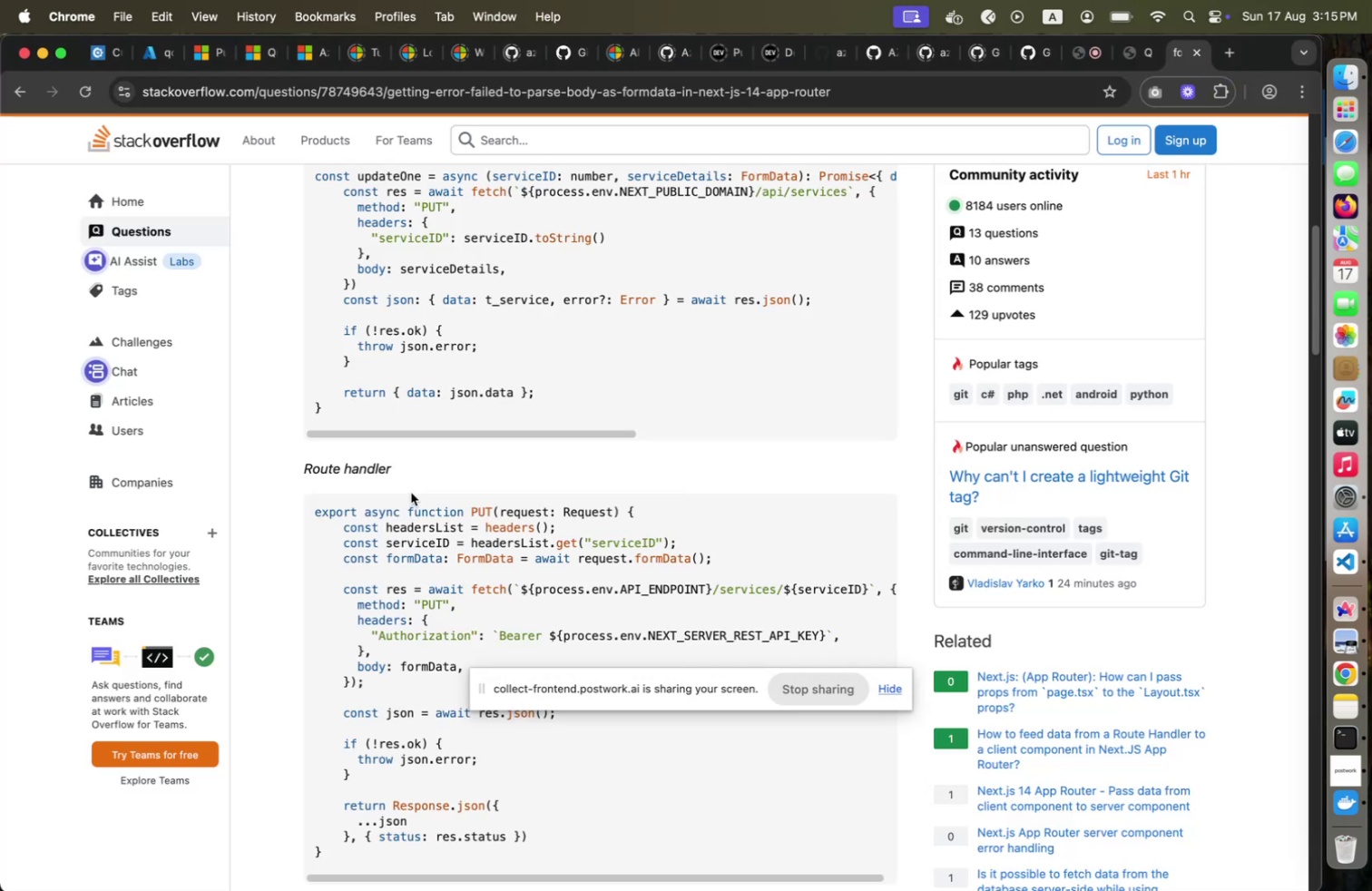 
scroll: coordinate [411, 492], scroll_direction: down, amount: 18.0
 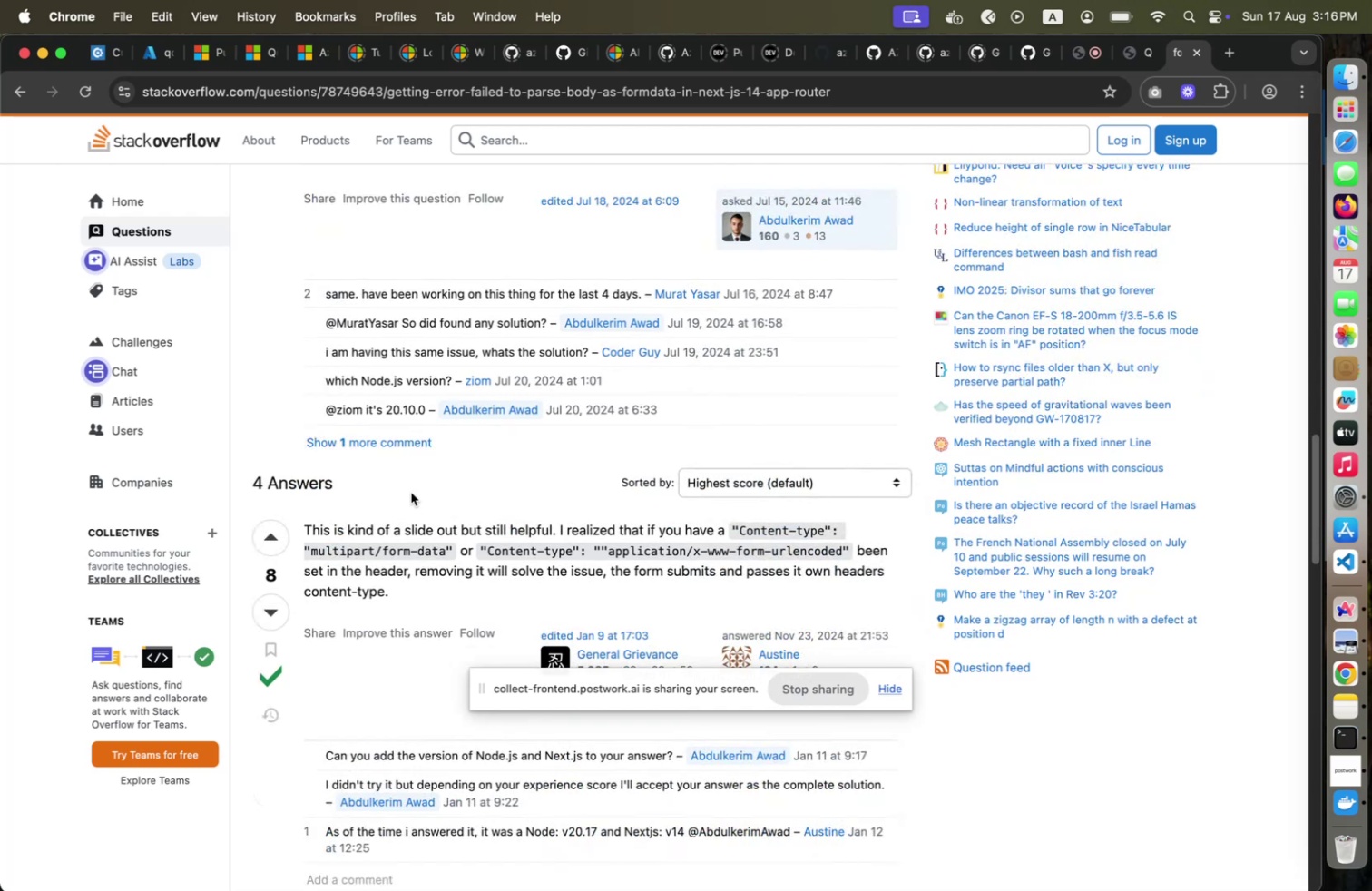 
wait(11.16)
 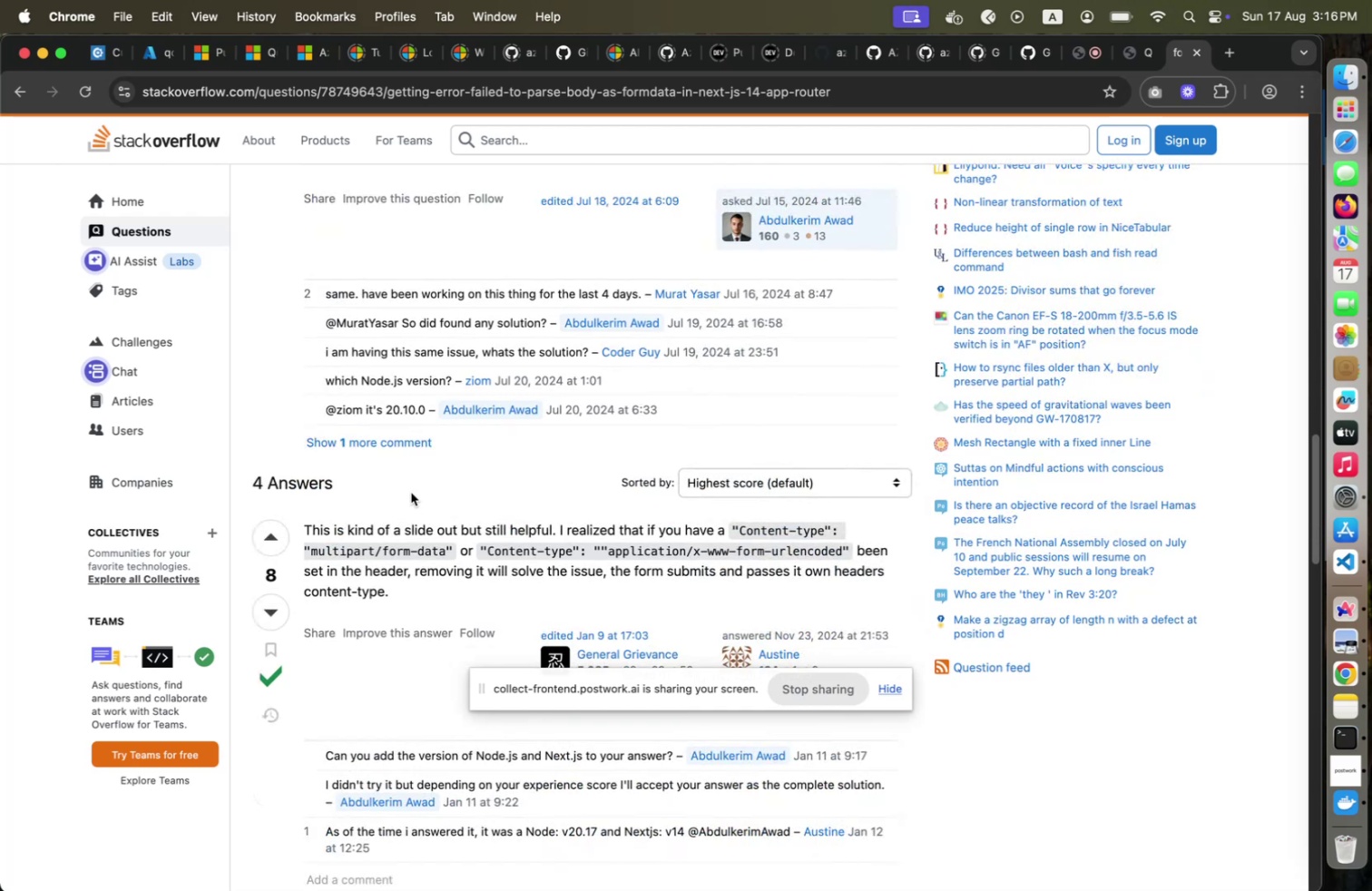 
key(Meta+CommandLeft)
 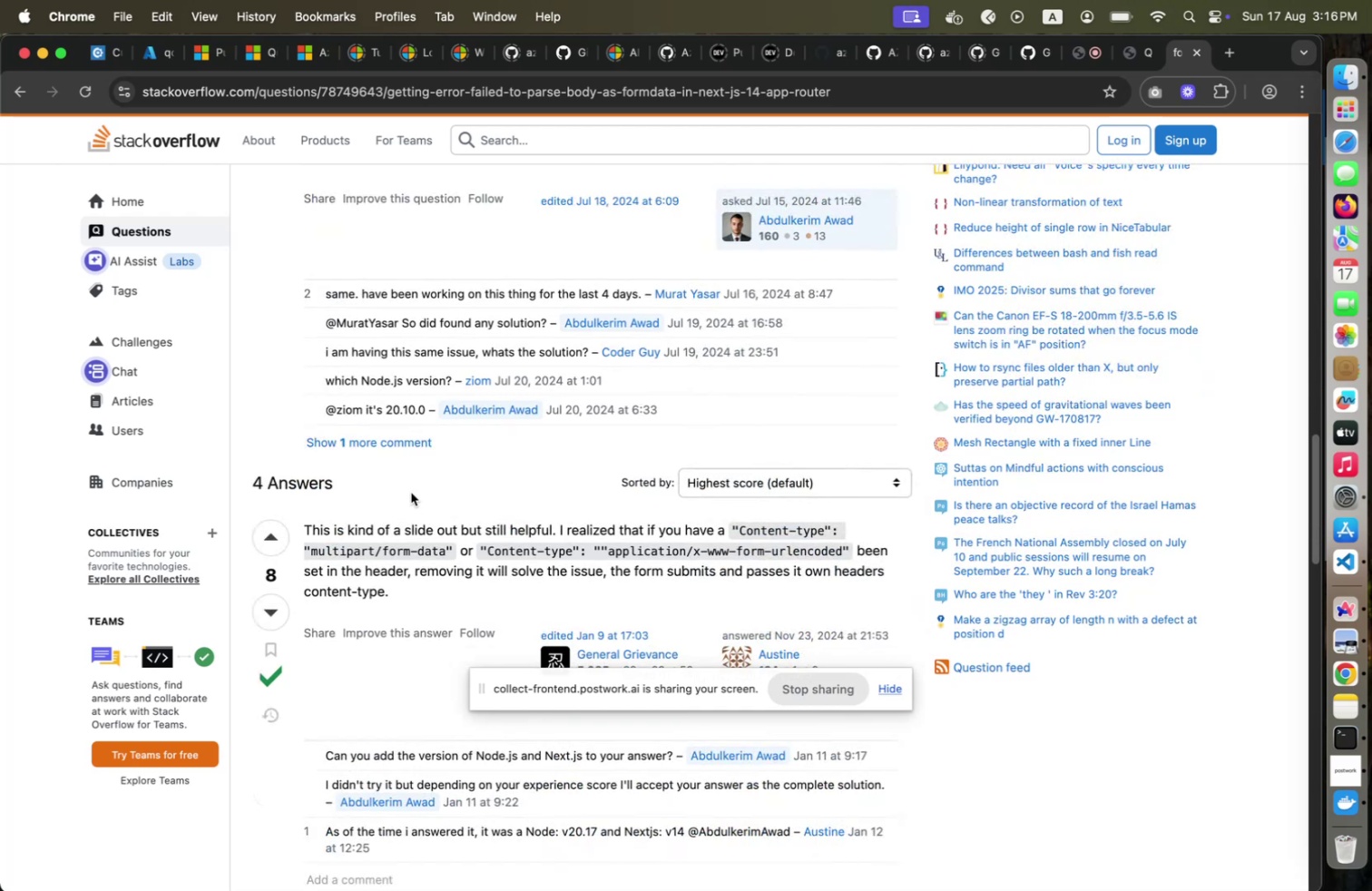 
key(Meta+Tab)
 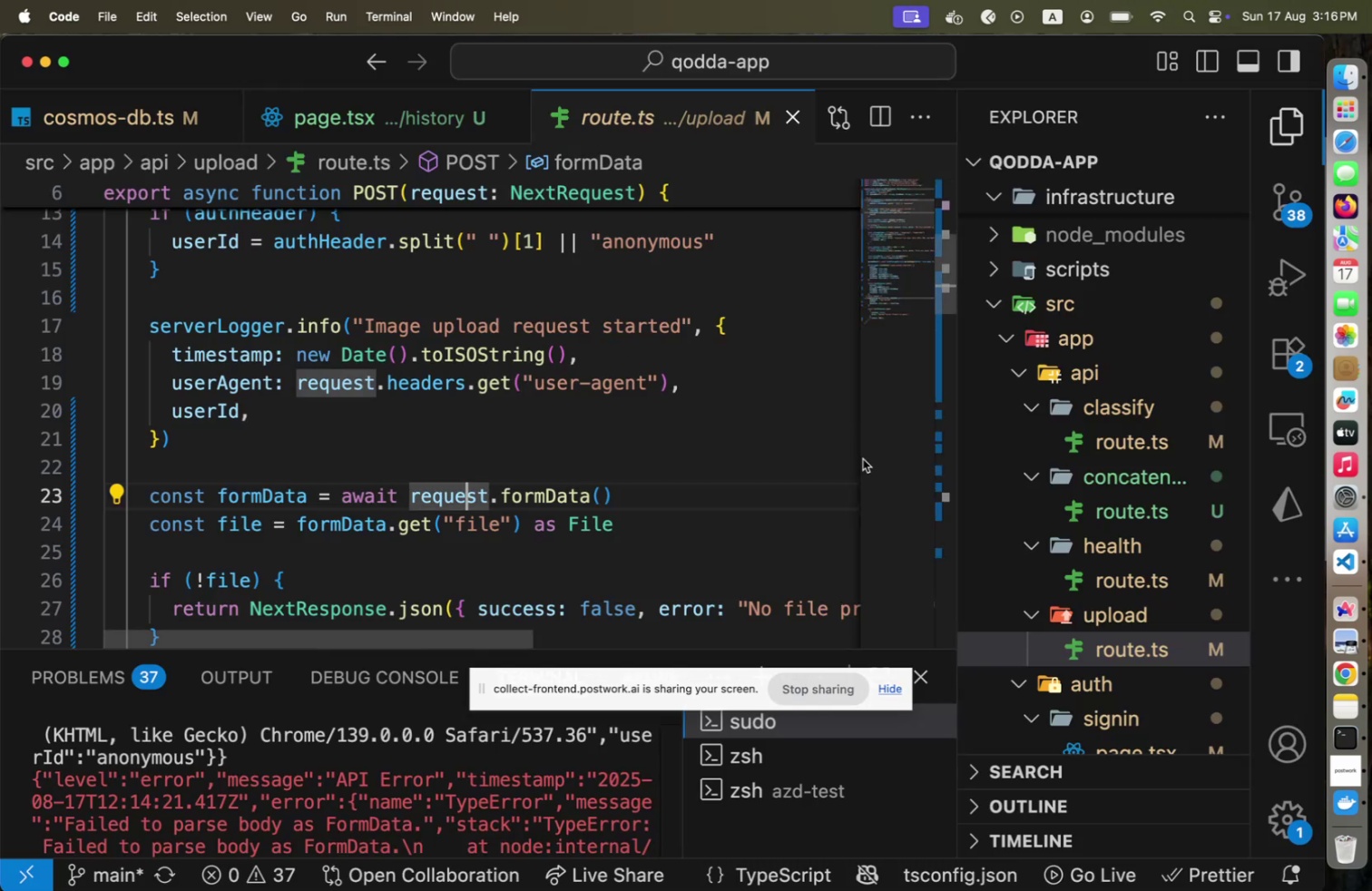 
scroll: coordinate [1119, 478], scroll_direction: down, amount: 22.0
 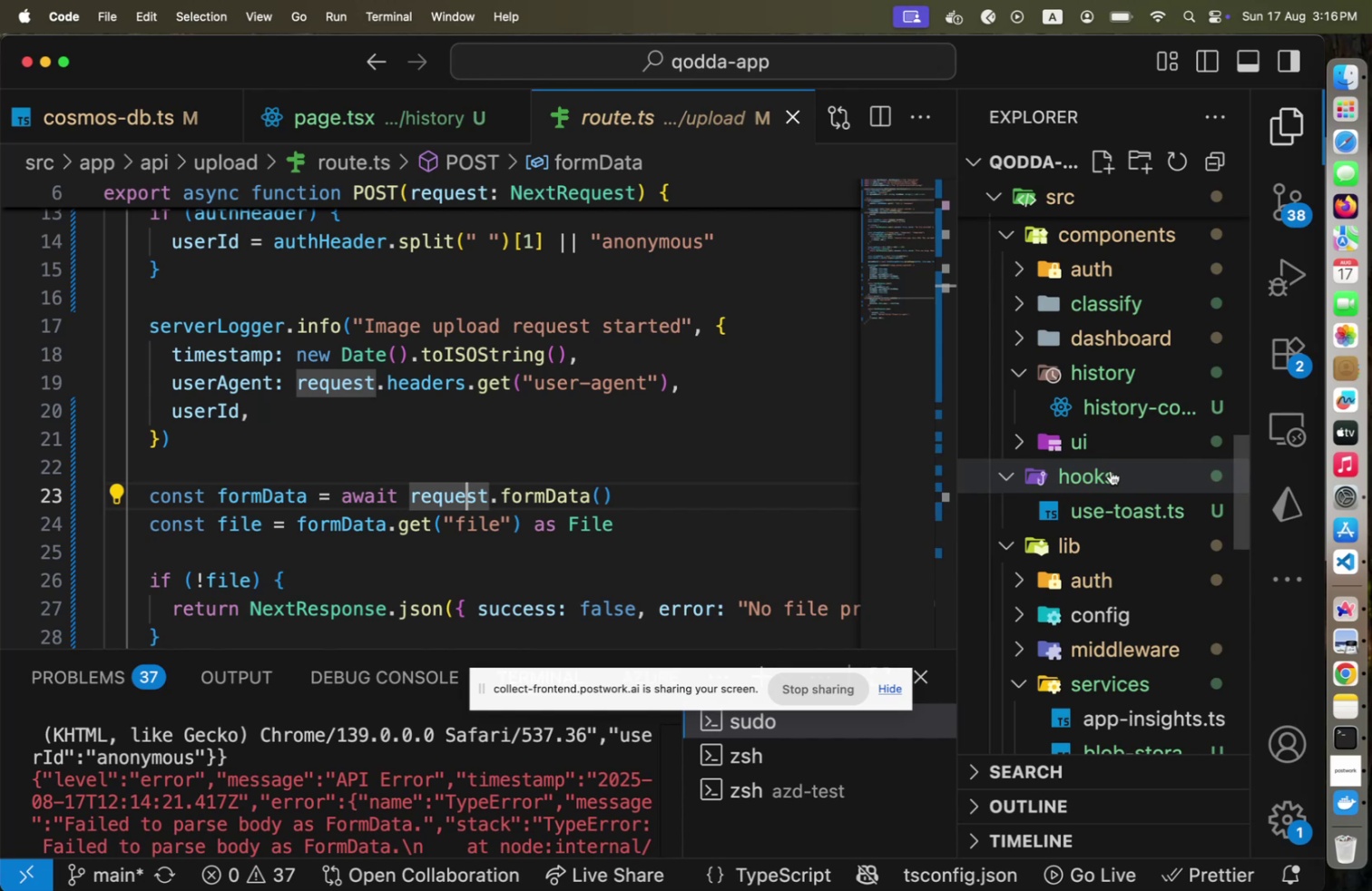 
scroll: coordinate [1112, 352], scroll_direction: up, amount: 6.0
 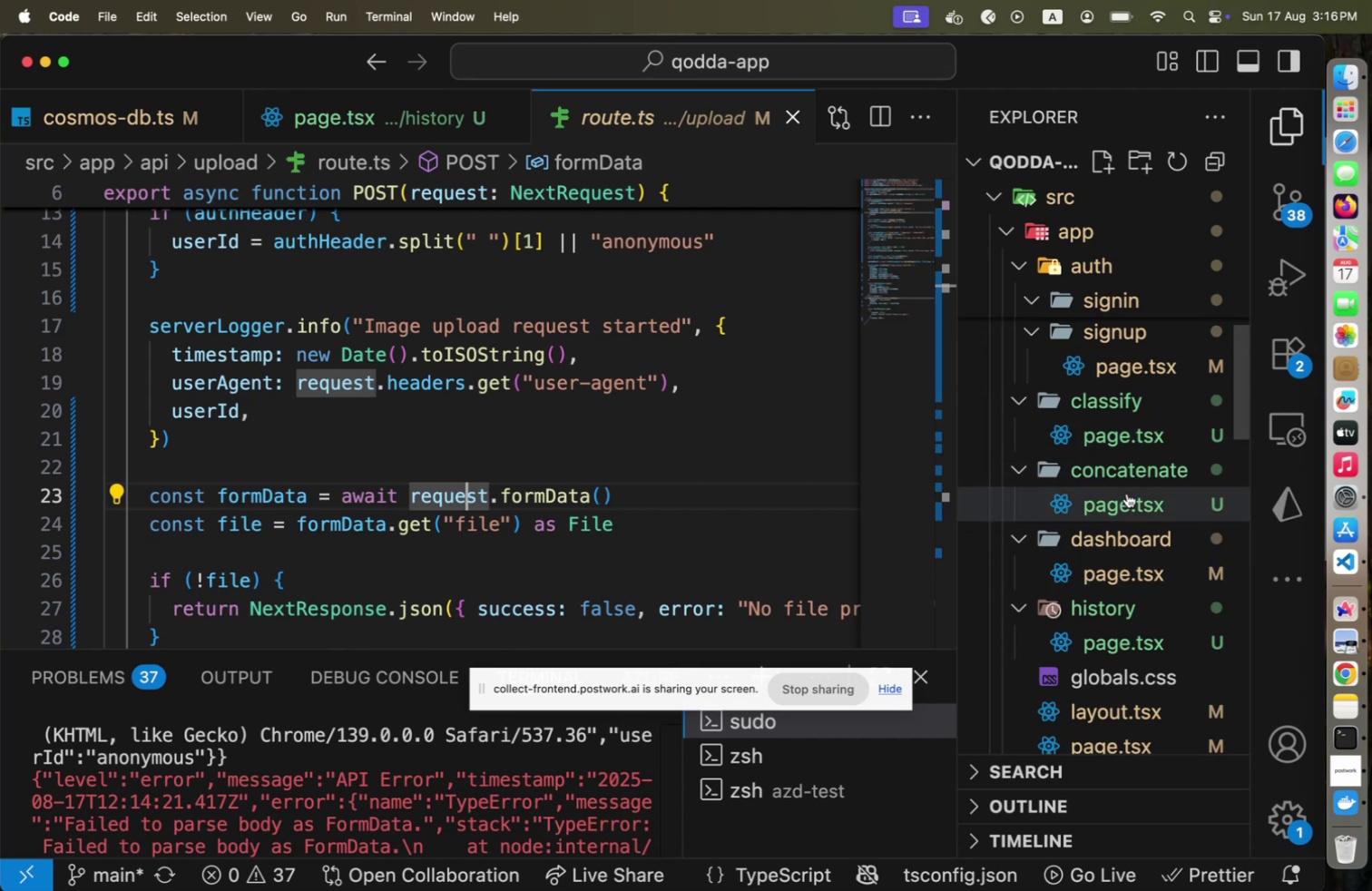 
left_click([1104, 449])
 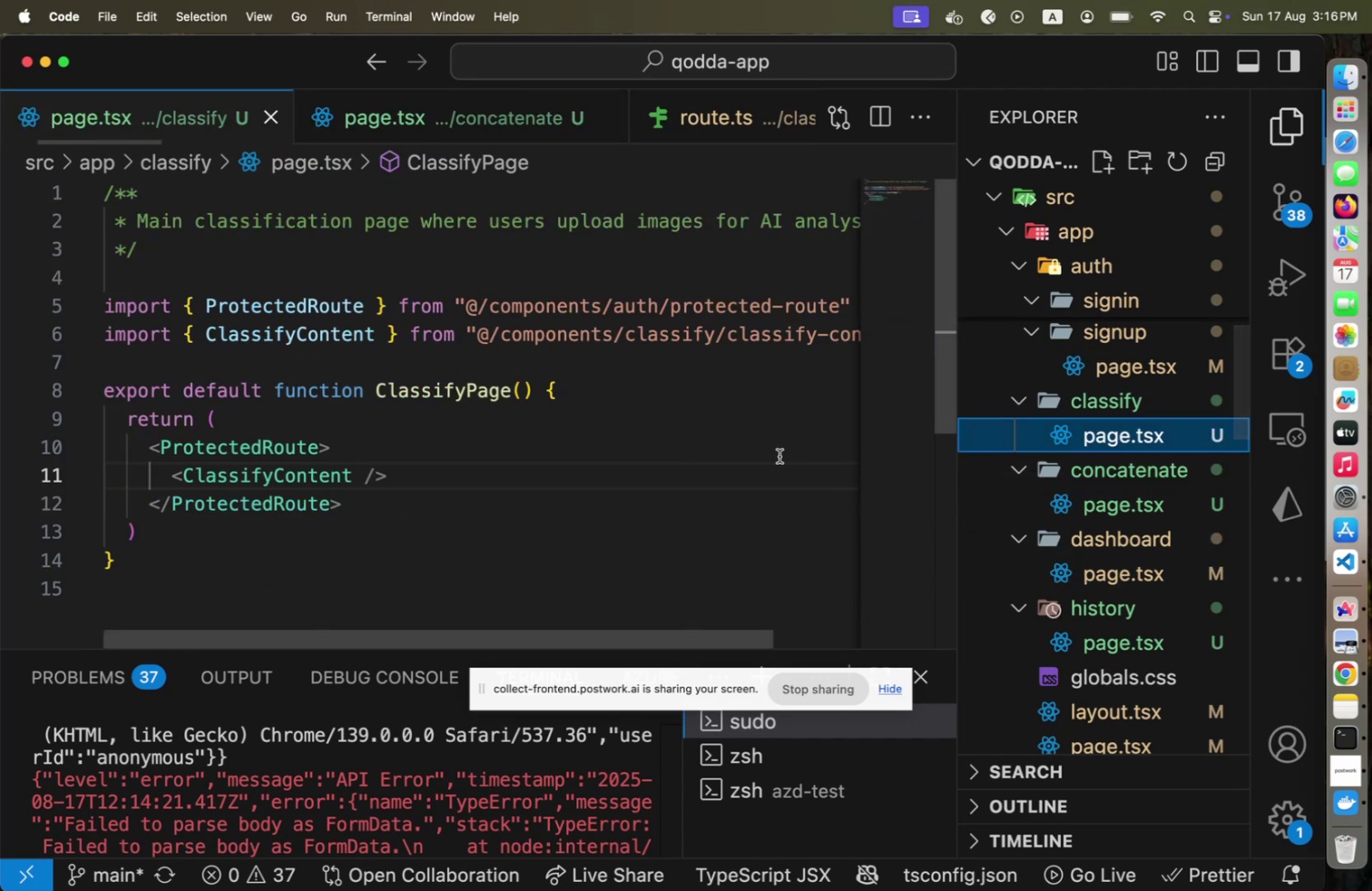 
hold_key(key=CommandLeft, duration=0.94)
left_click([315, 475])
 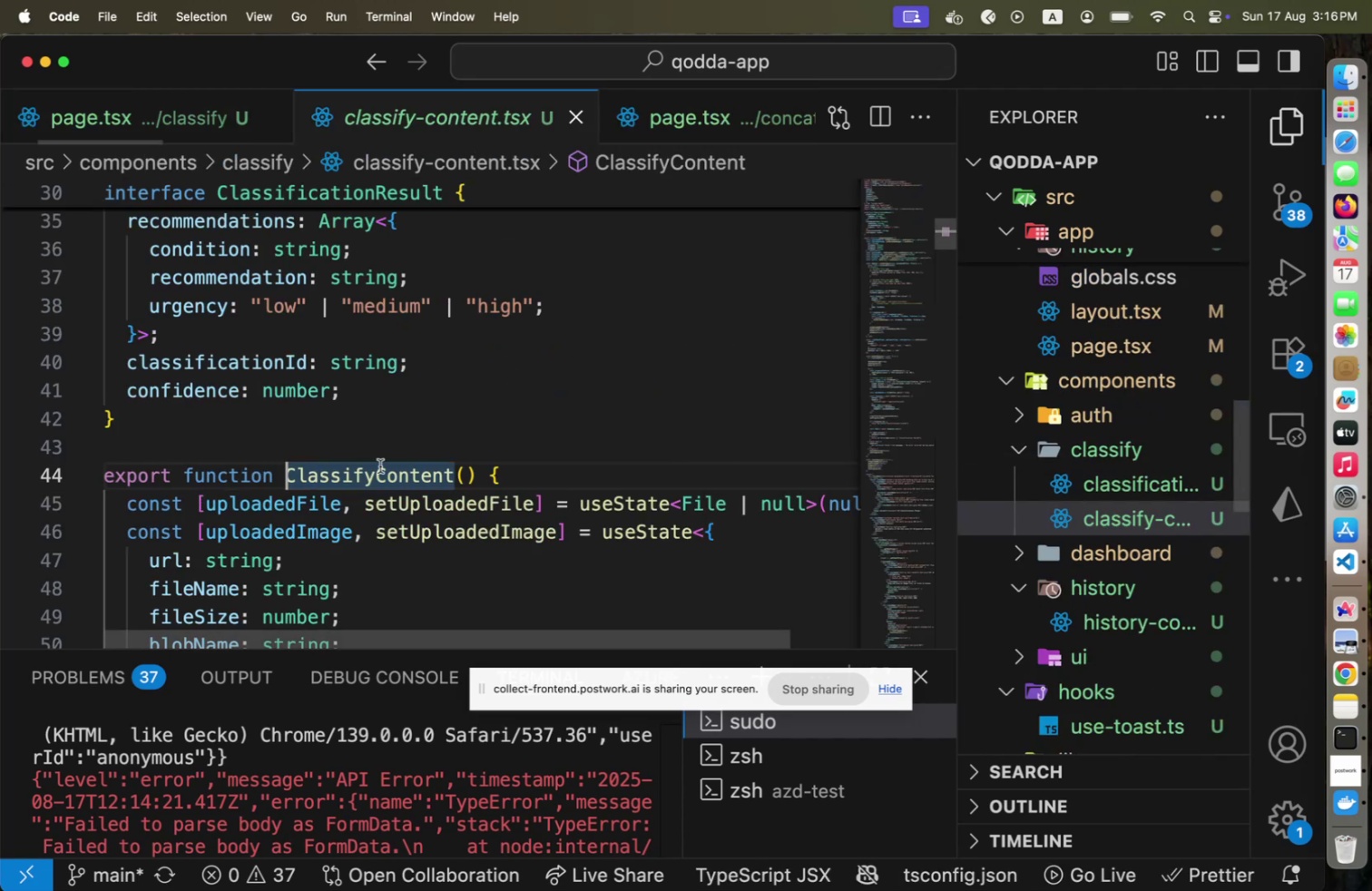 
scroll: coordinate [421, 485], scroll_direction: down, amount: 22.0
 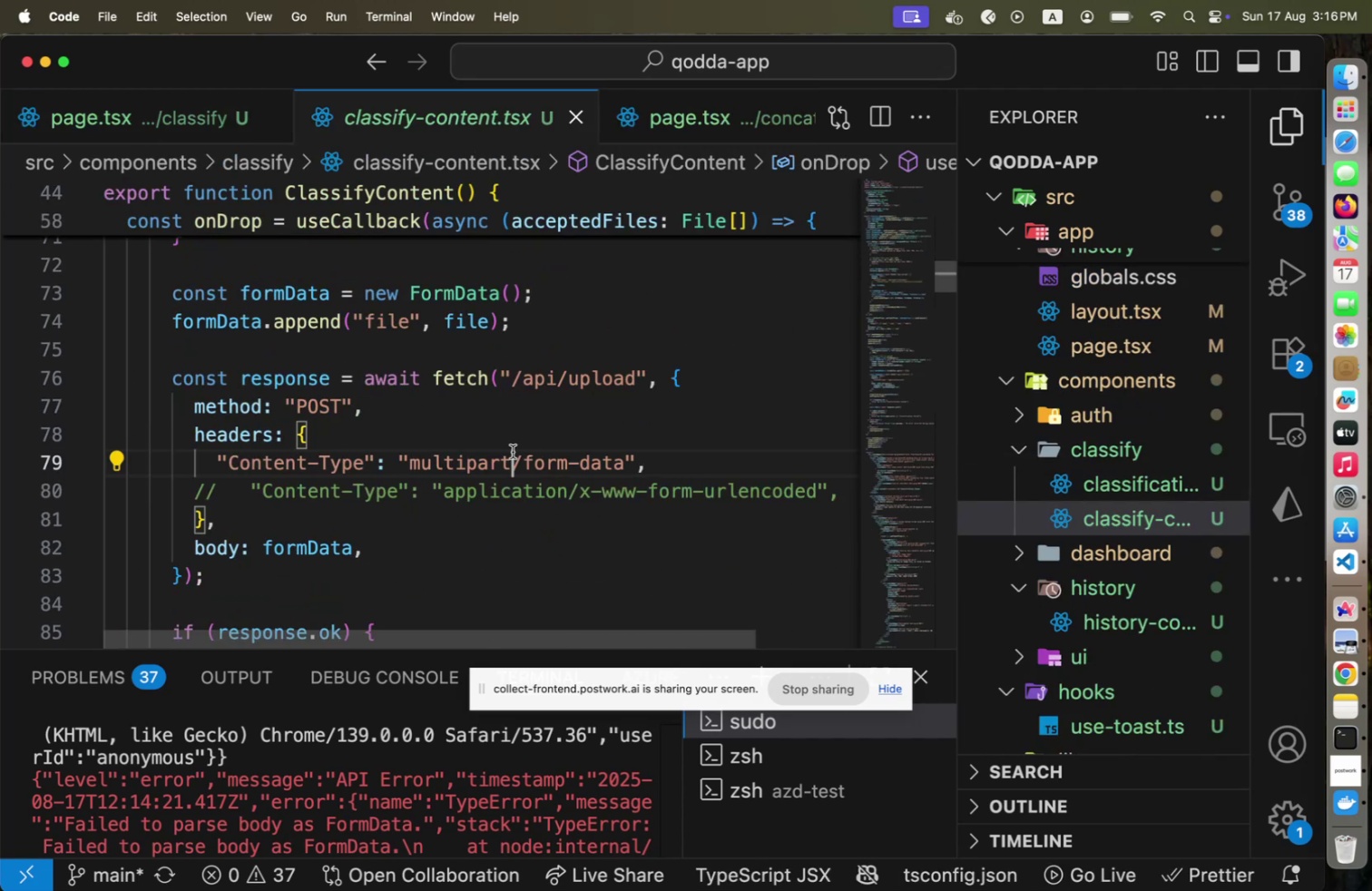 
key(Meta+Slash)
 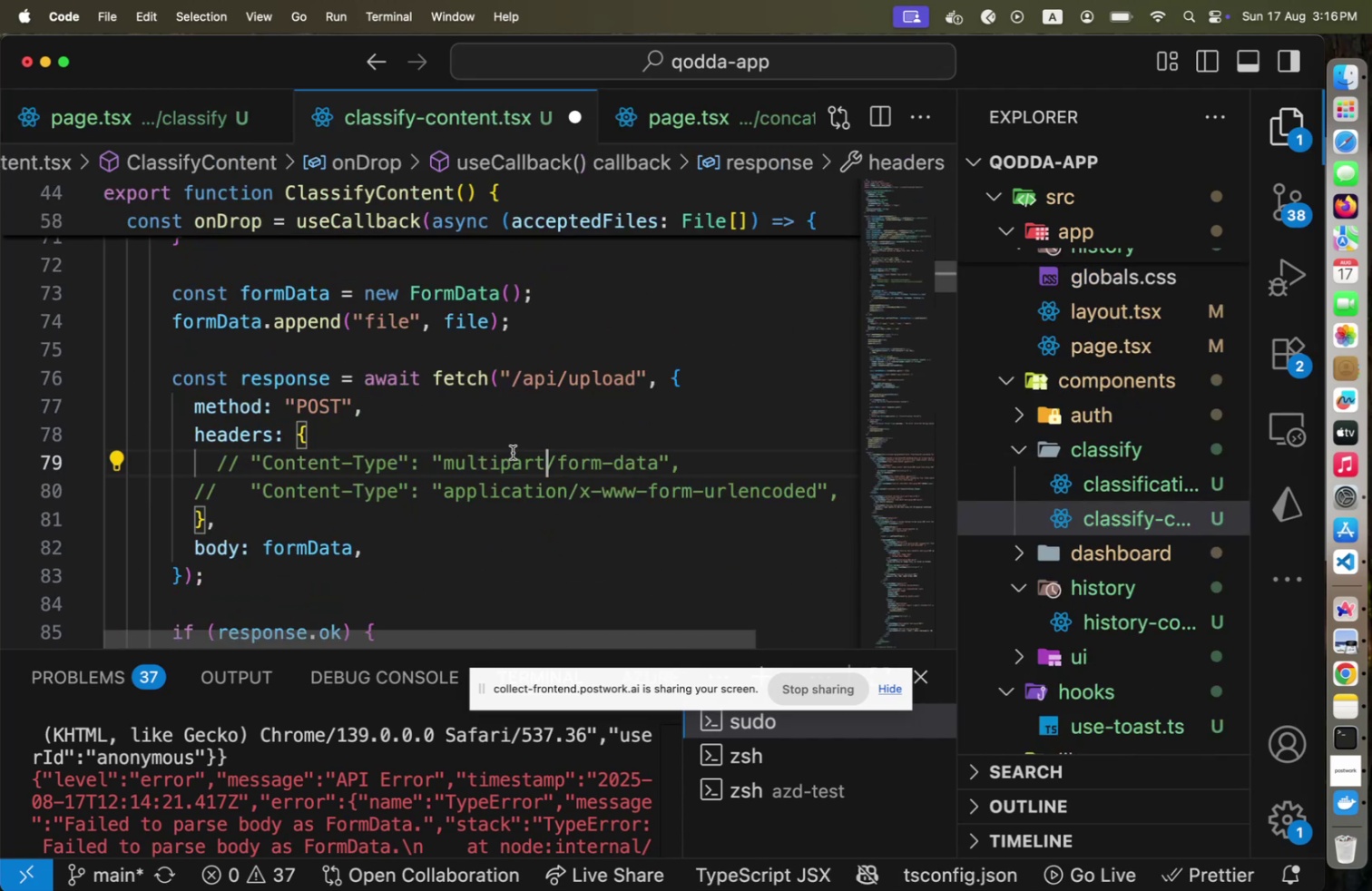 
key(Meta+CommandLeft)
 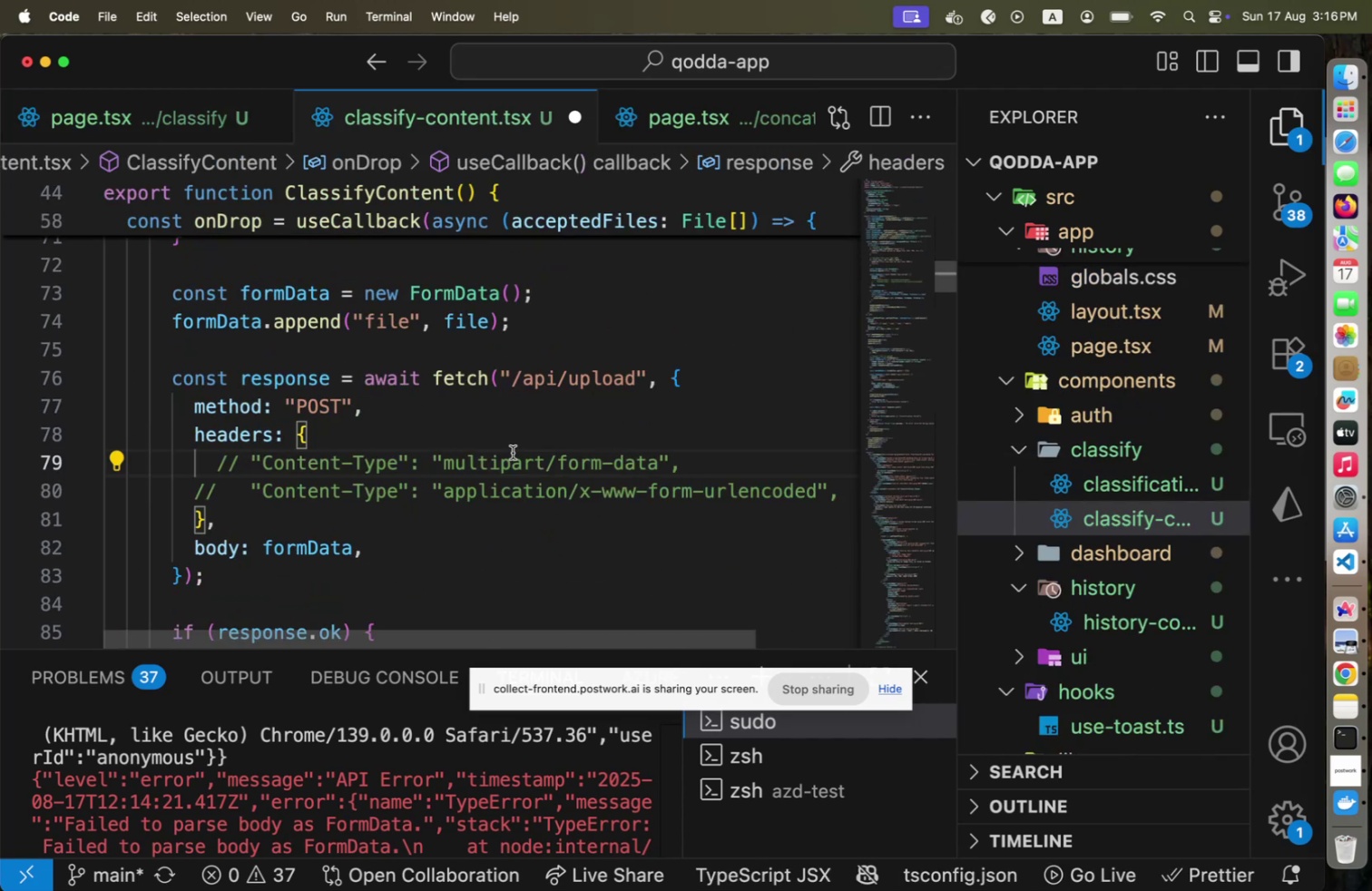 
key(Meta+S)
 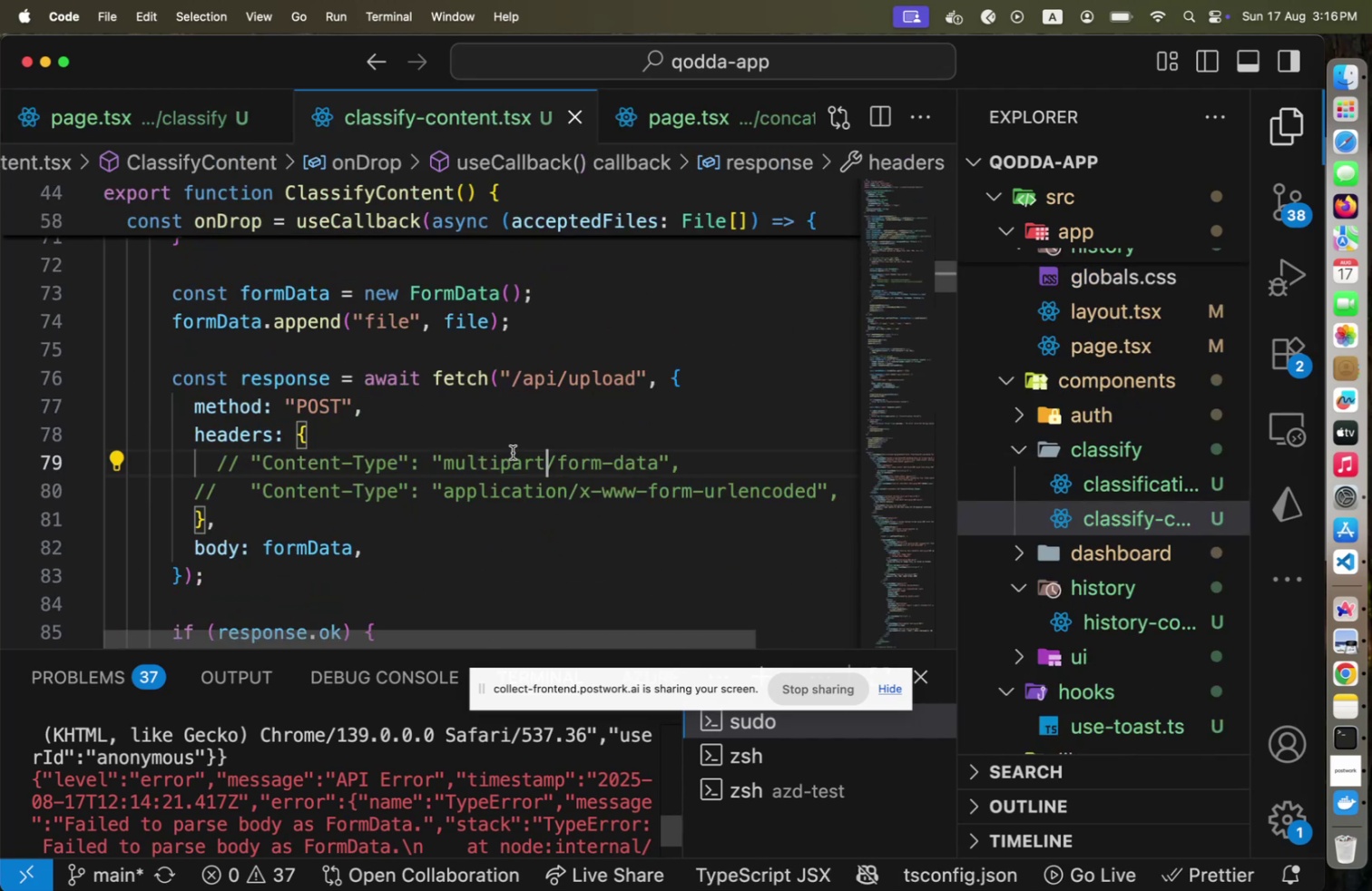 
key(Meta+CommandLeft)
 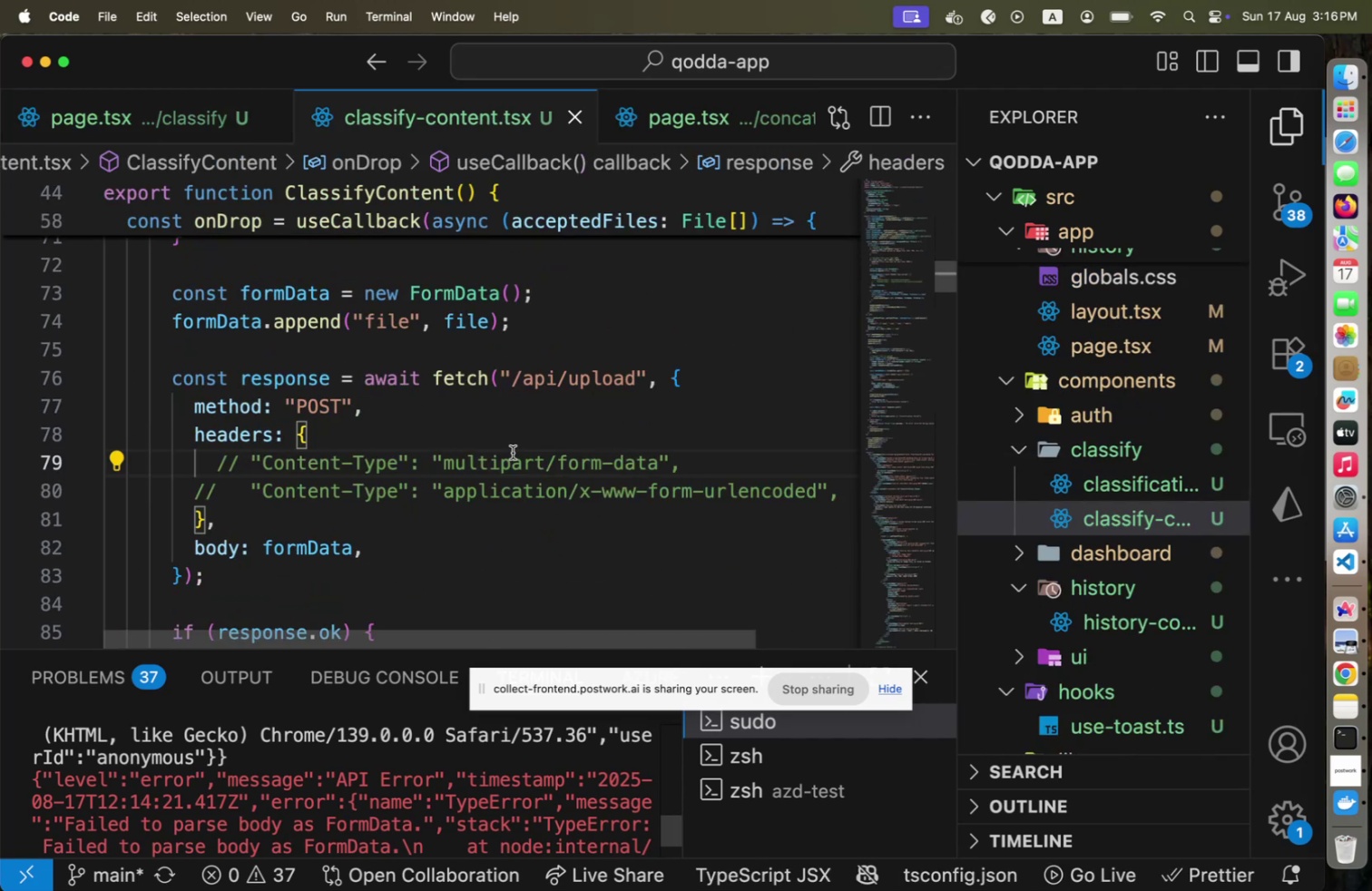 
key(Meta+Tab)
 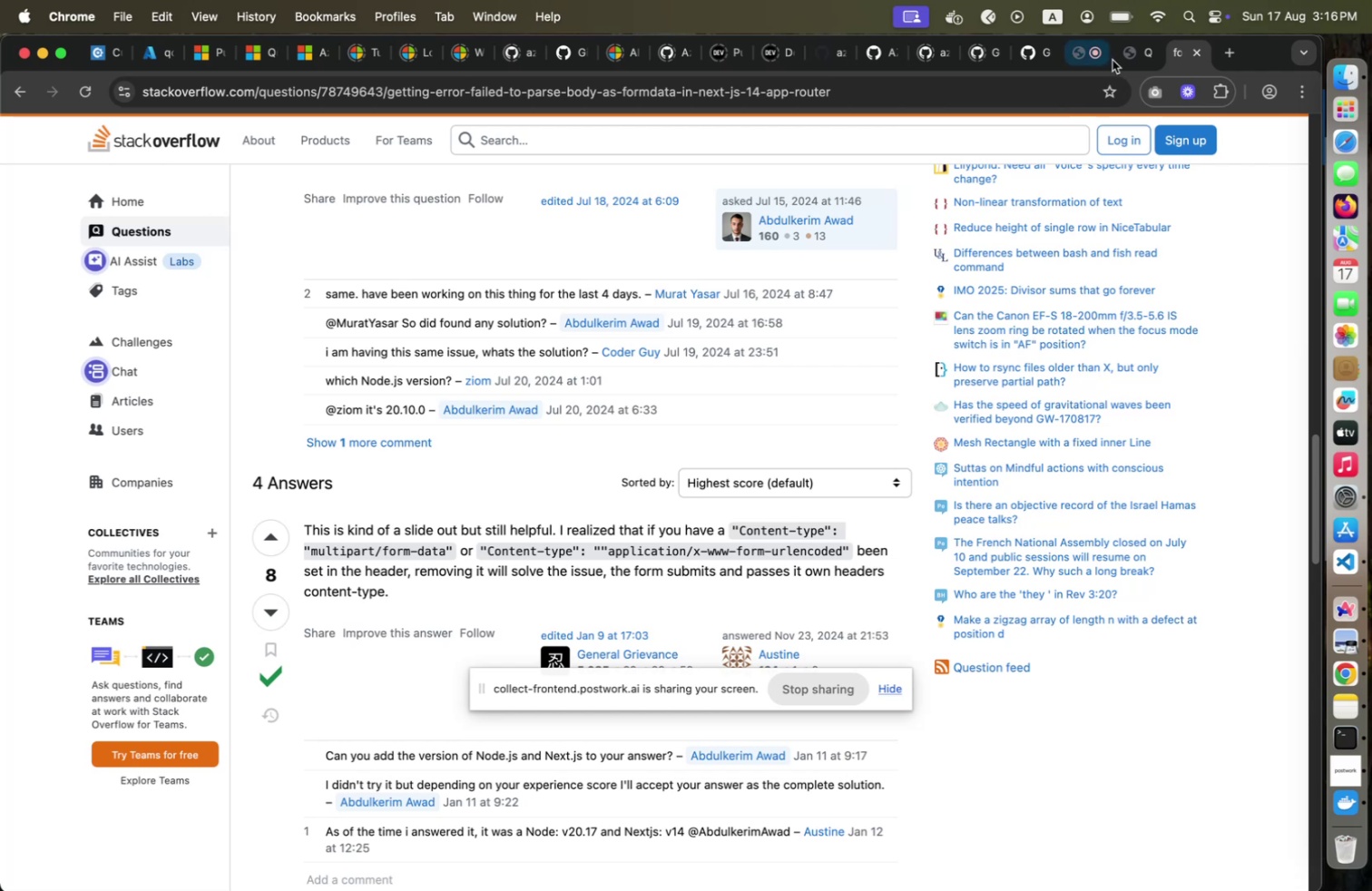 
left_click([1135, 59])
 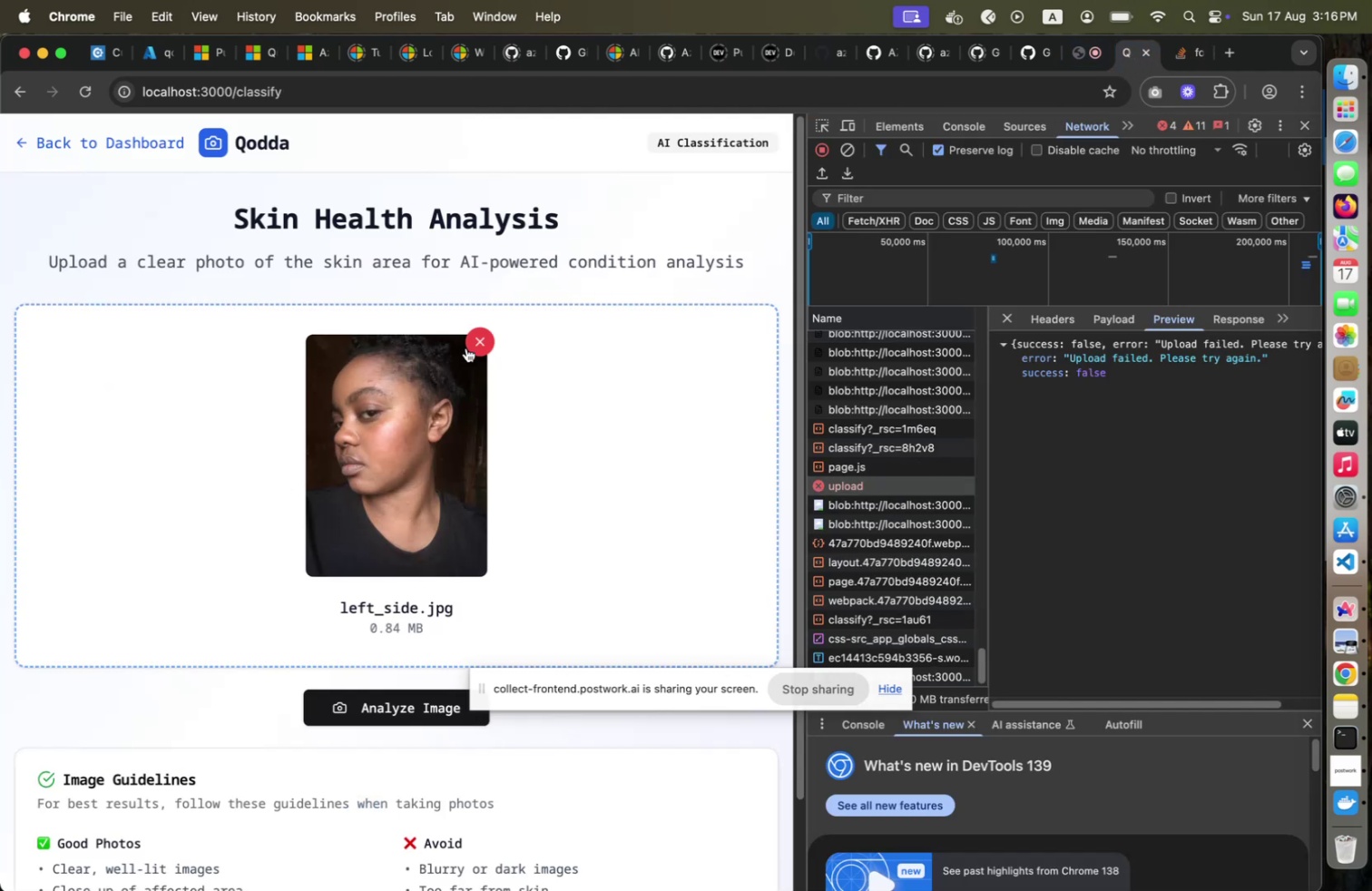 
left_click([474, 346])
 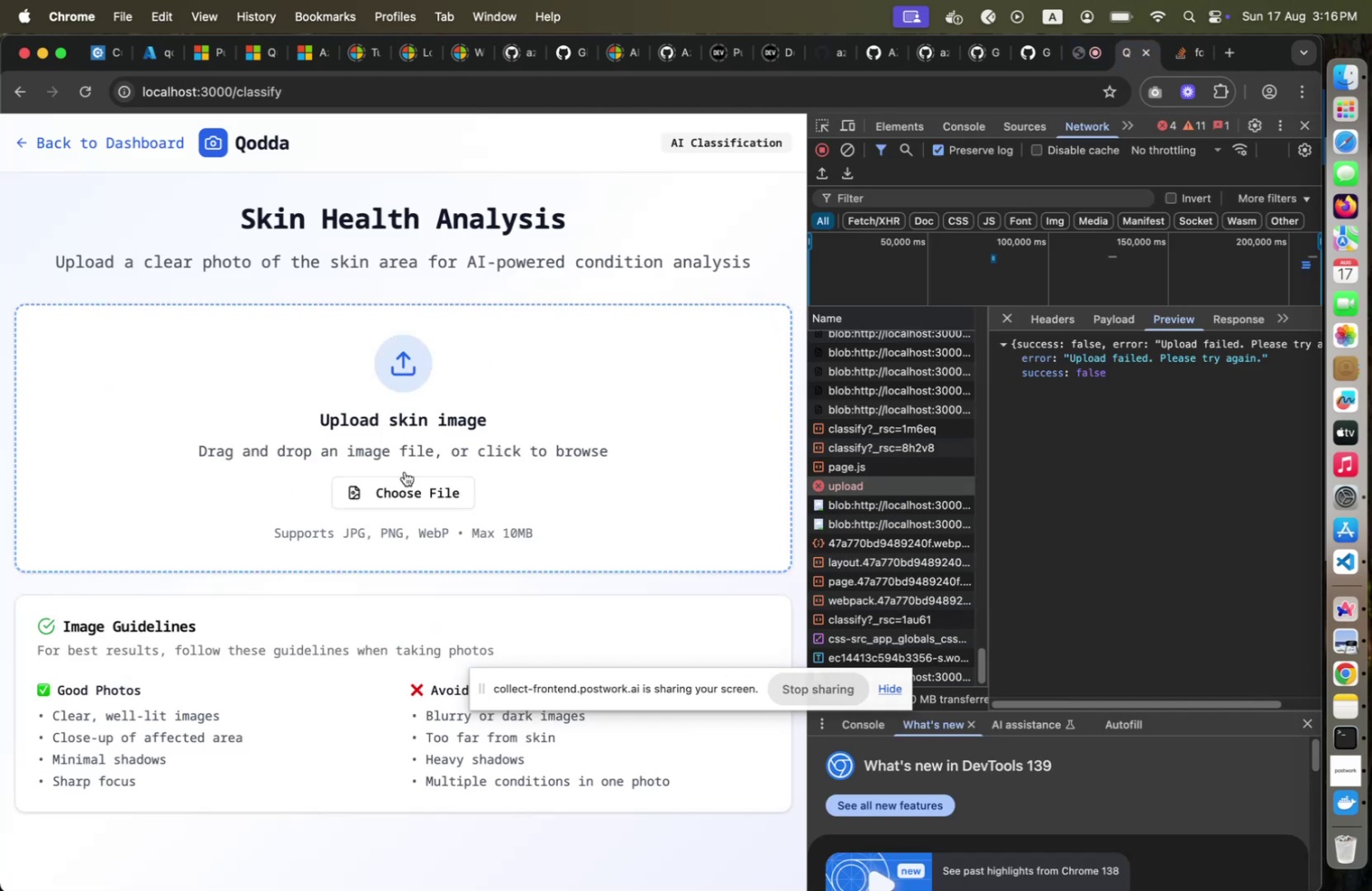 
left_click([388, 487])
 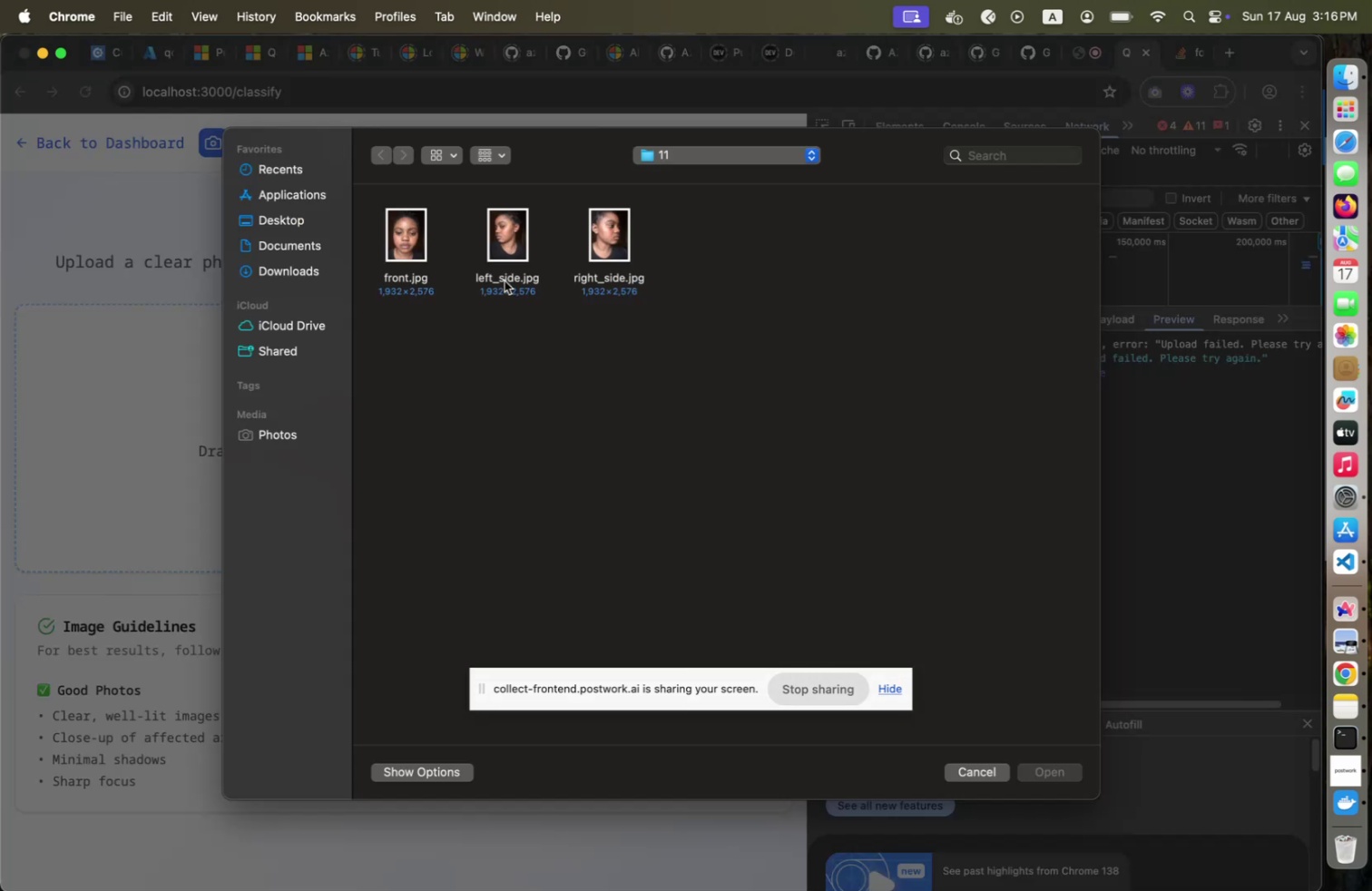 
left_click([505, 257])
 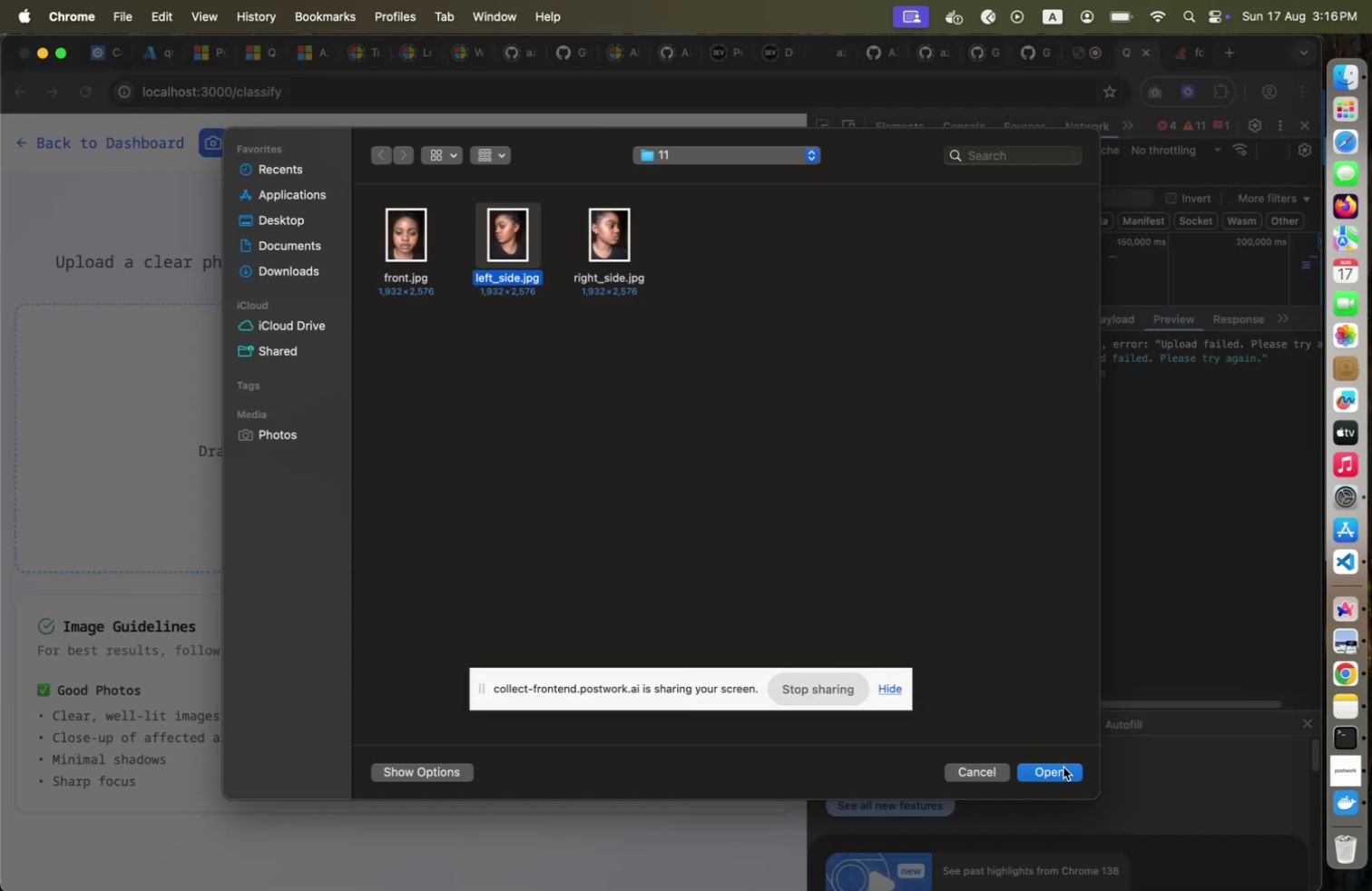 
left_click([1061, 769])
 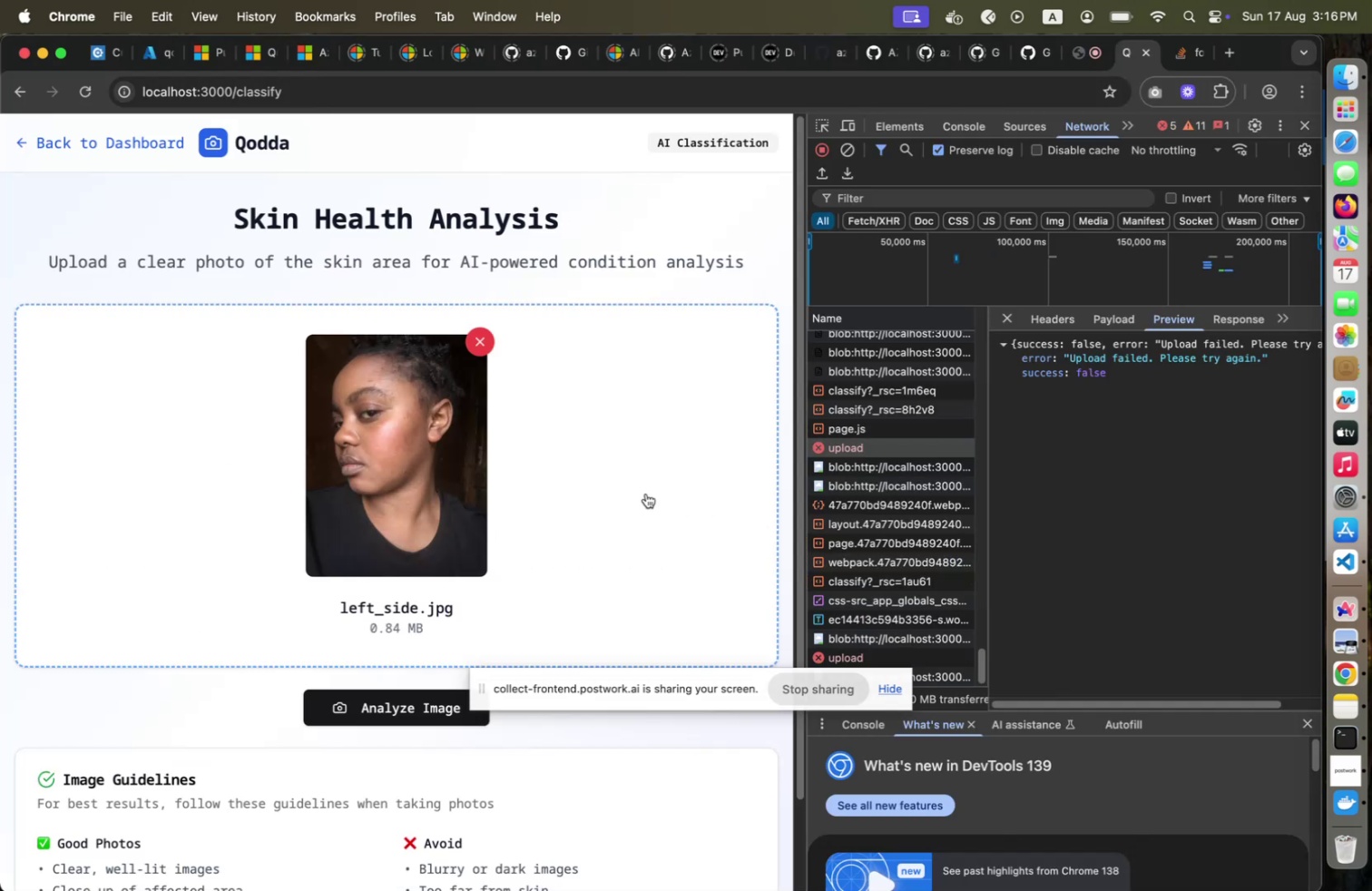 
wait(5.11)
 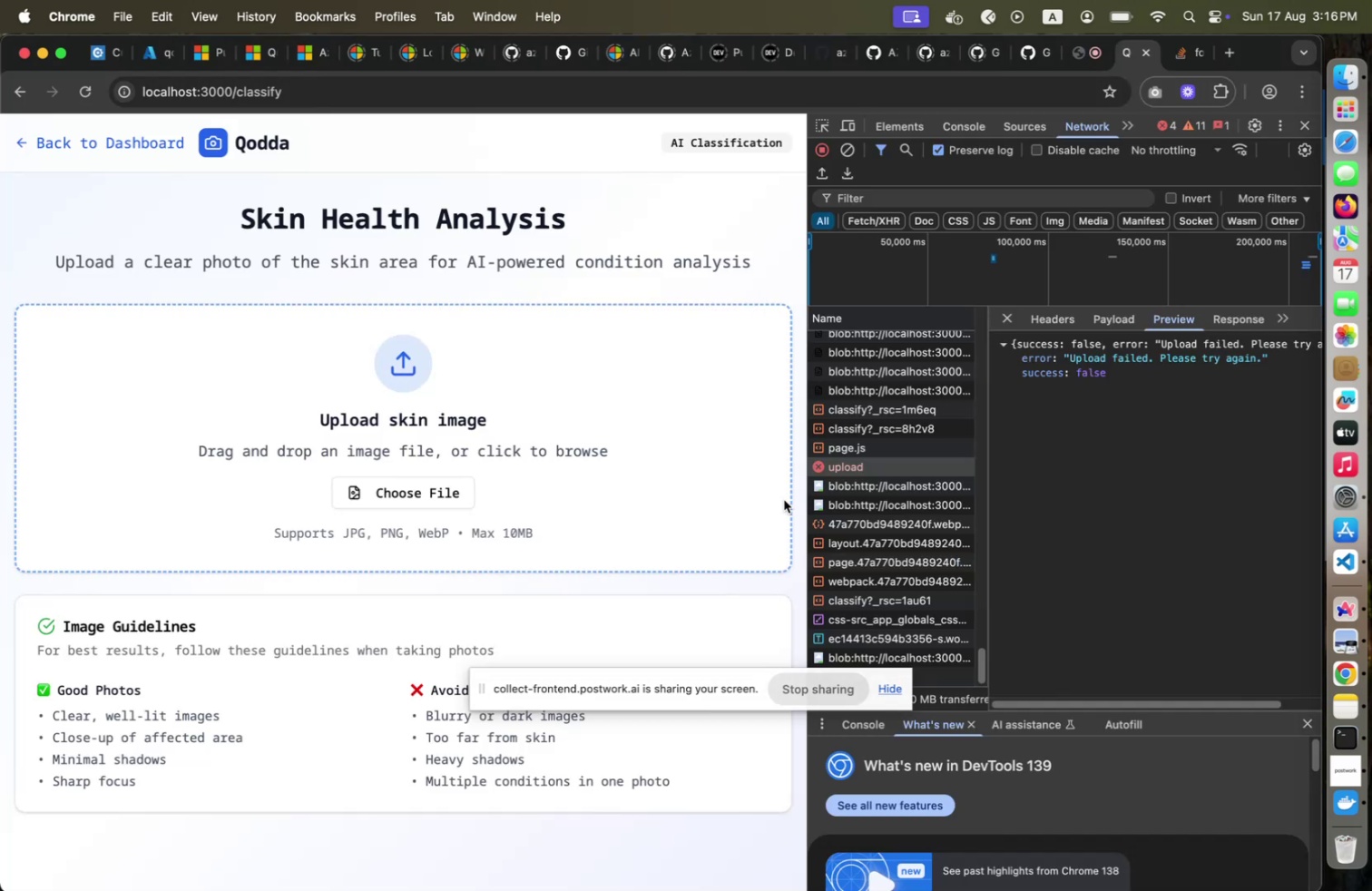 
scroll: coordinate [870, 544], scroll_direction: down, amount: 4.0
 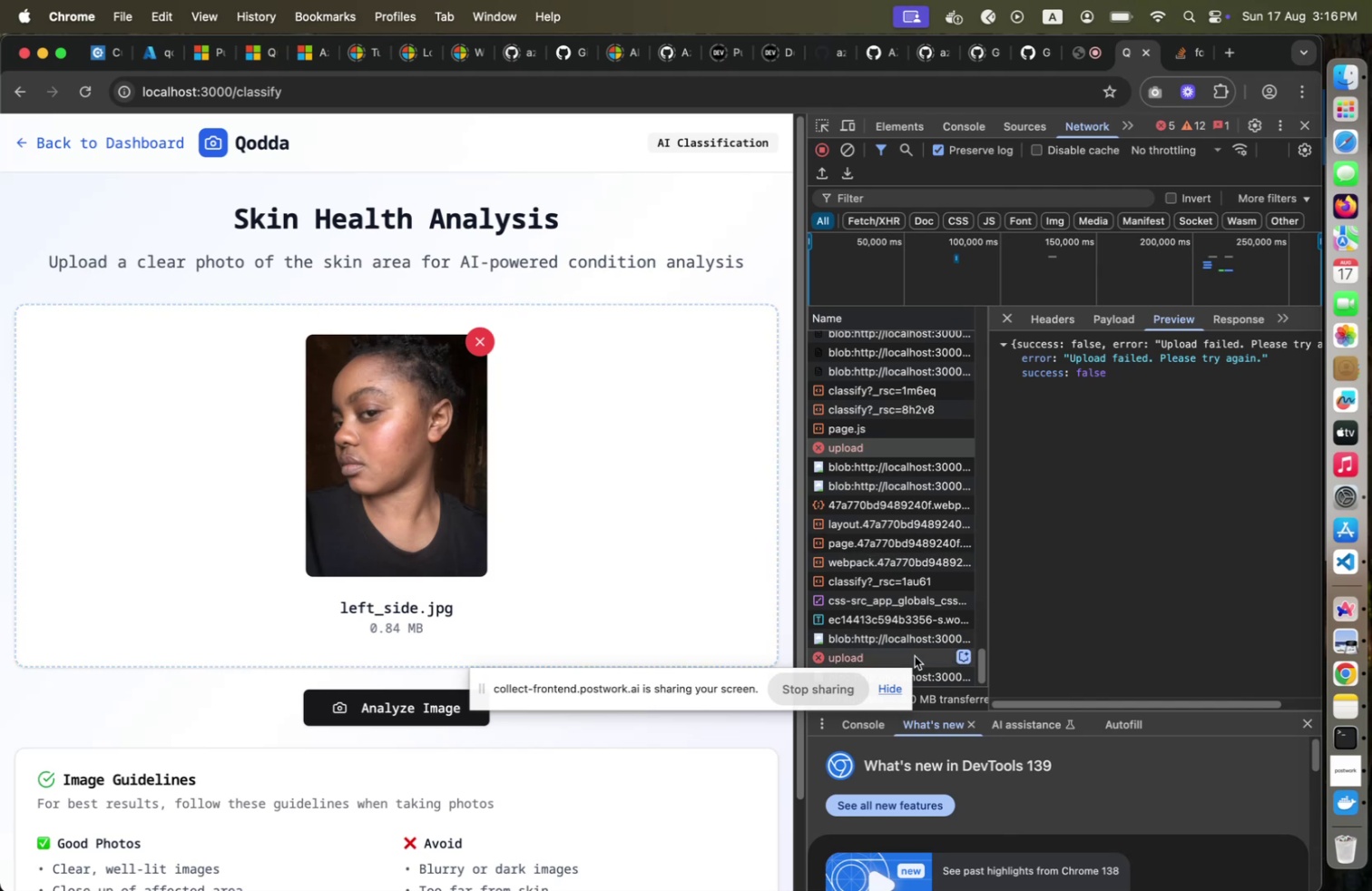 
left_click([915, 655])
 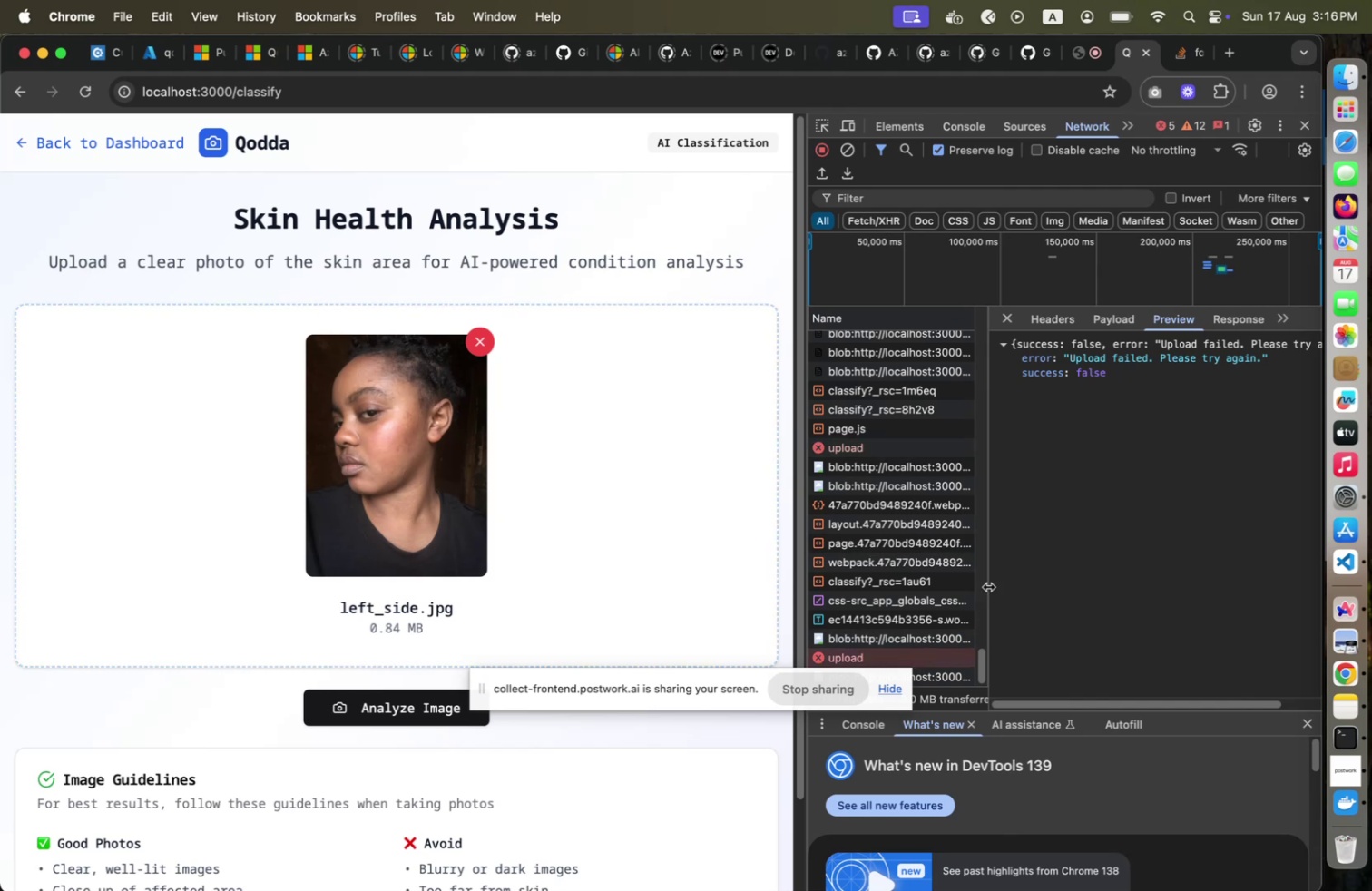 
key(Meta+CommandLeft)
 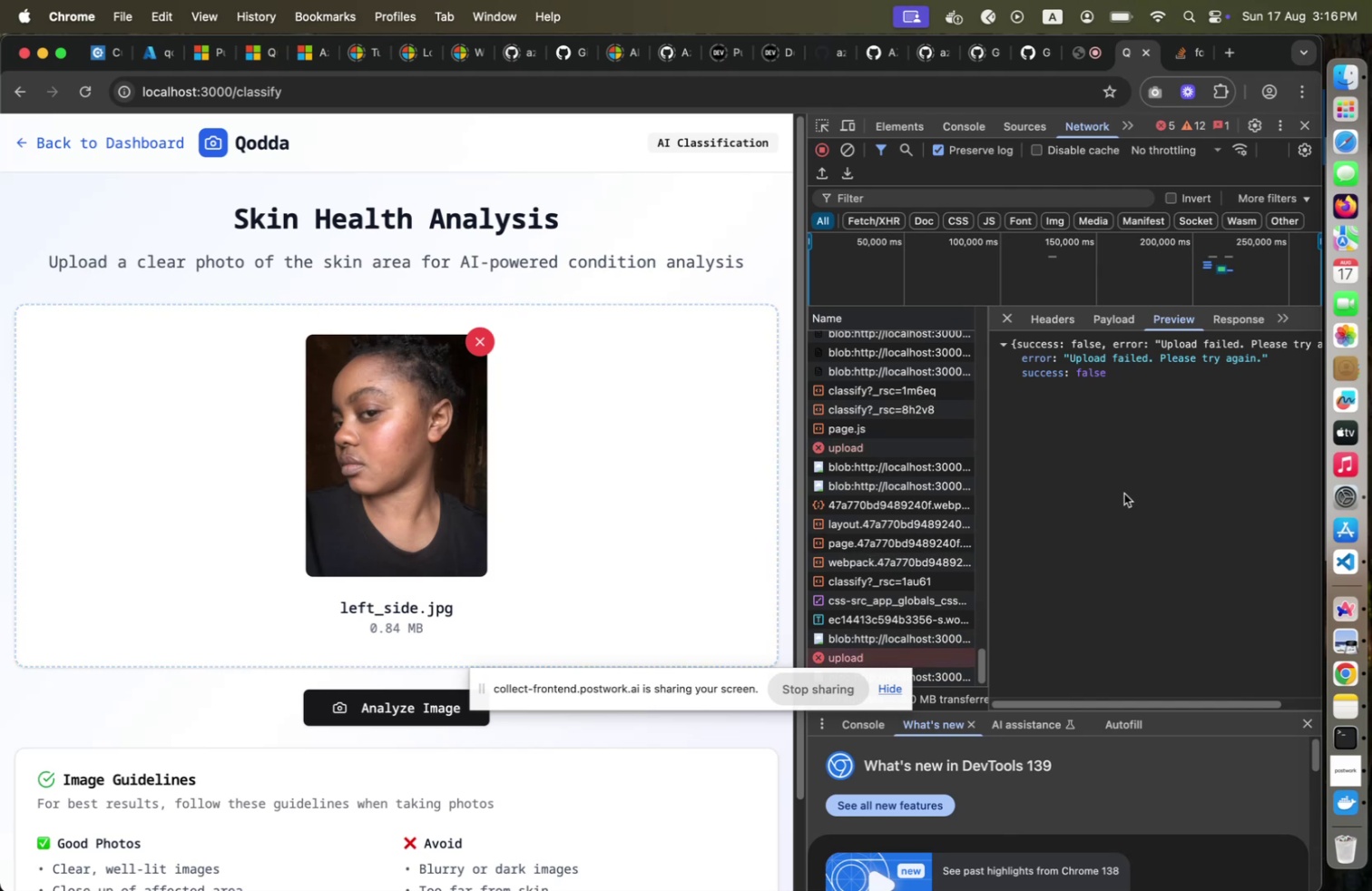 
key(Meta+Tab)
 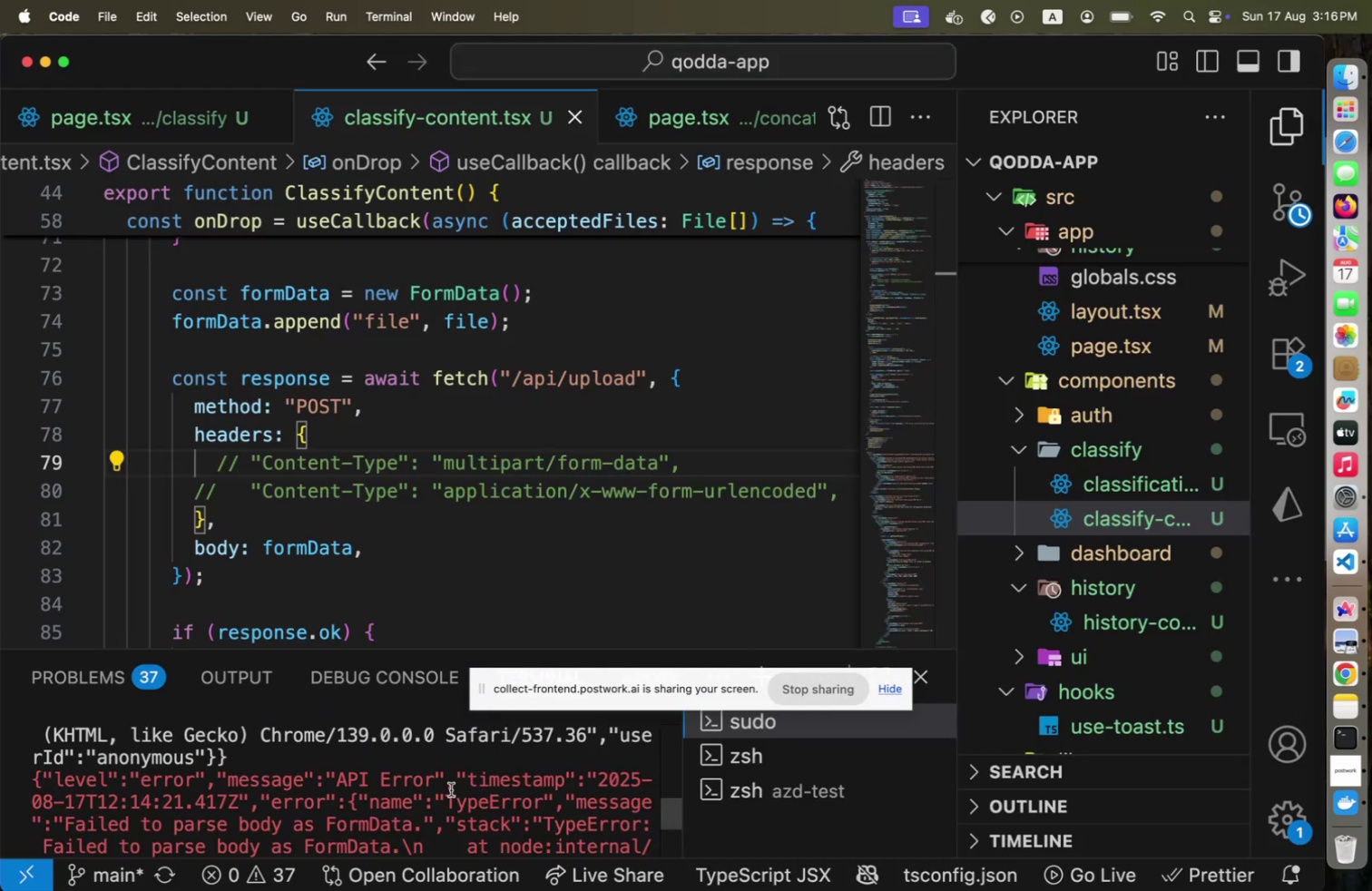 
scroll: coordinate [447, 794], scroll_direction: down, amount: 89.0
 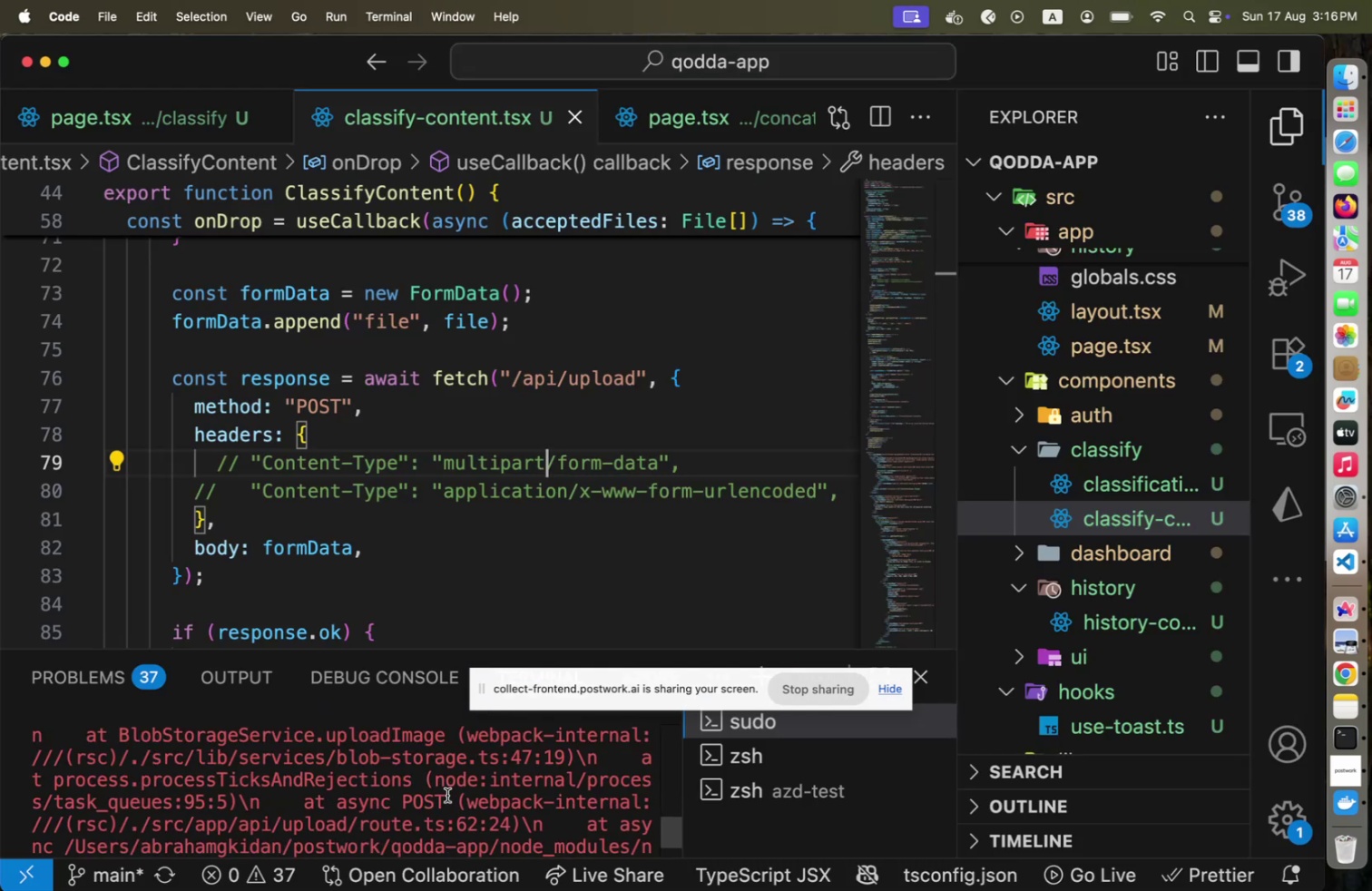 
scroll: coordinate [447, 794], scroll_direction: up, amount: 4.0
 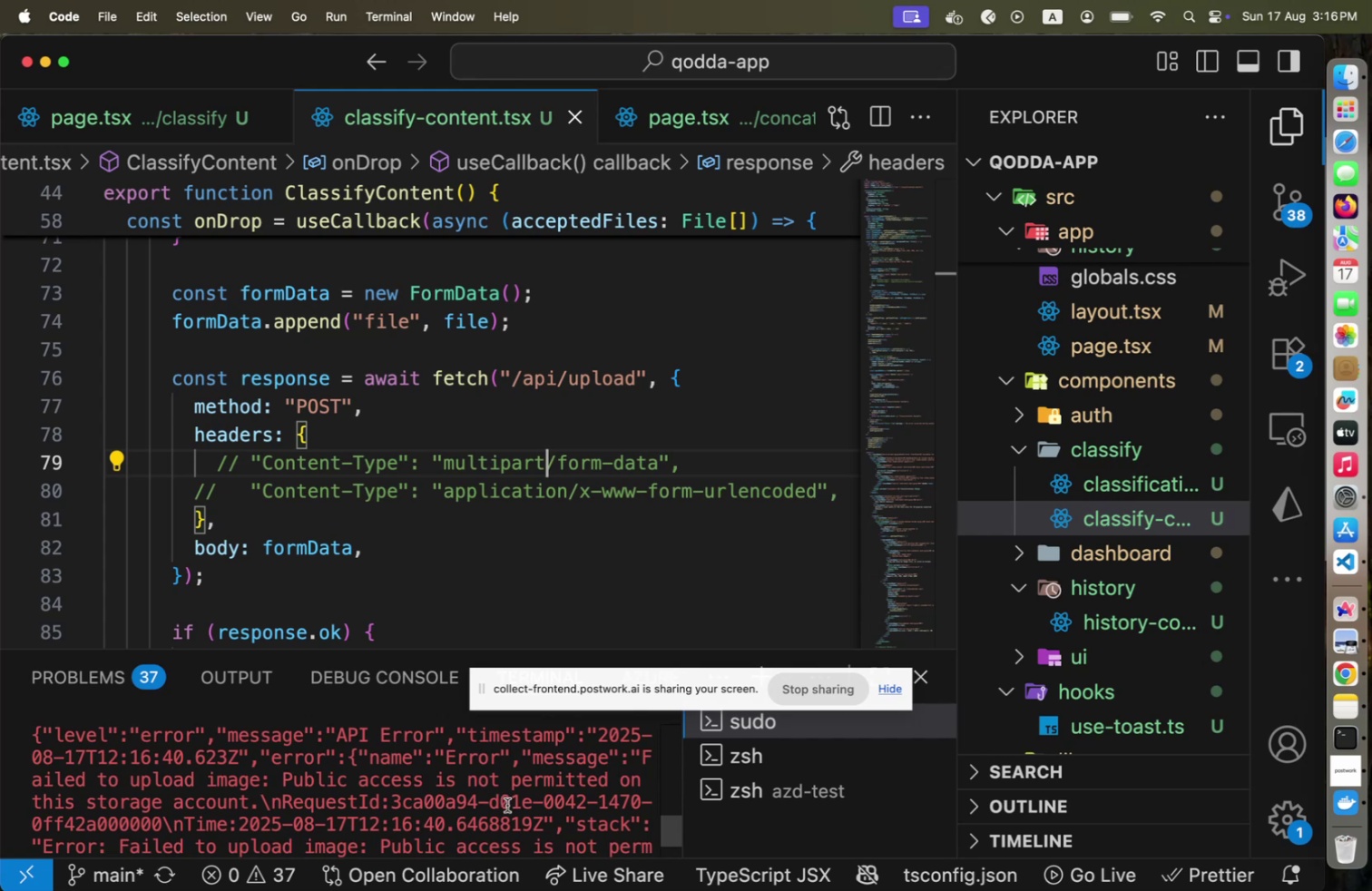 
wait(5.24)
 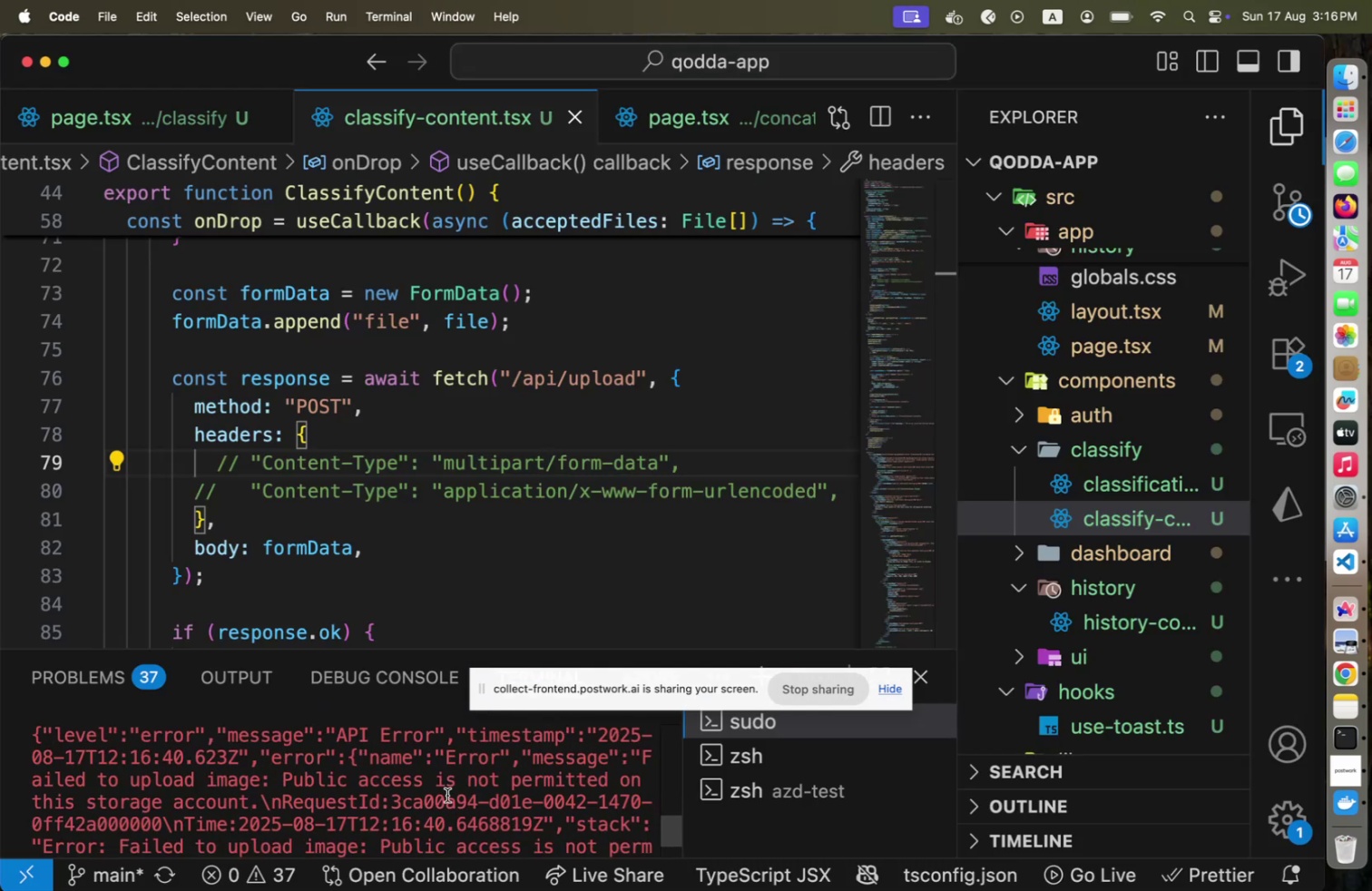 
key(Meta+CommandLeft)
 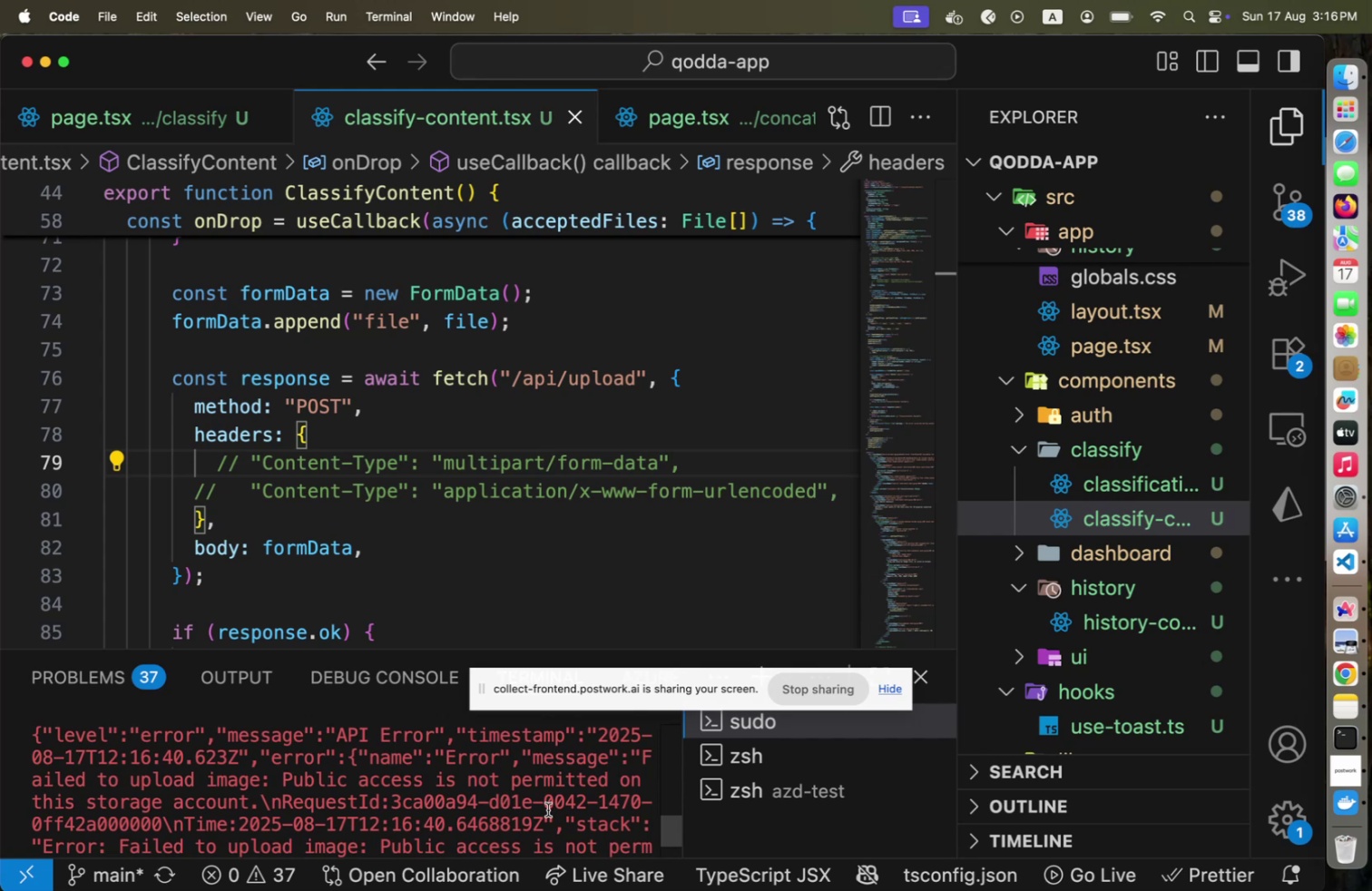 
key(Meta+Tab)
 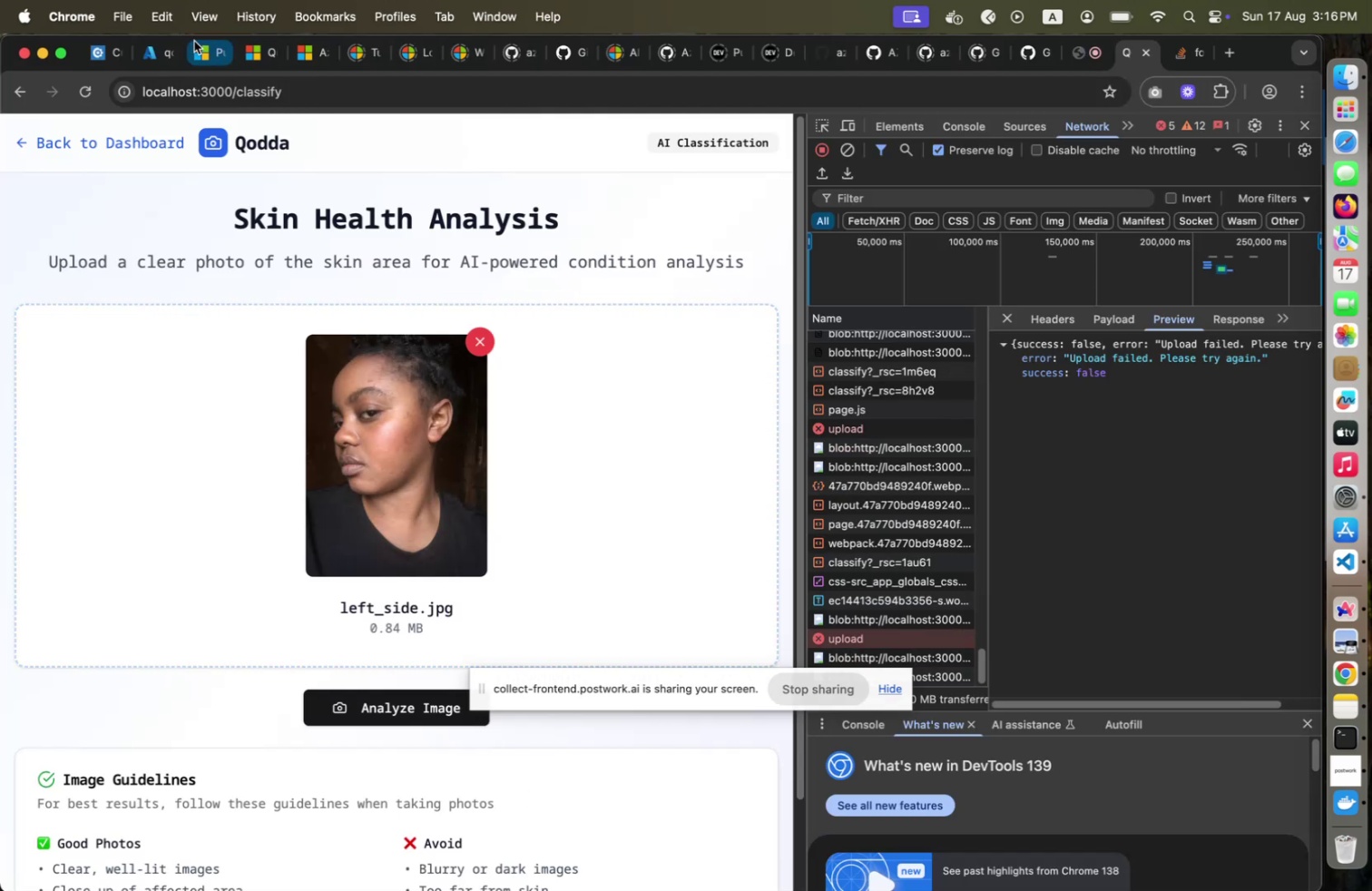 
left_click([172, 51])
 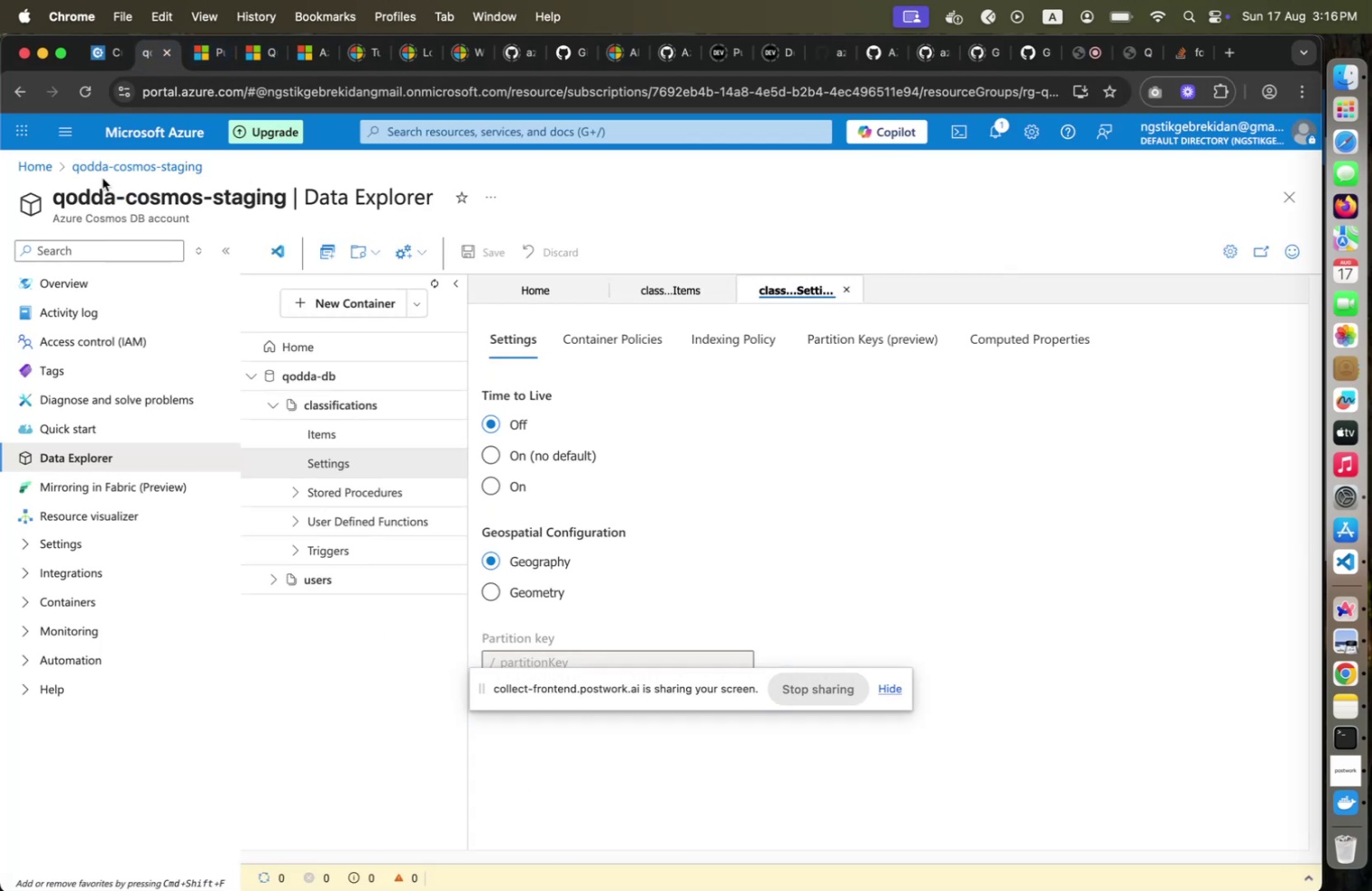 
left_click([35, 168])
 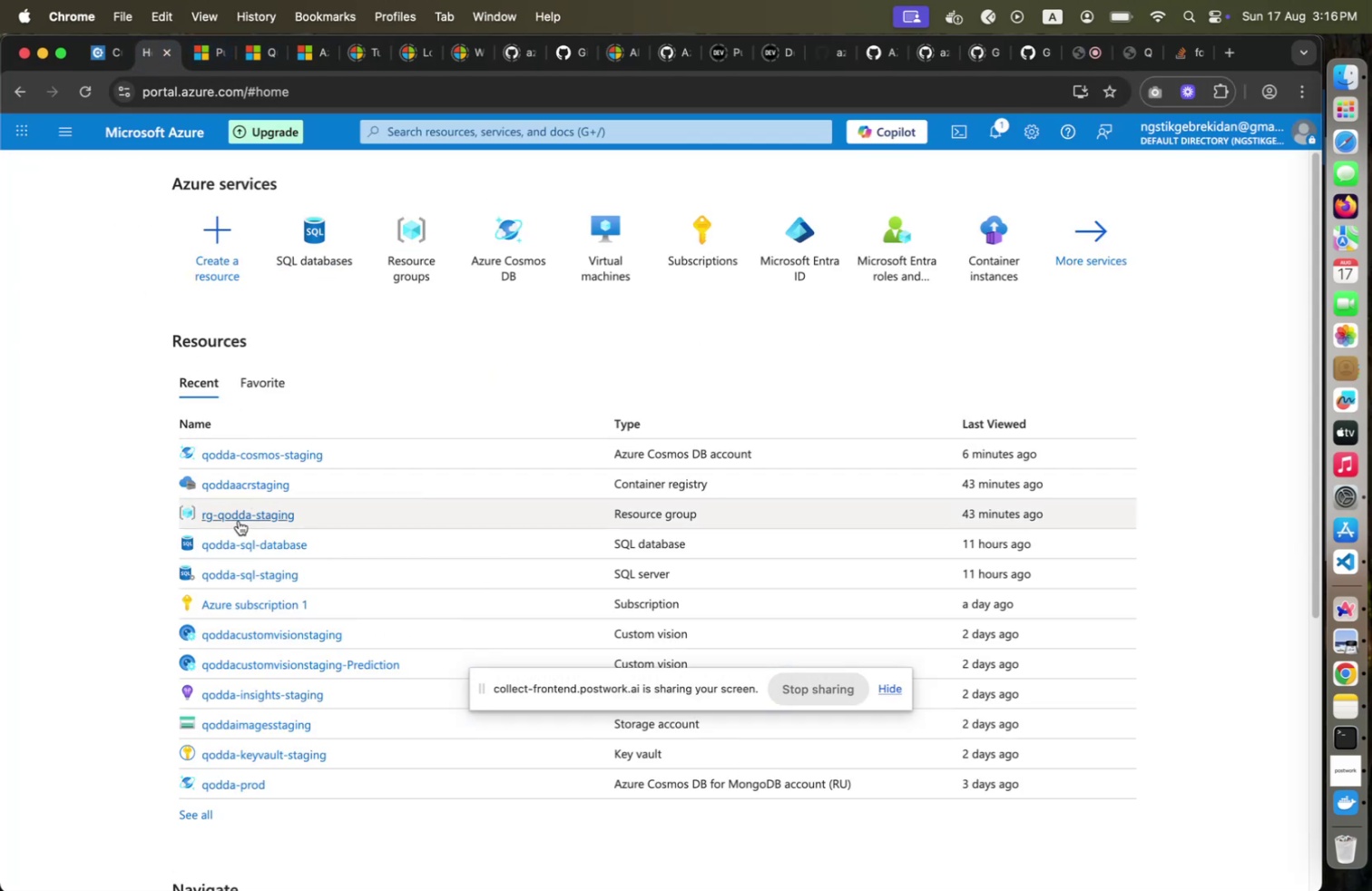 
left_click([244, 512])
 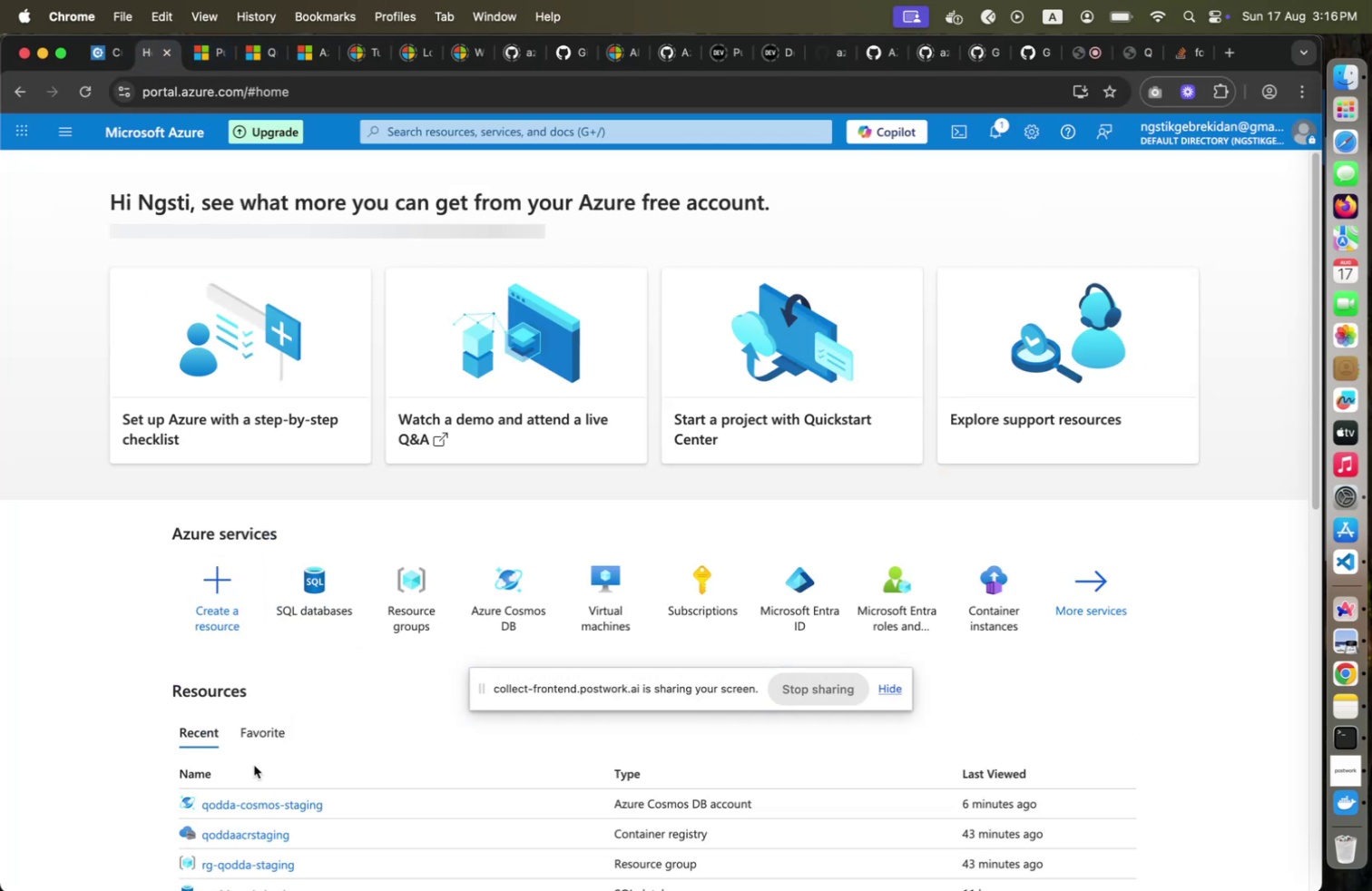 
scroll: coordinate [242, 668], scroll_direction: down, amount: 9.0
 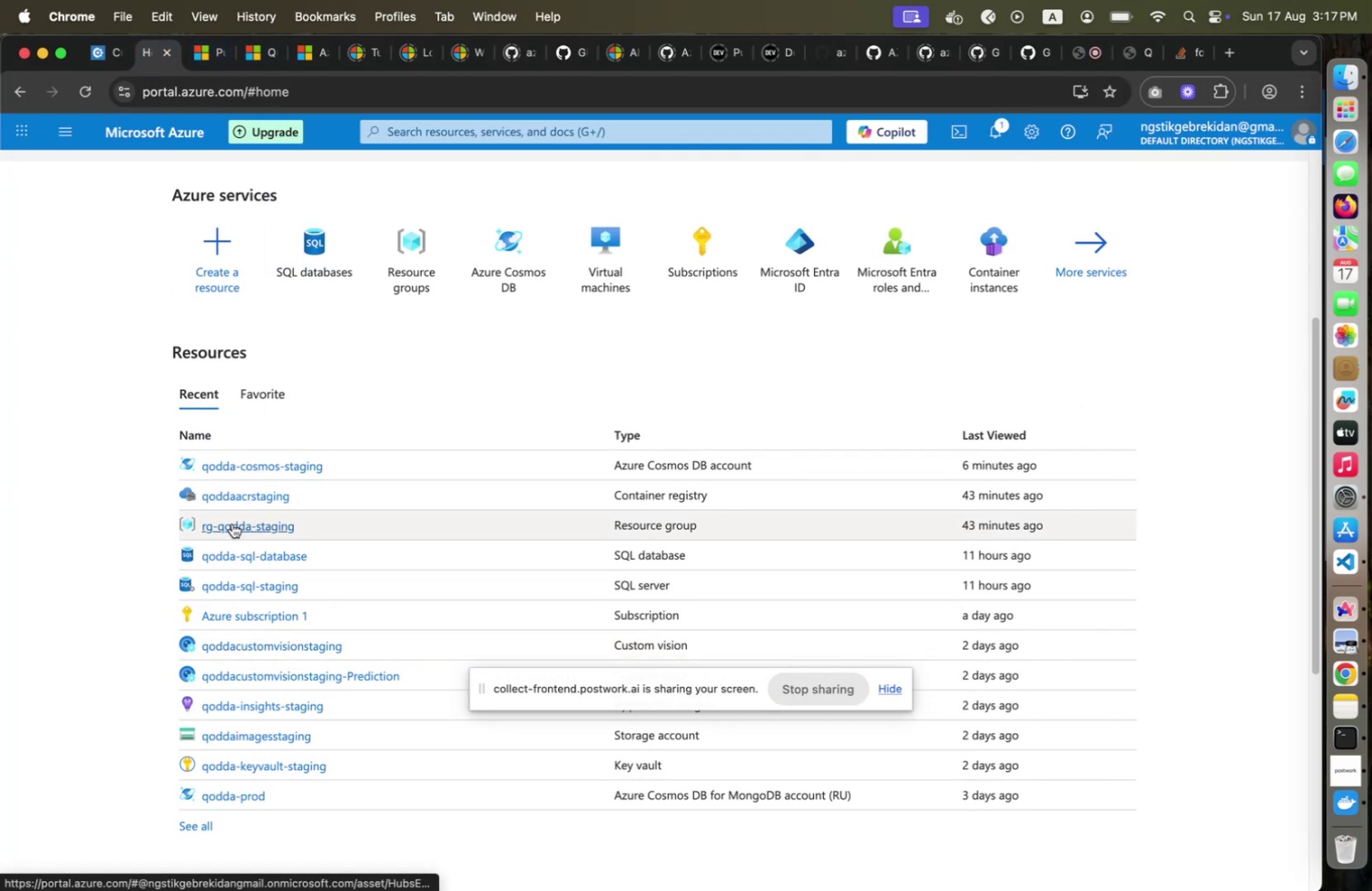 
left_click([232, 526])
 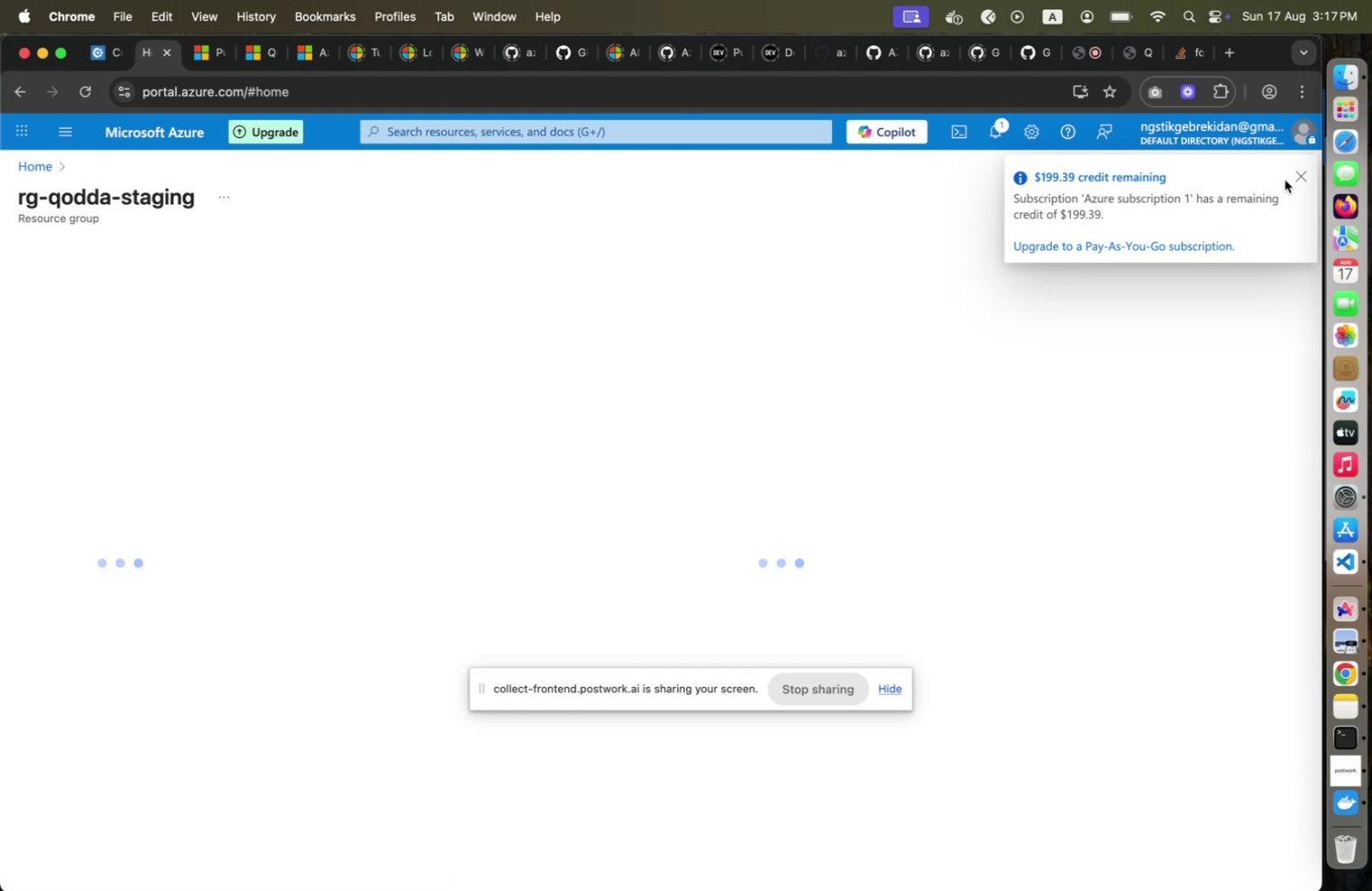 
left_click([1298, 176])
 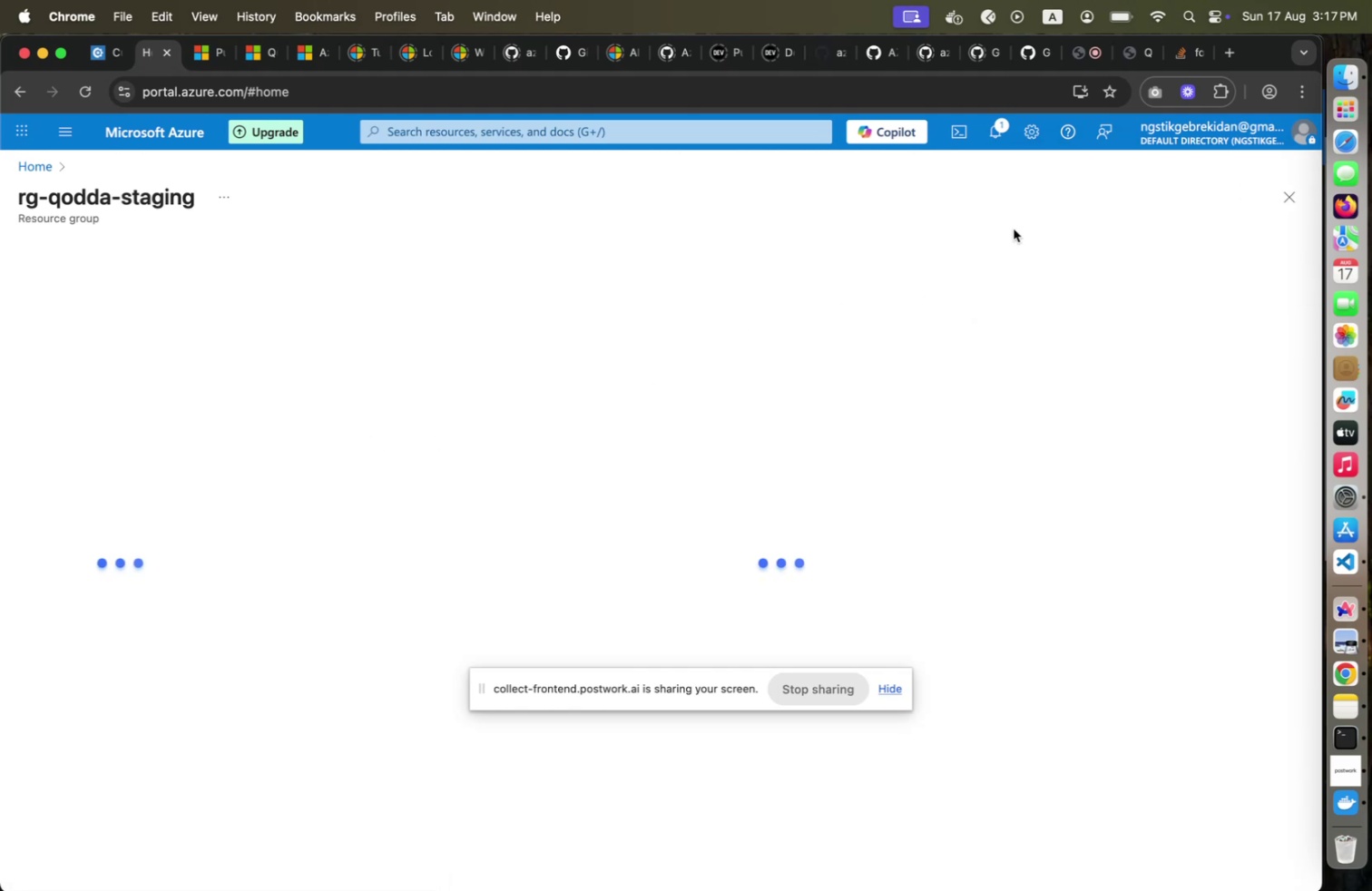 
mouse_move([916, 259])
 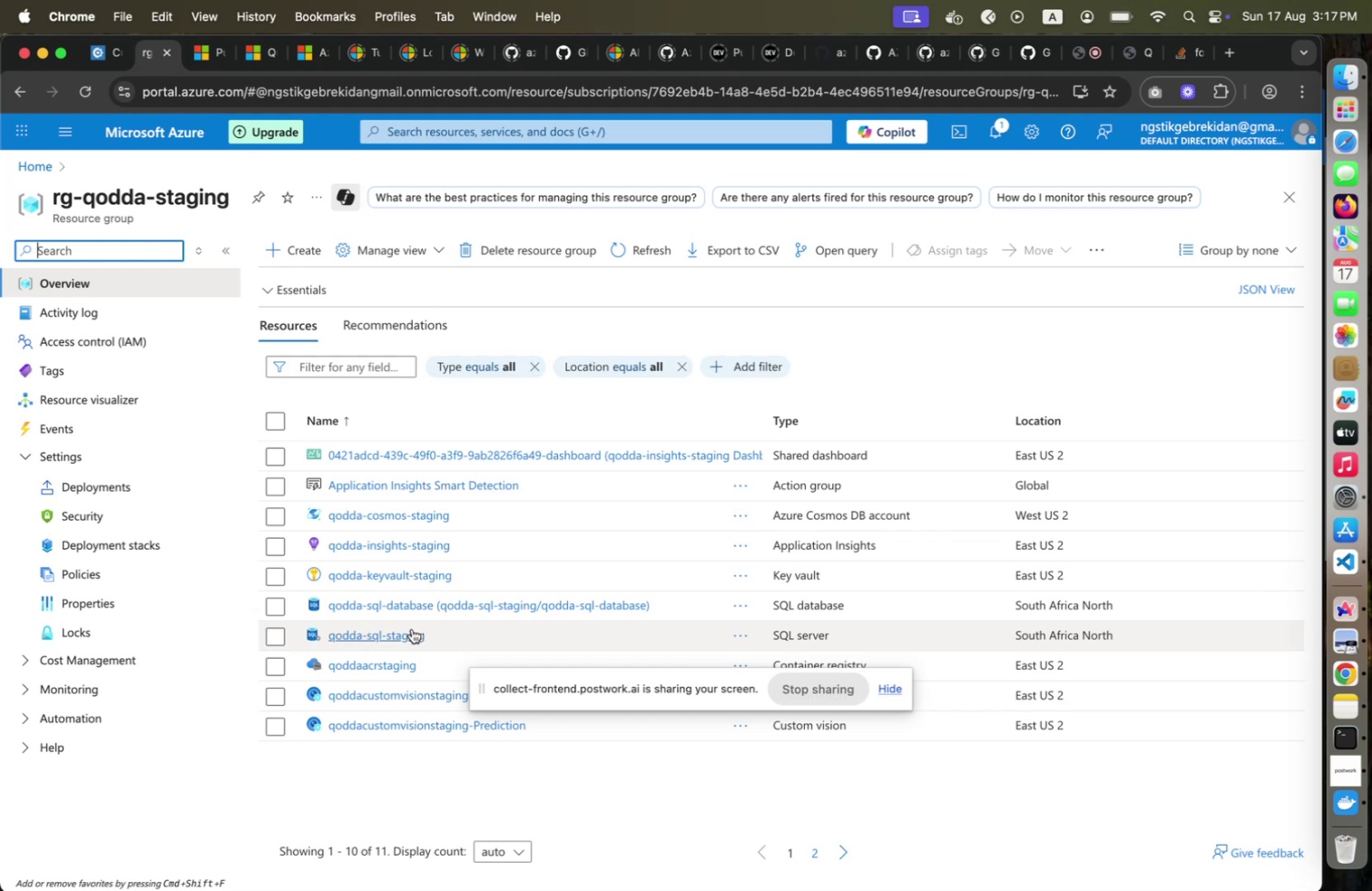 
wait(20.64)
 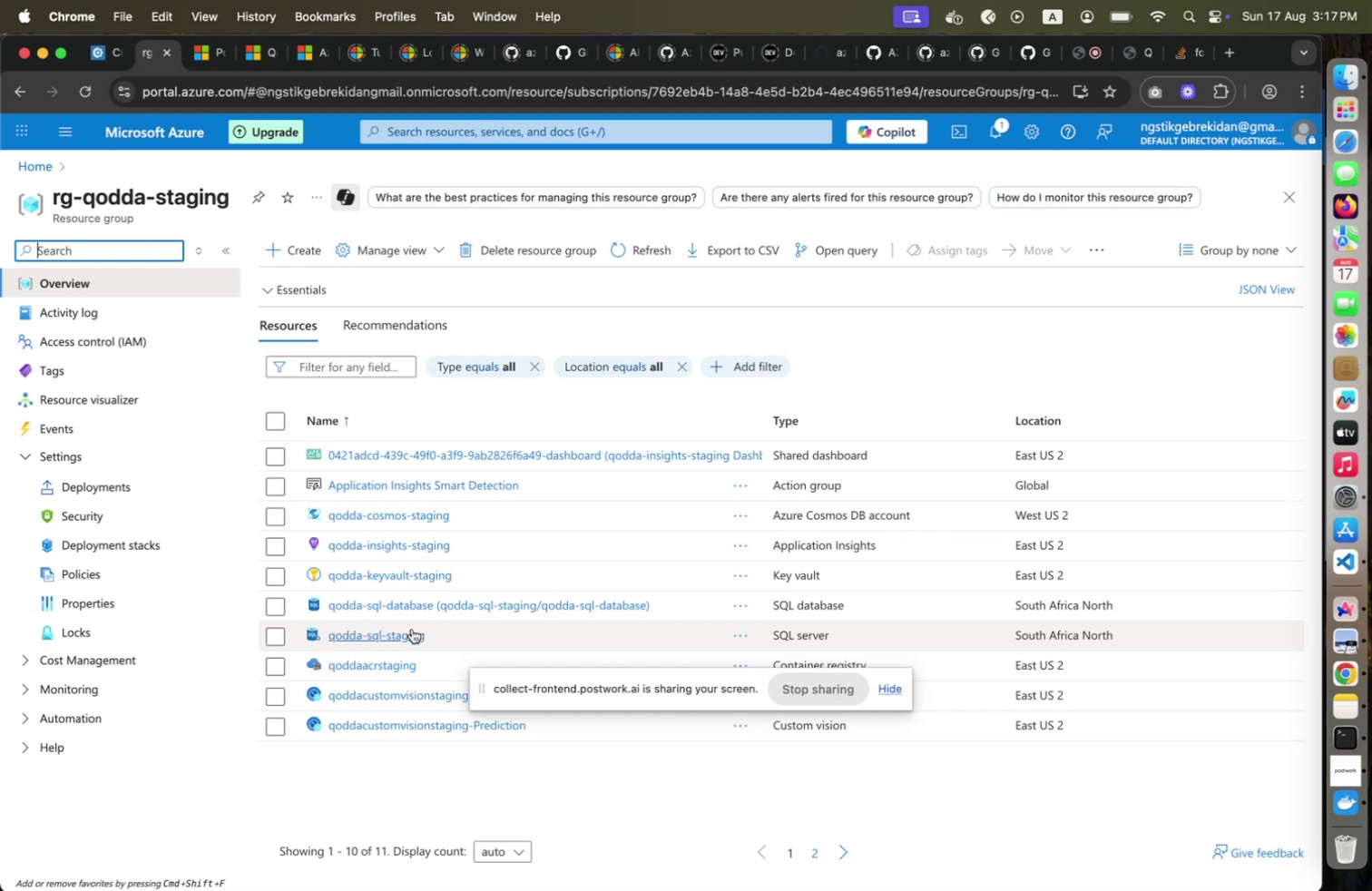 
scroll: coordinate [434, 496], scroll_direction: down, amount: 4.0
 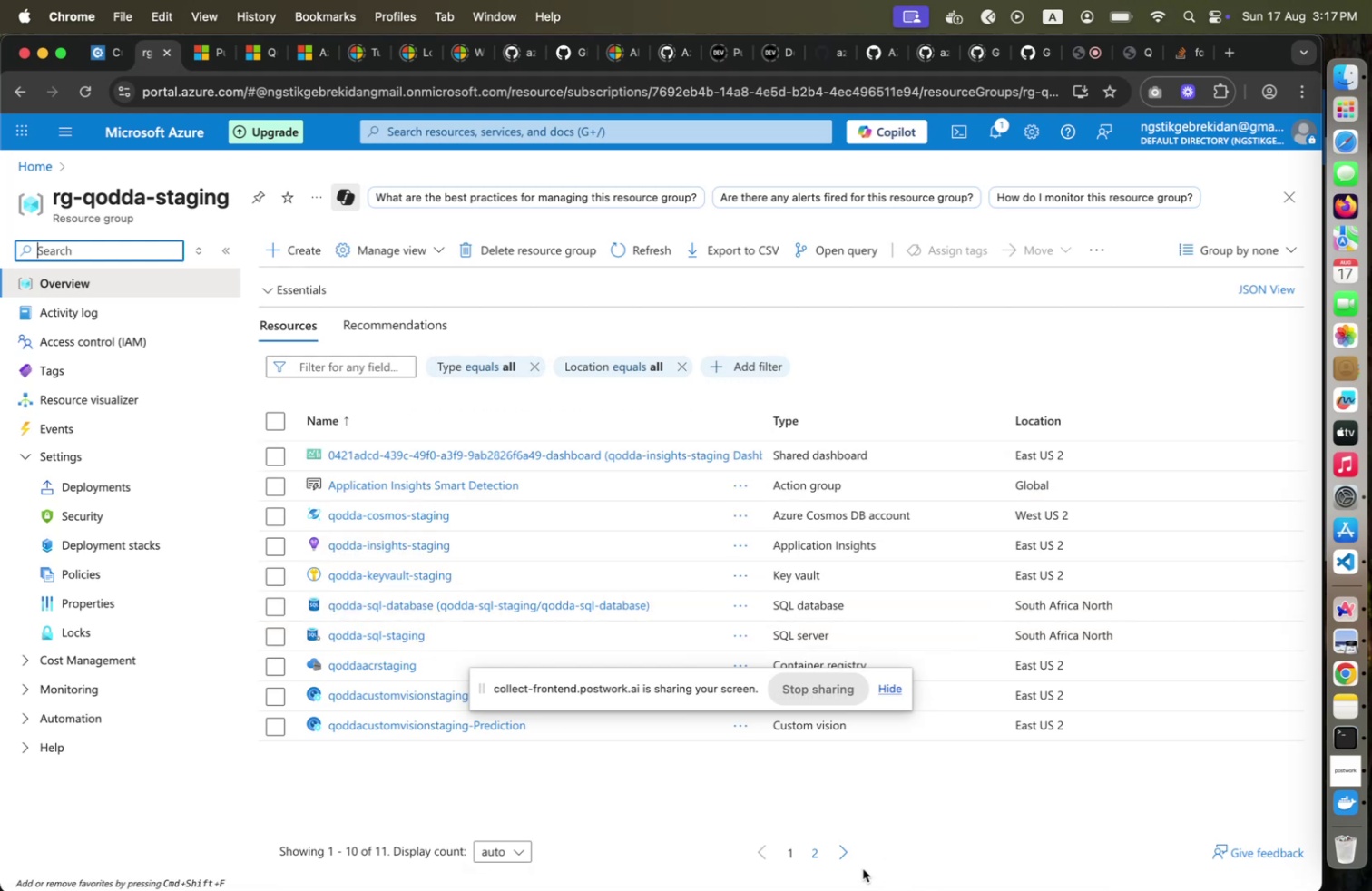 
left_click([849, 854])
 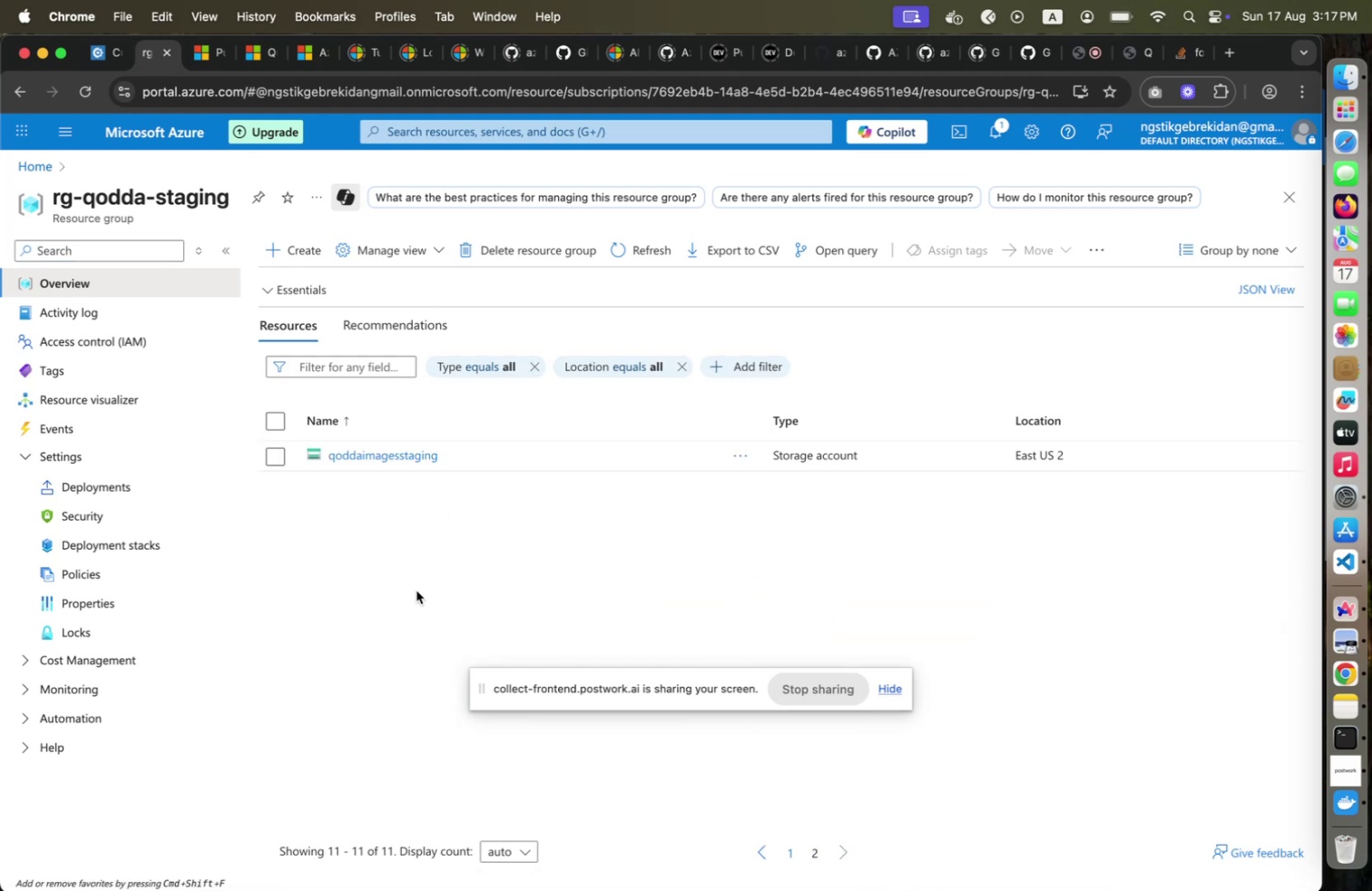 
left_click([407, 460])
 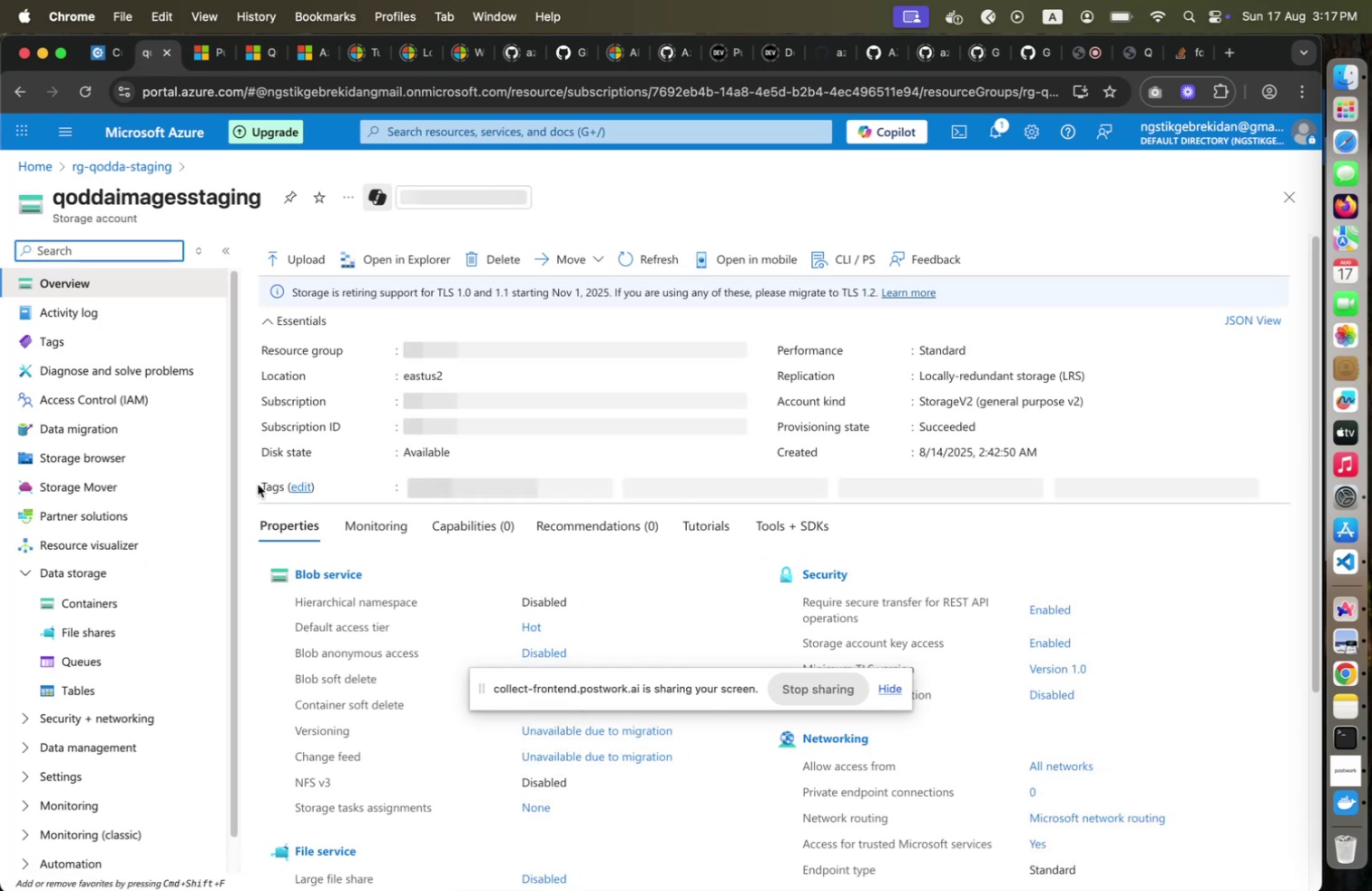 
mouse_move([173, 598])
 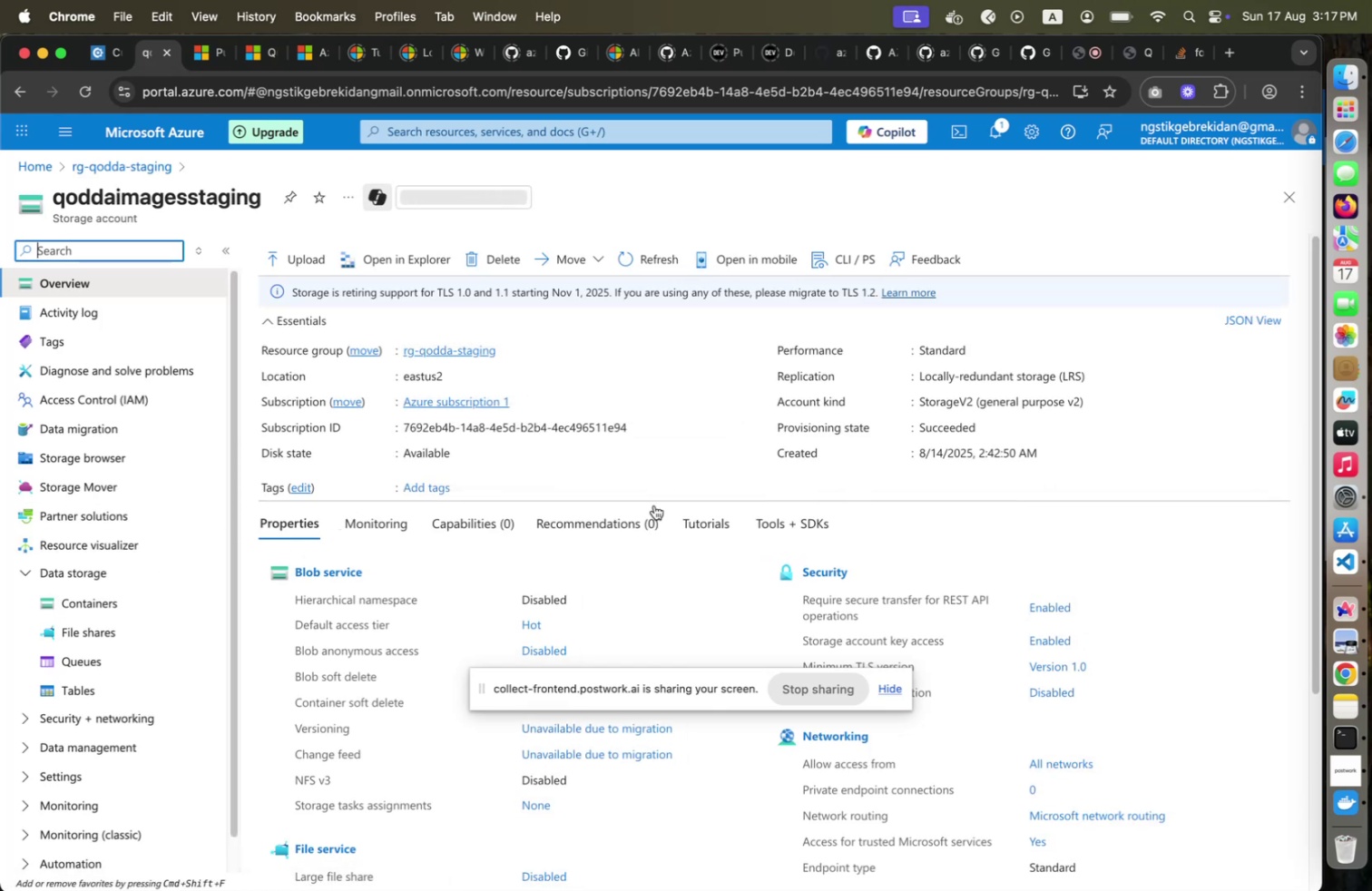 
scroll: coordinate [663, 514], scroll_direction: down, amount: 9.0
 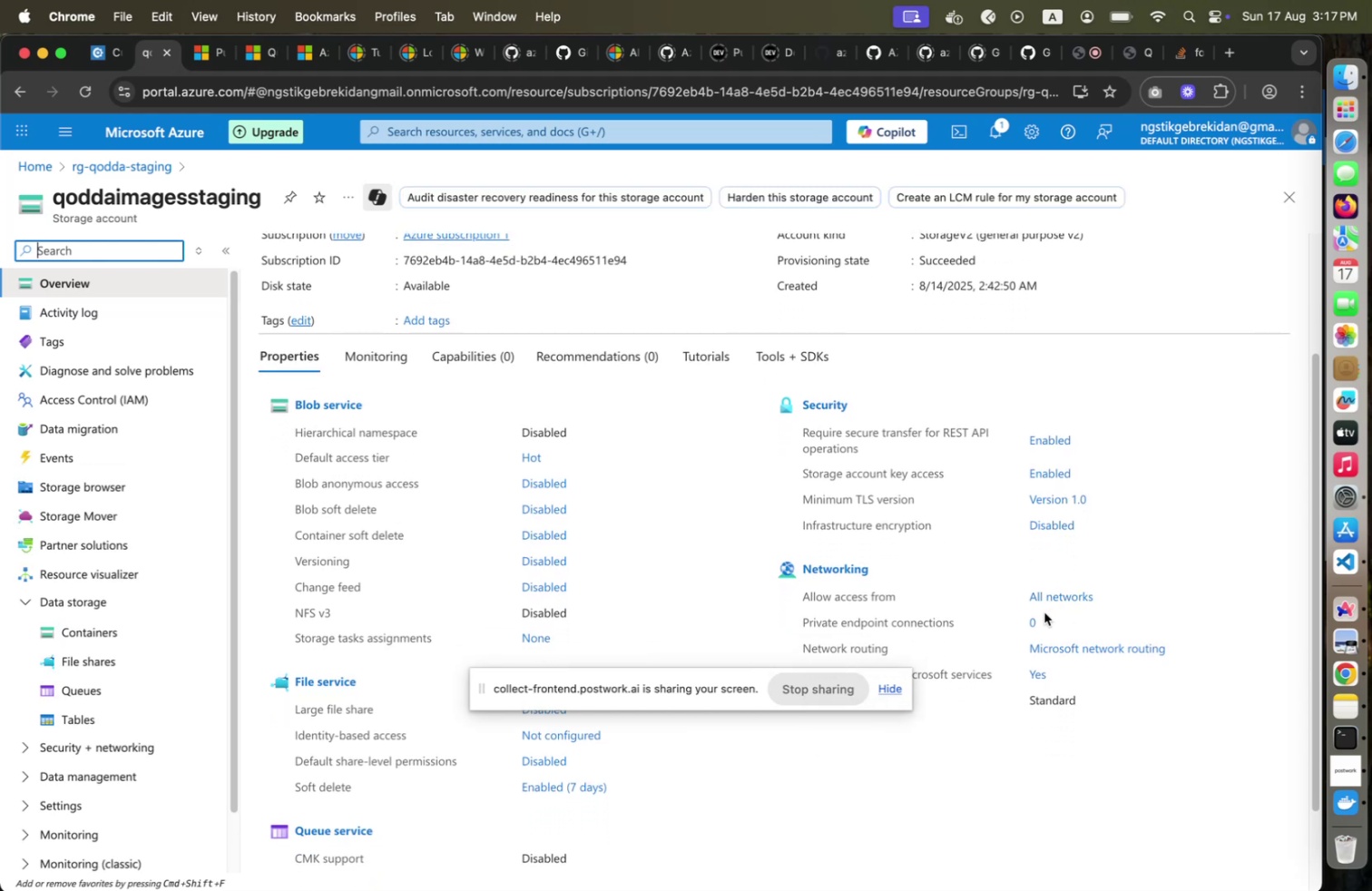 
left_click([853, 575])
 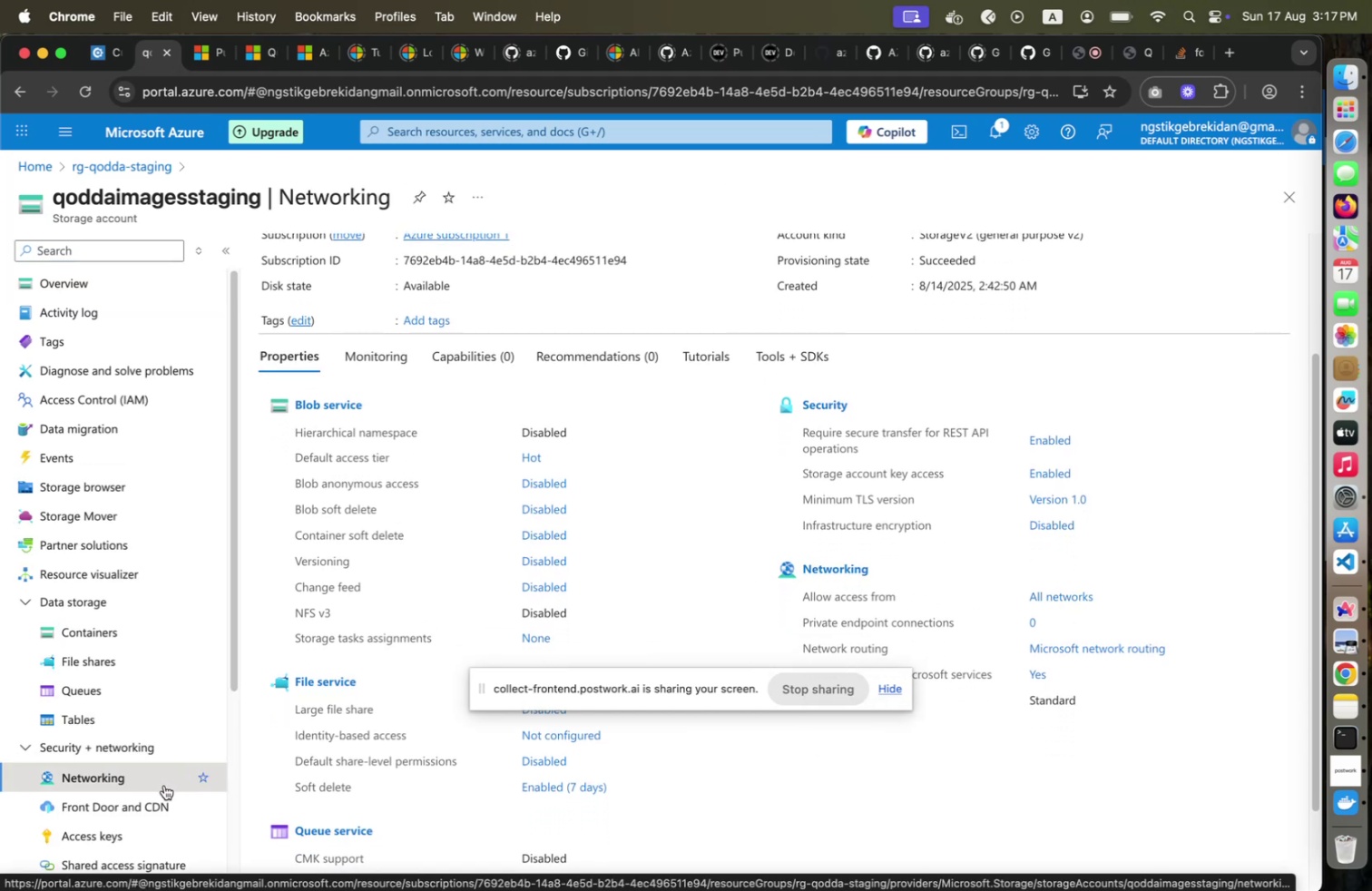 
wait(9.37)
 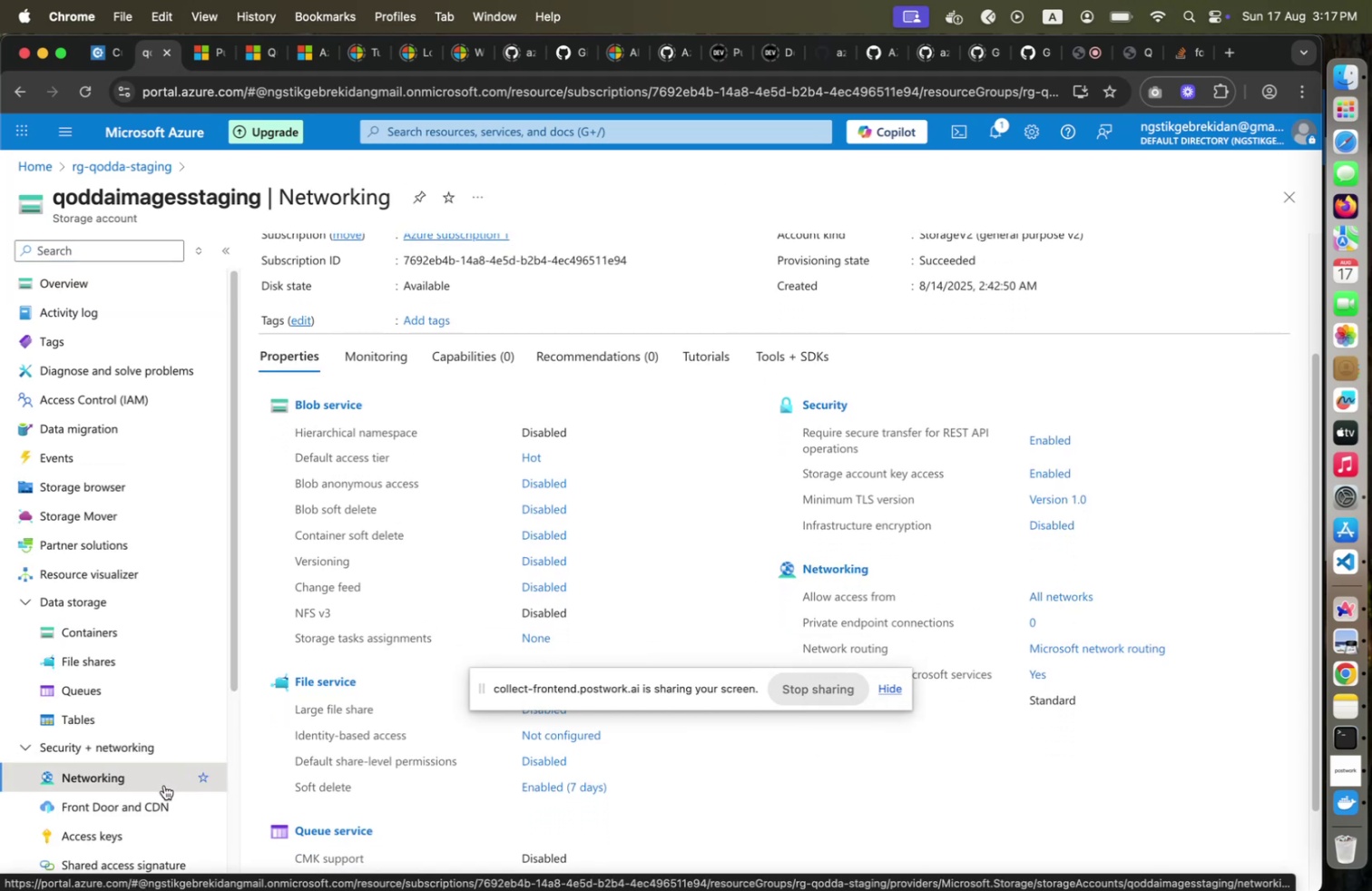 
left_click_drag(start_coordinate=[634, 696], to_coordinate=[644, 851])
 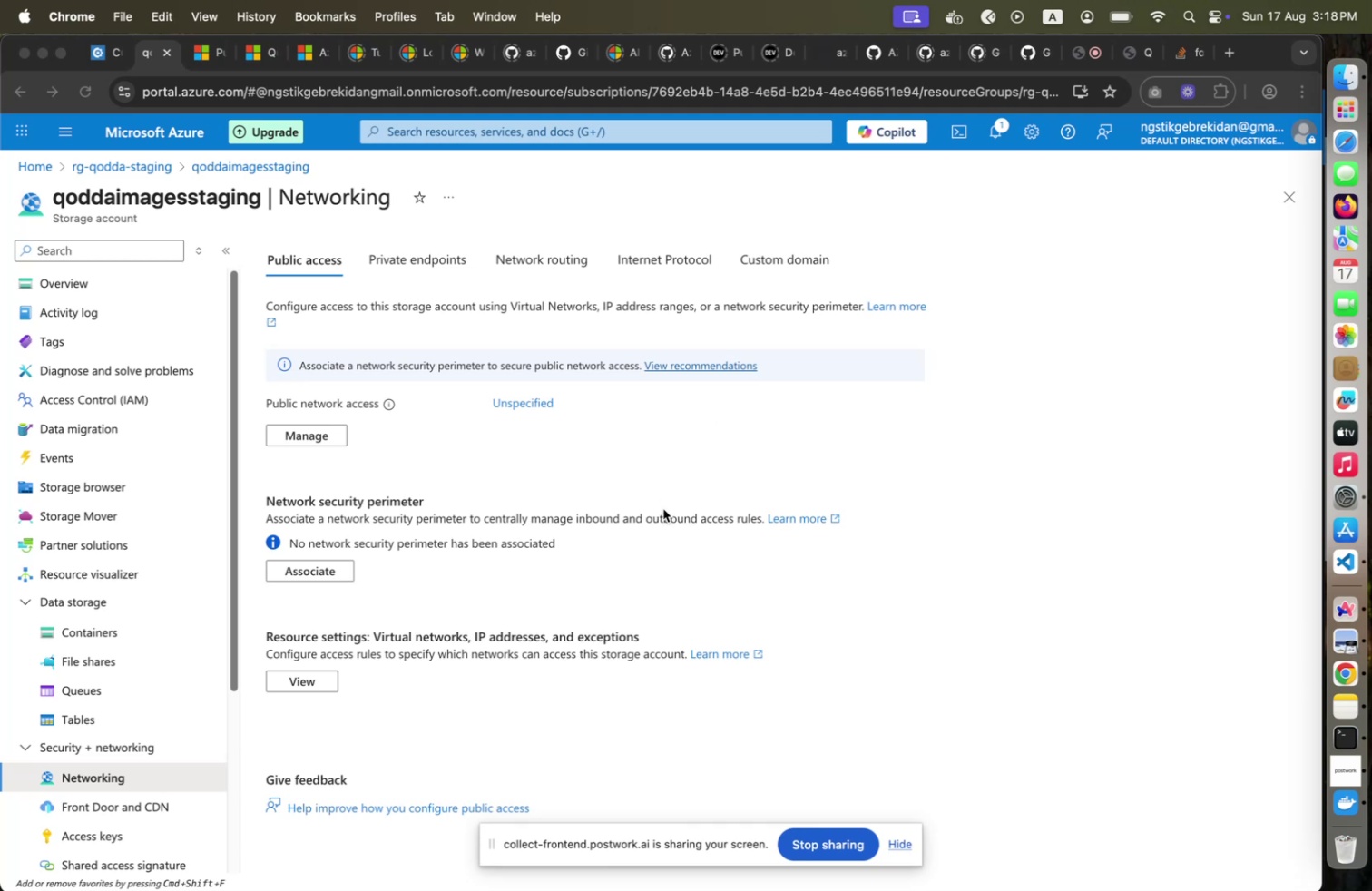 
wait(33.02)
 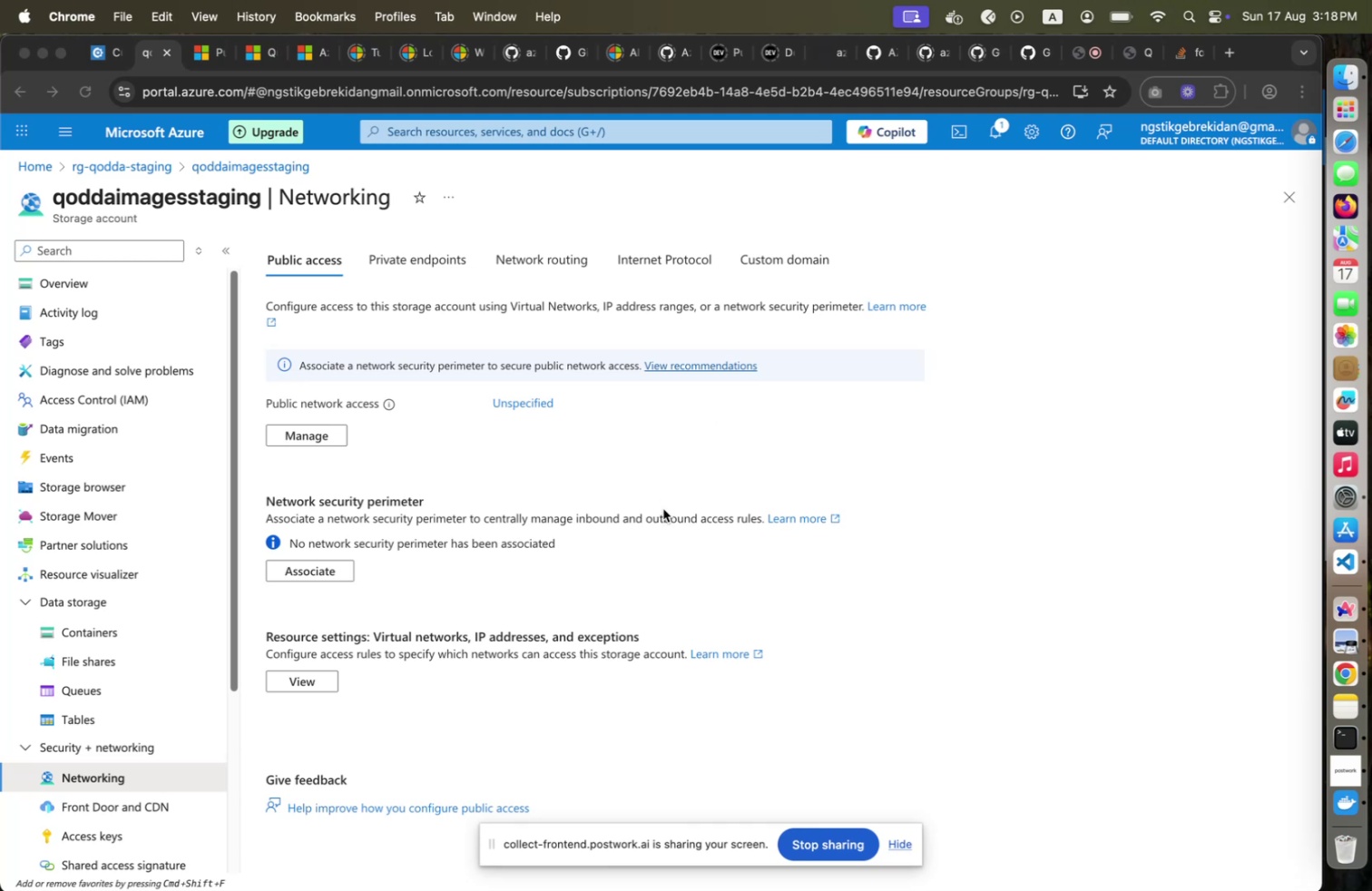 
left_click([444, 429])
 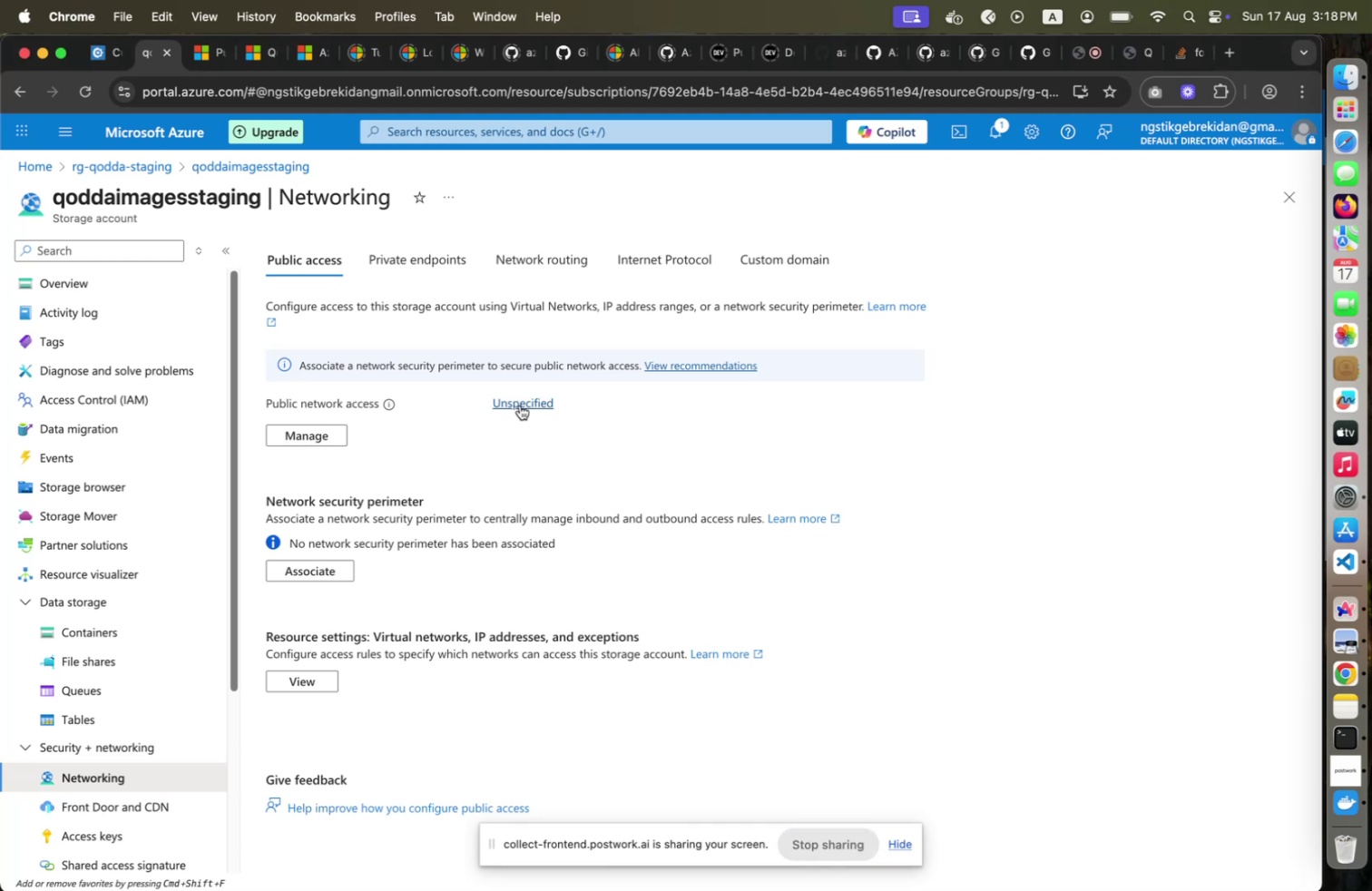 
left_click([520, 405])
 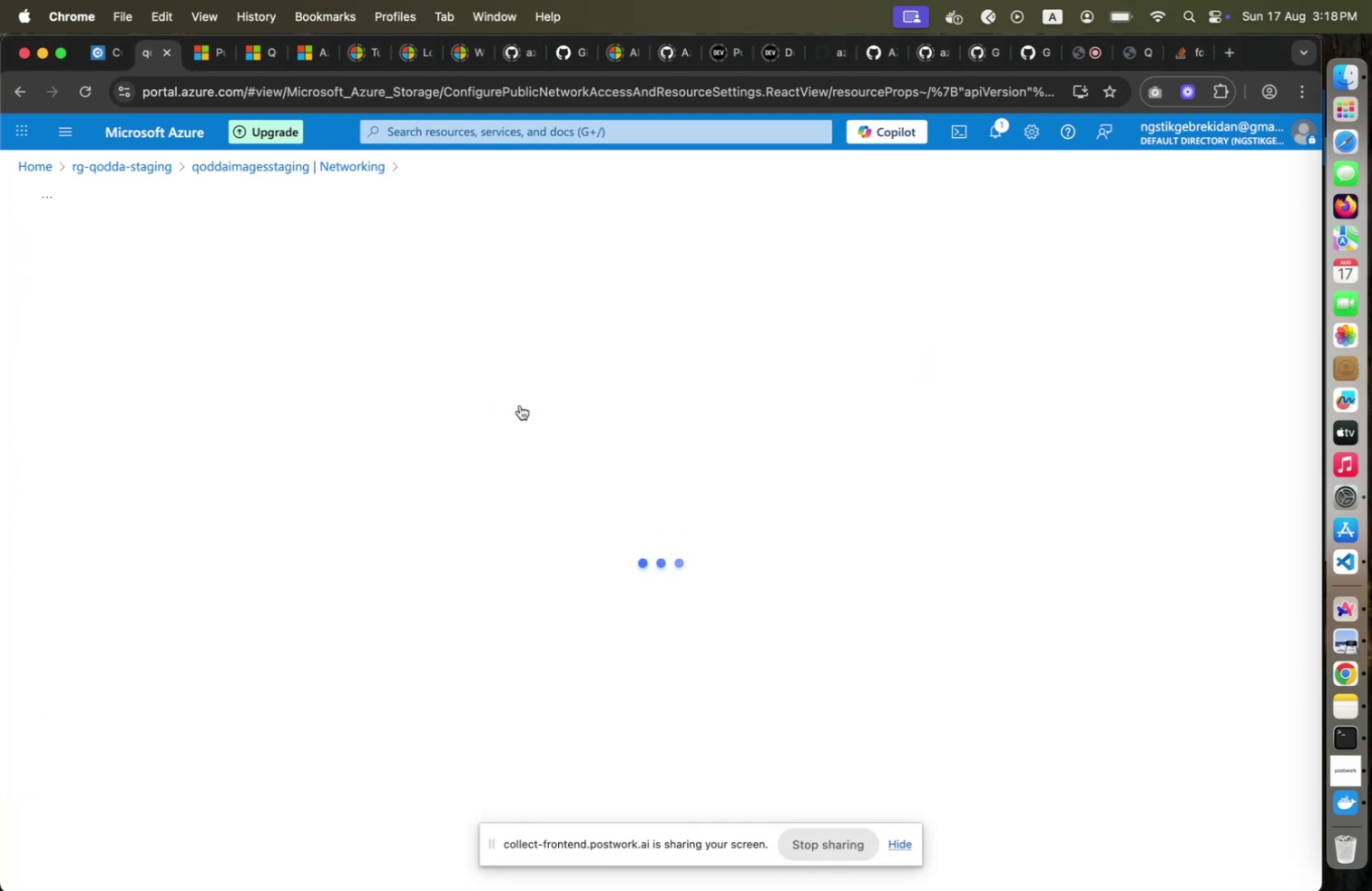 
mouse_move([392, 444])
 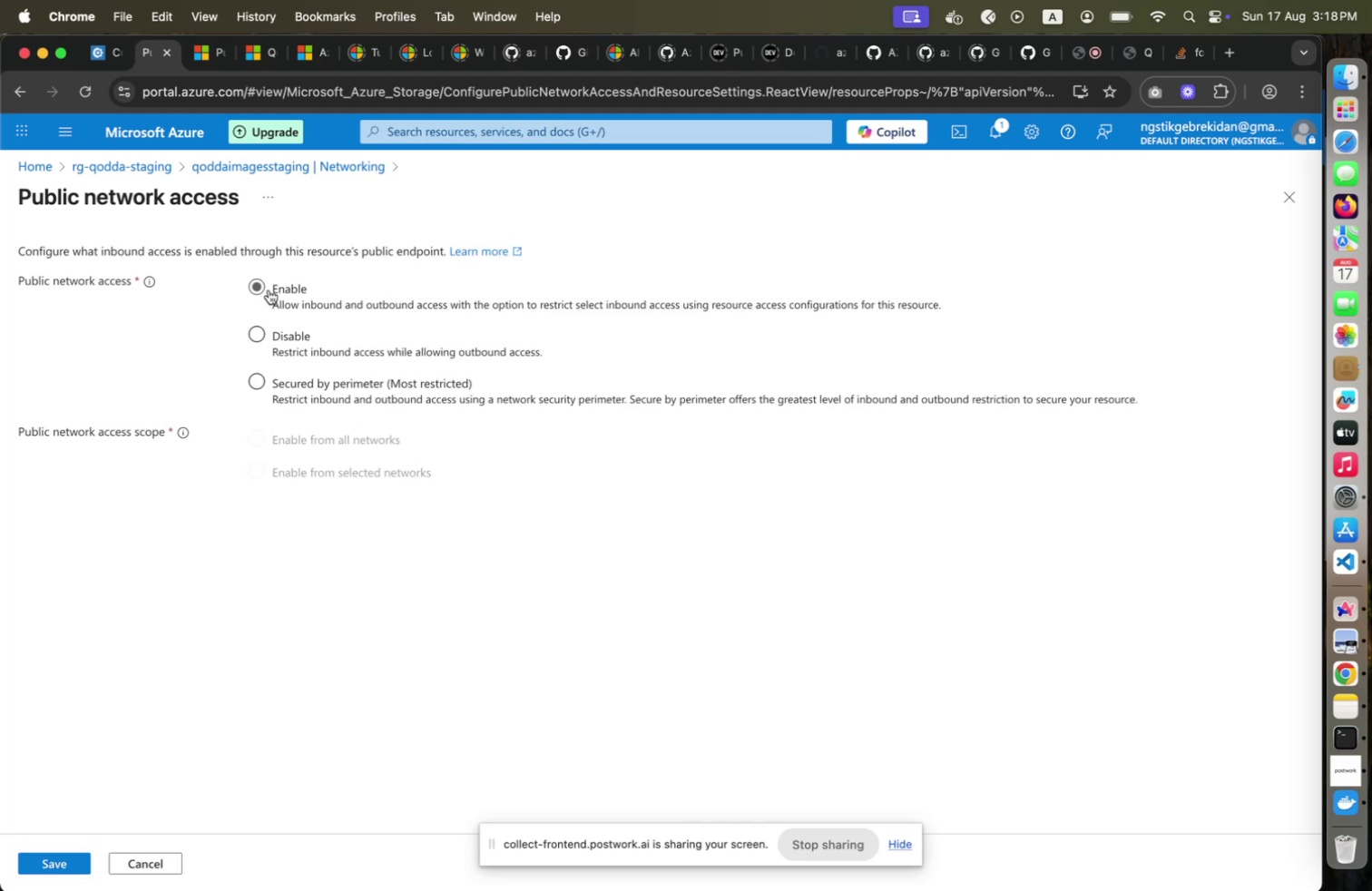 
left_click([257, 288])
 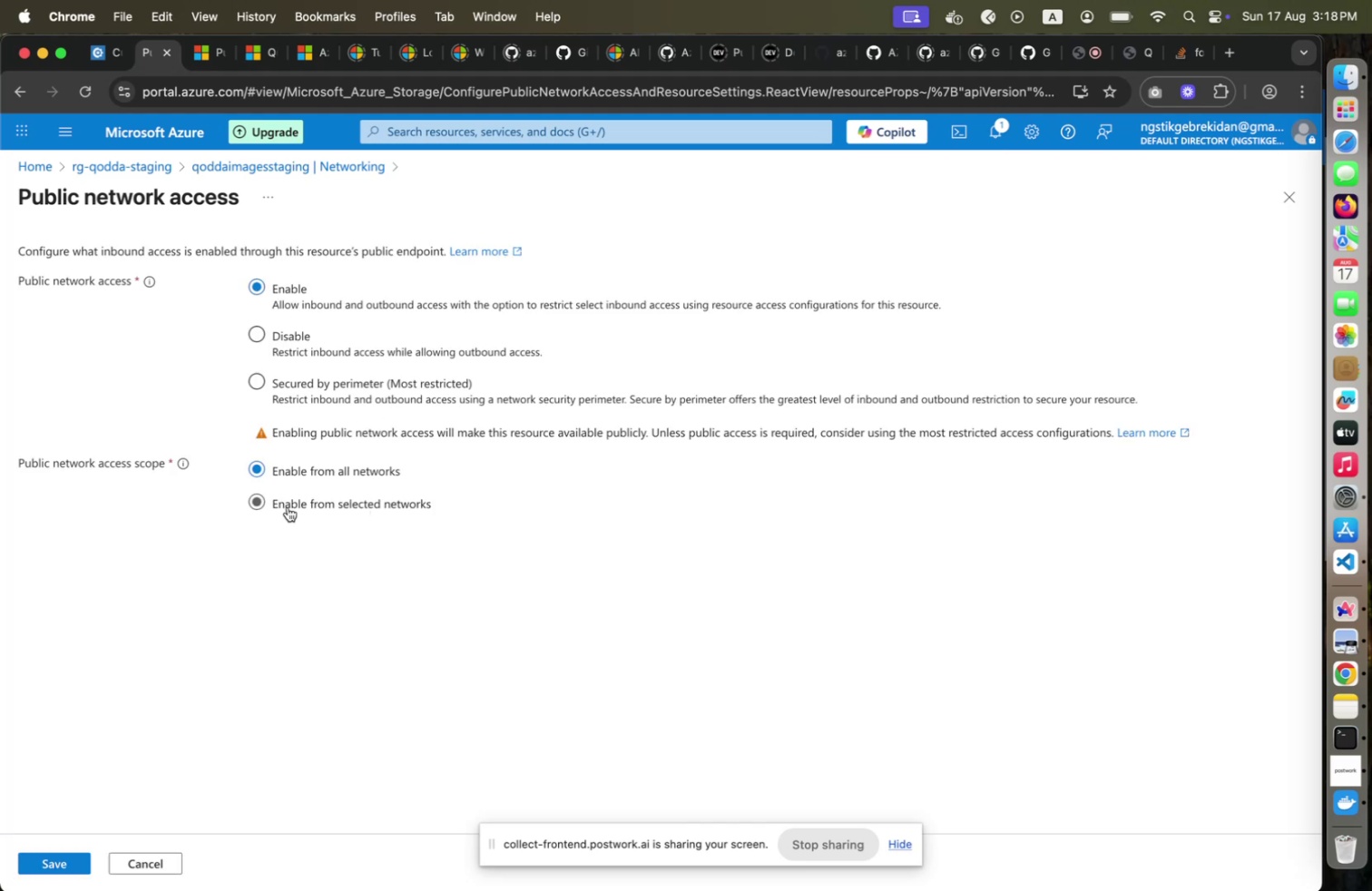 
left_click([260, 500])
 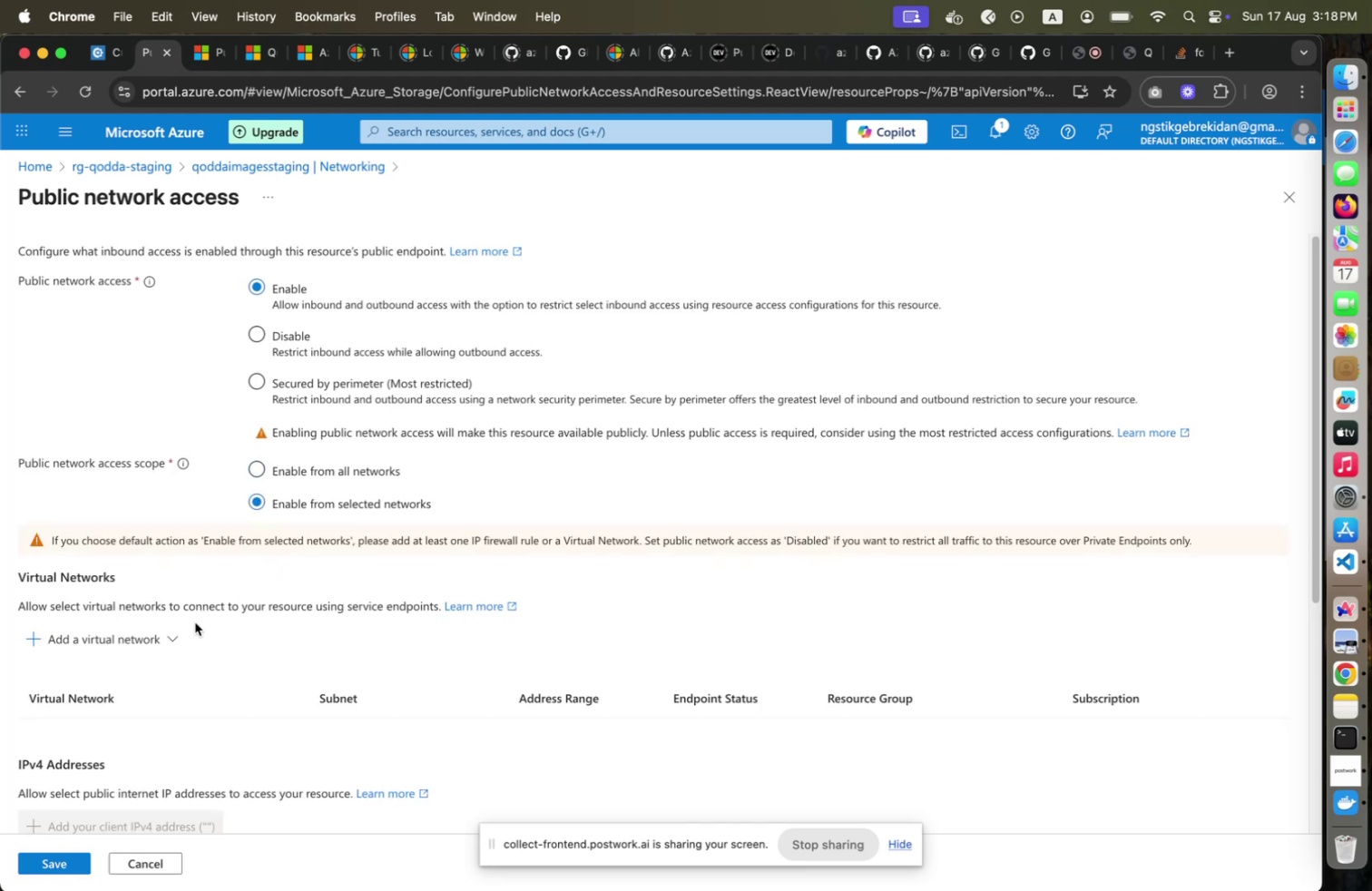 
scroll: coordinate [221, 616], scroll_direction: down, amount: 9.0
 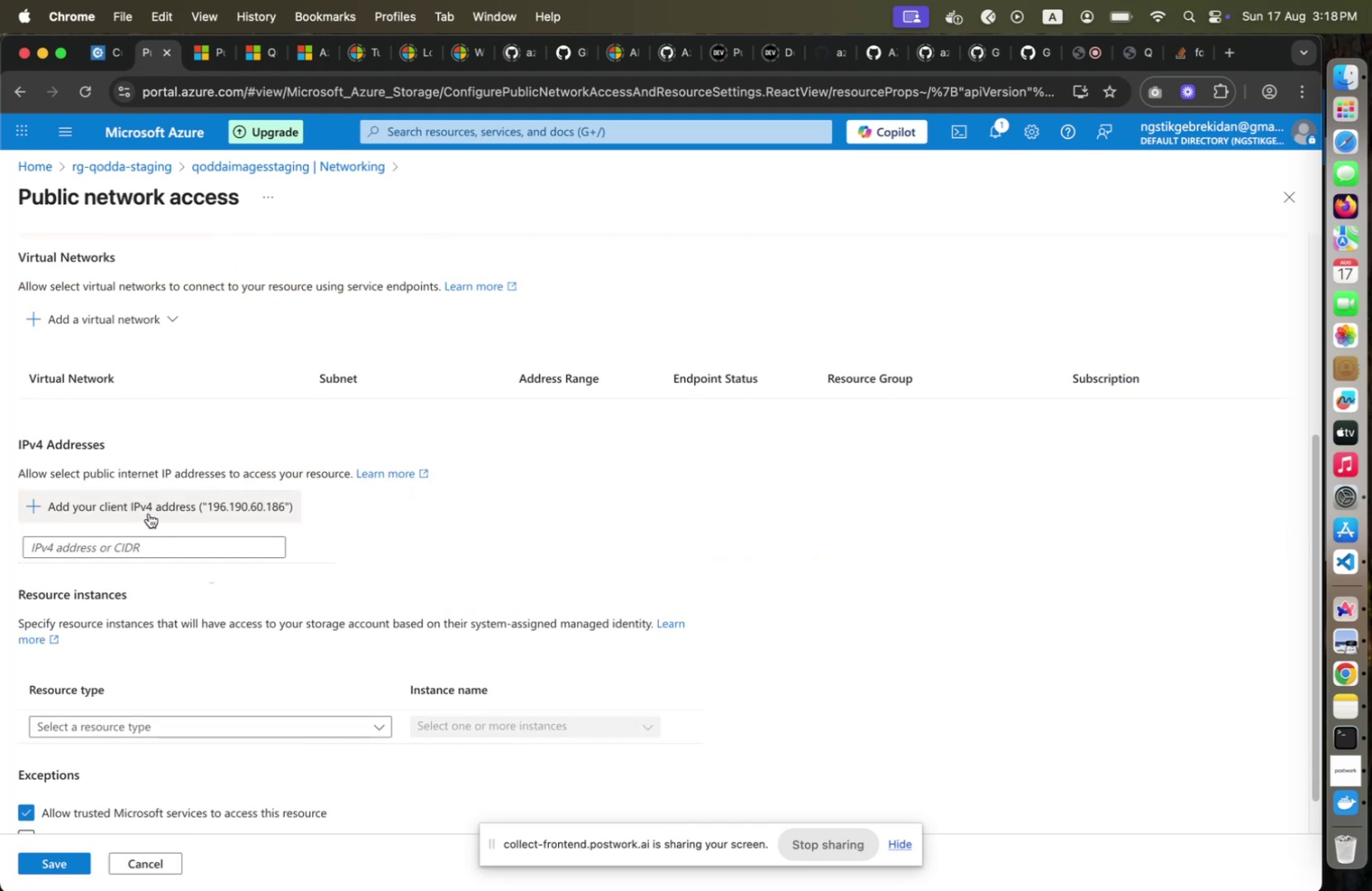 
left_click([149, 512])
 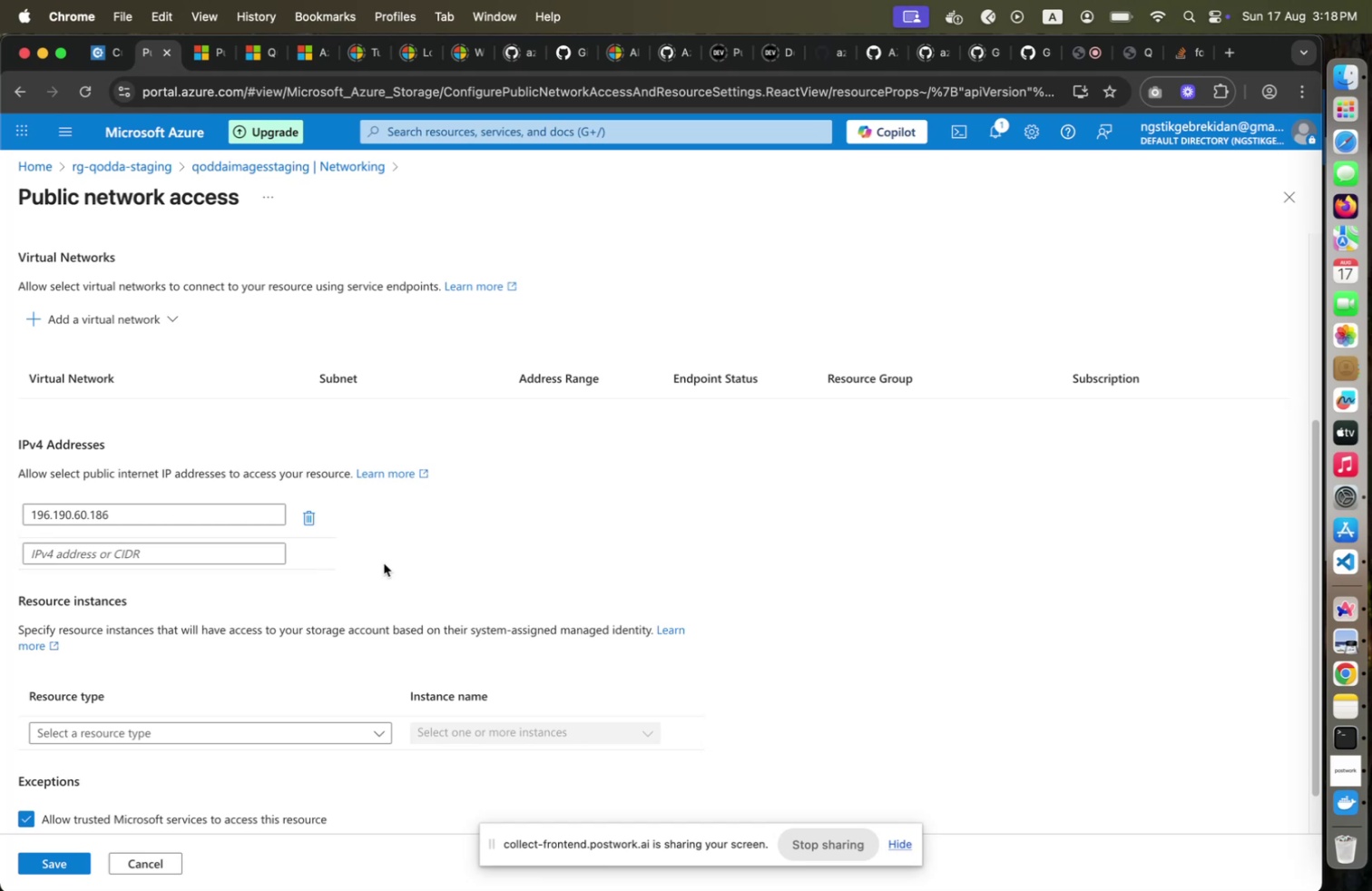 
left_click([425, 556])
 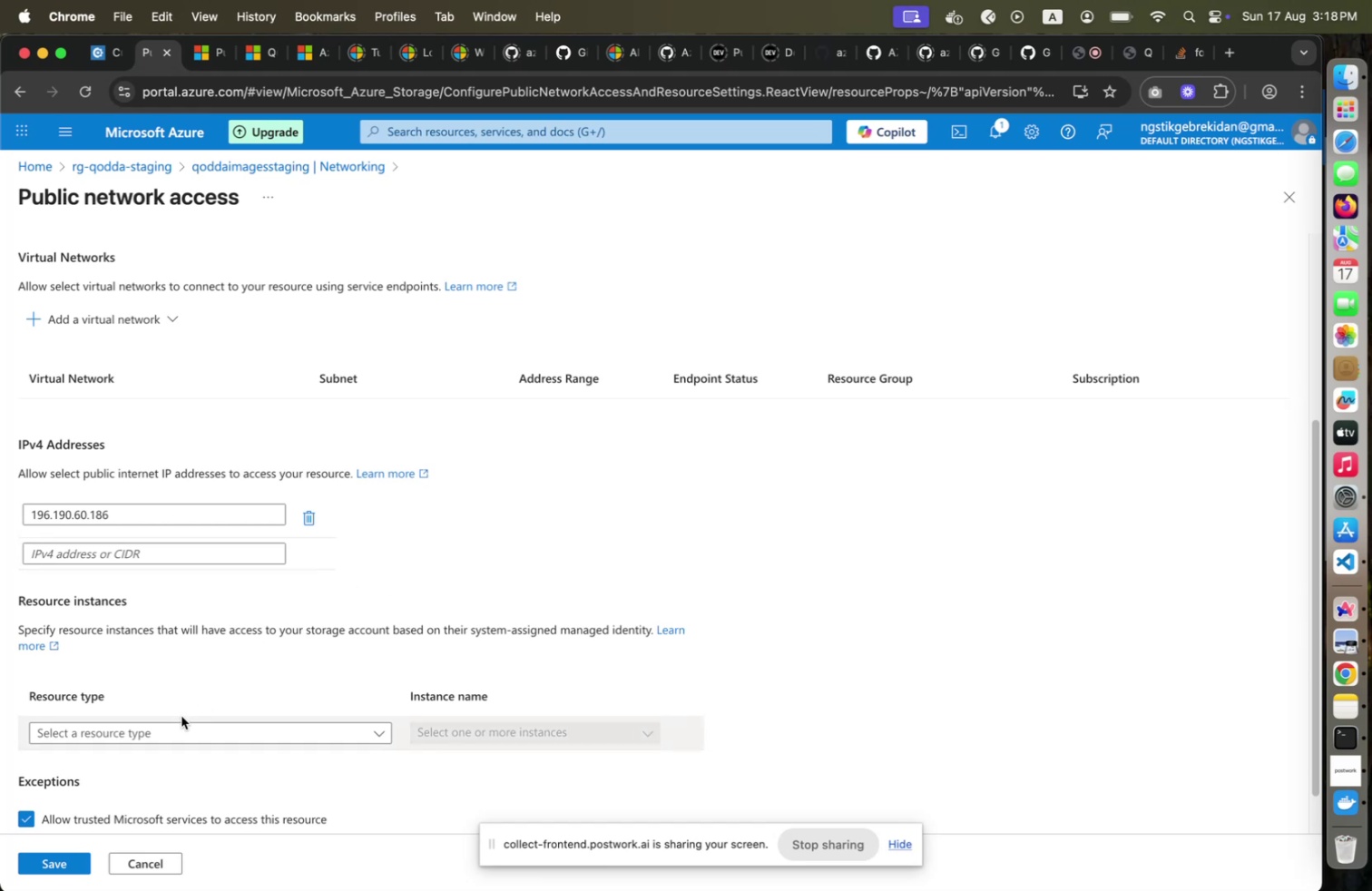 
scroll: coordinate [181, 715], scroll_direction: down, amount: 3.0
 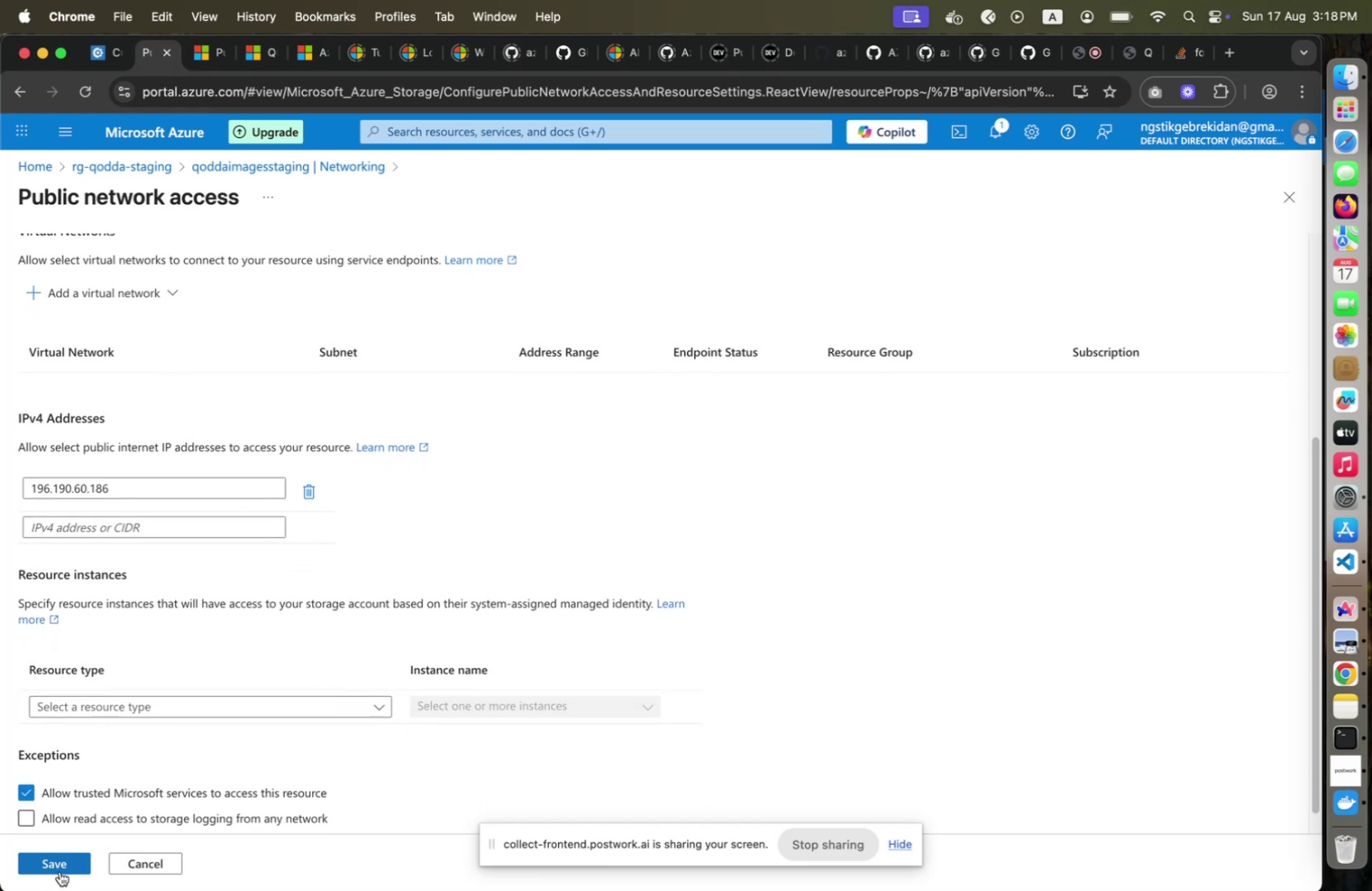 
left_click([62, 866])
 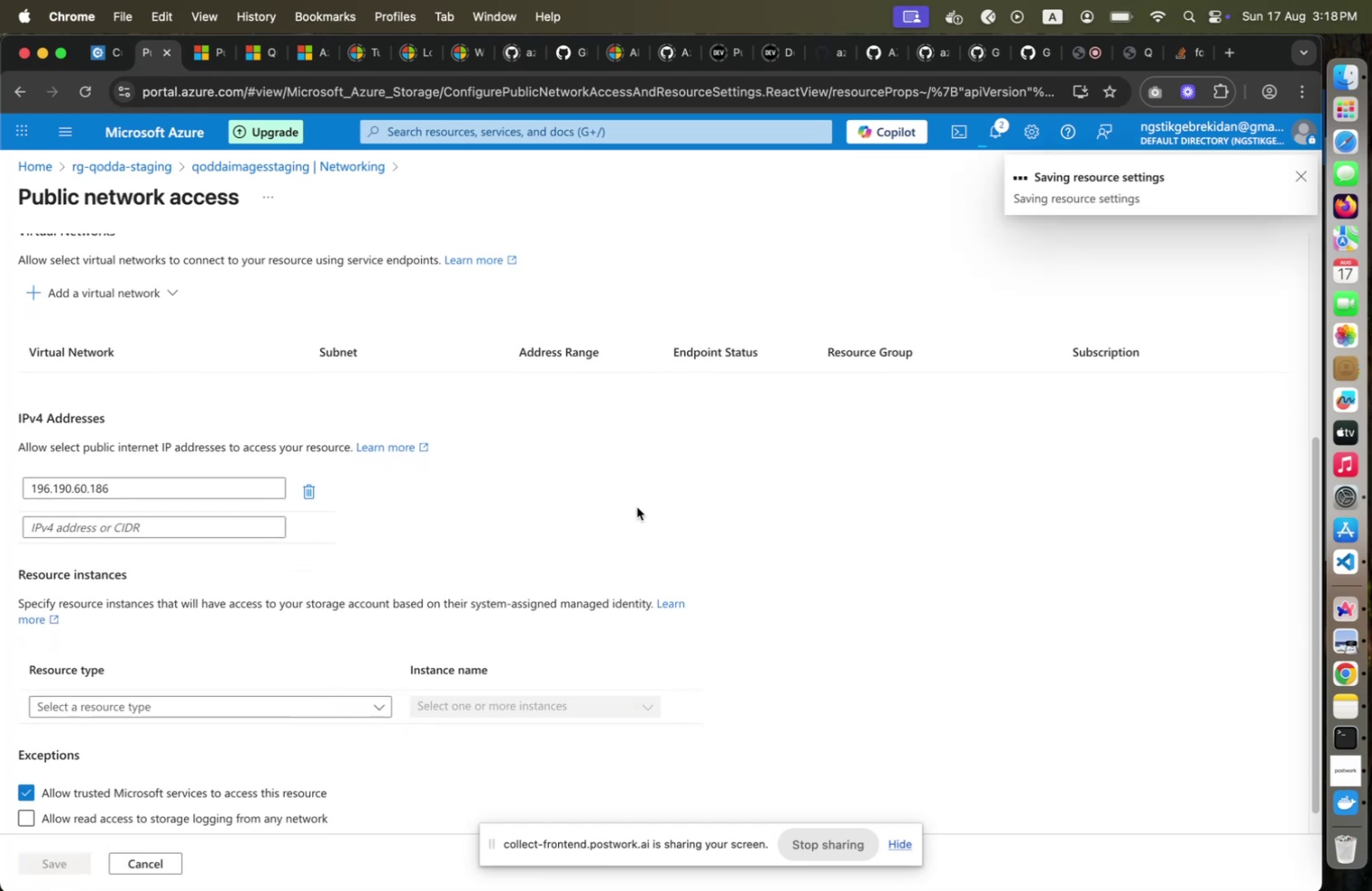 
wait(8.51)
 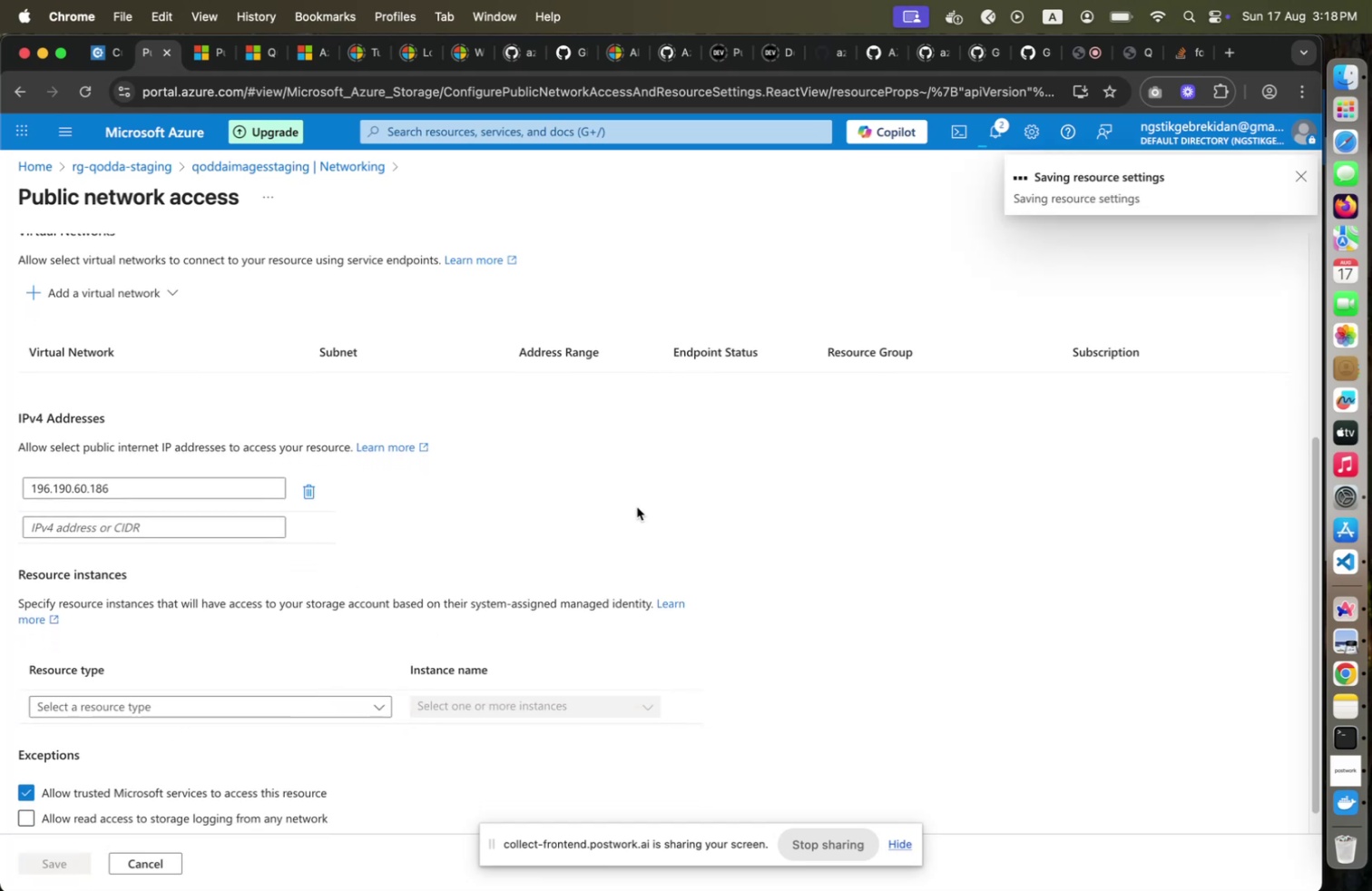 
scroll: coordinate [641, 506], scroll_direction: up, amount: 22.0
 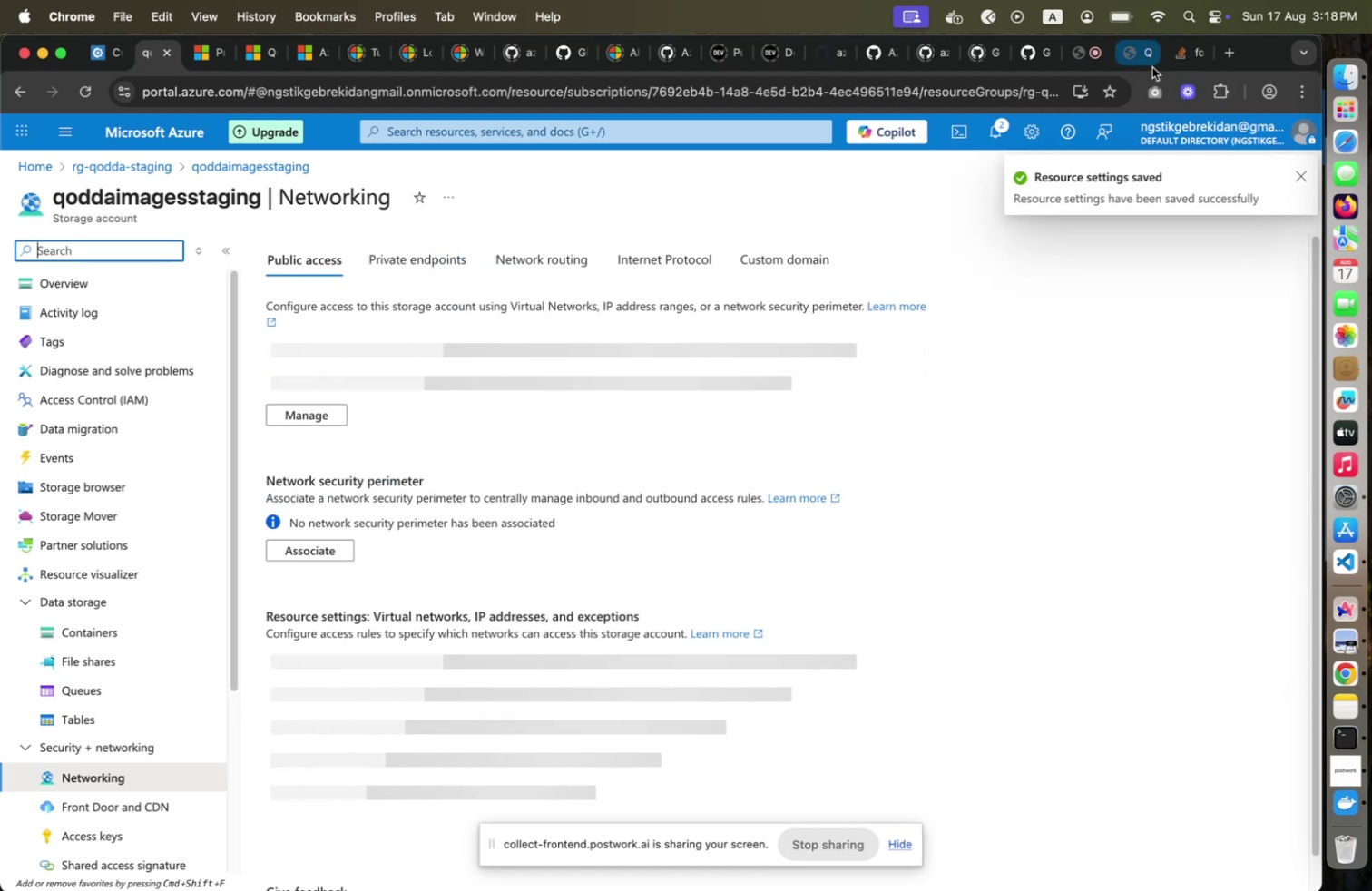 
wait(5.74)
 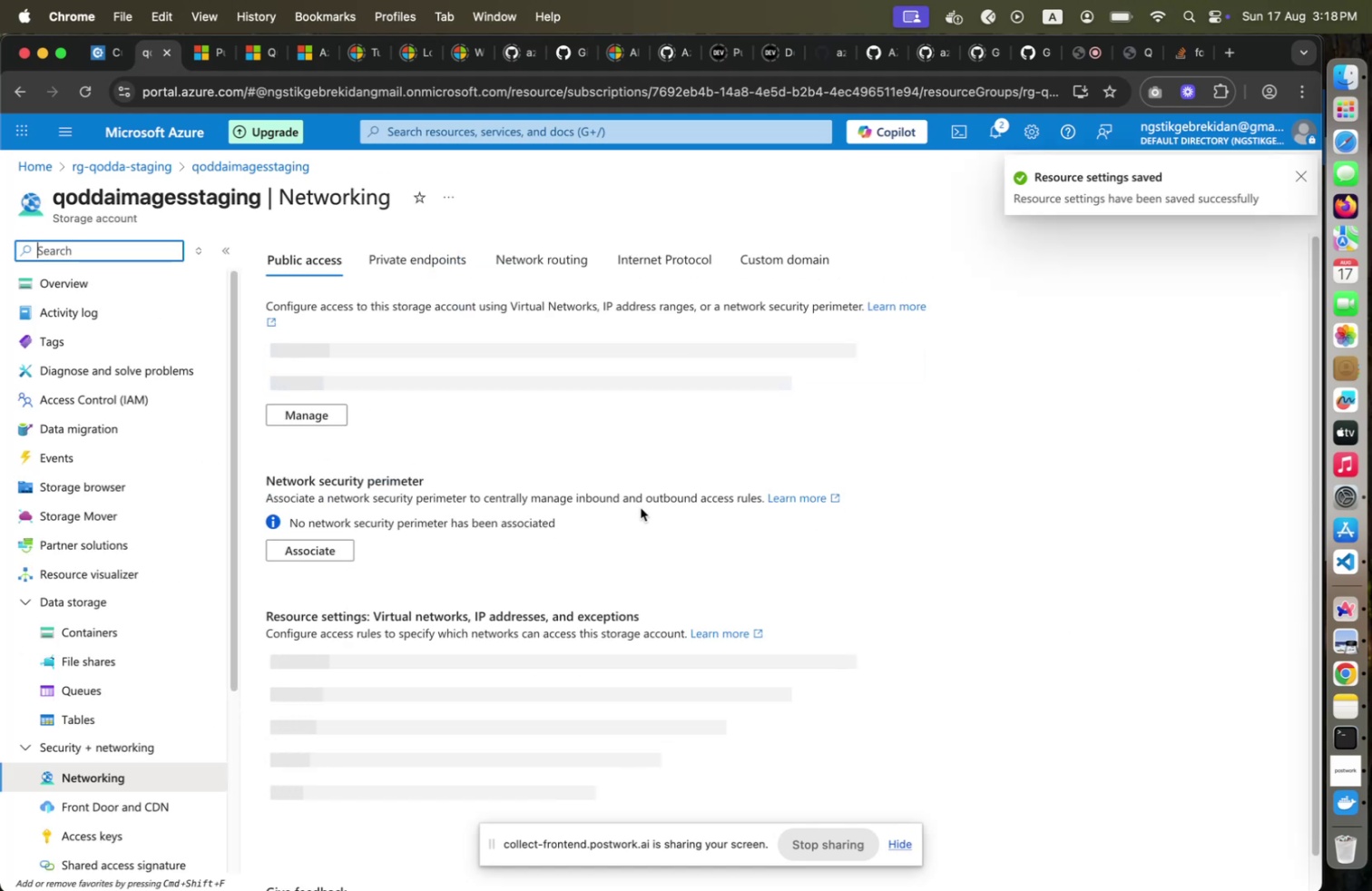 
left_click([491, 336])
 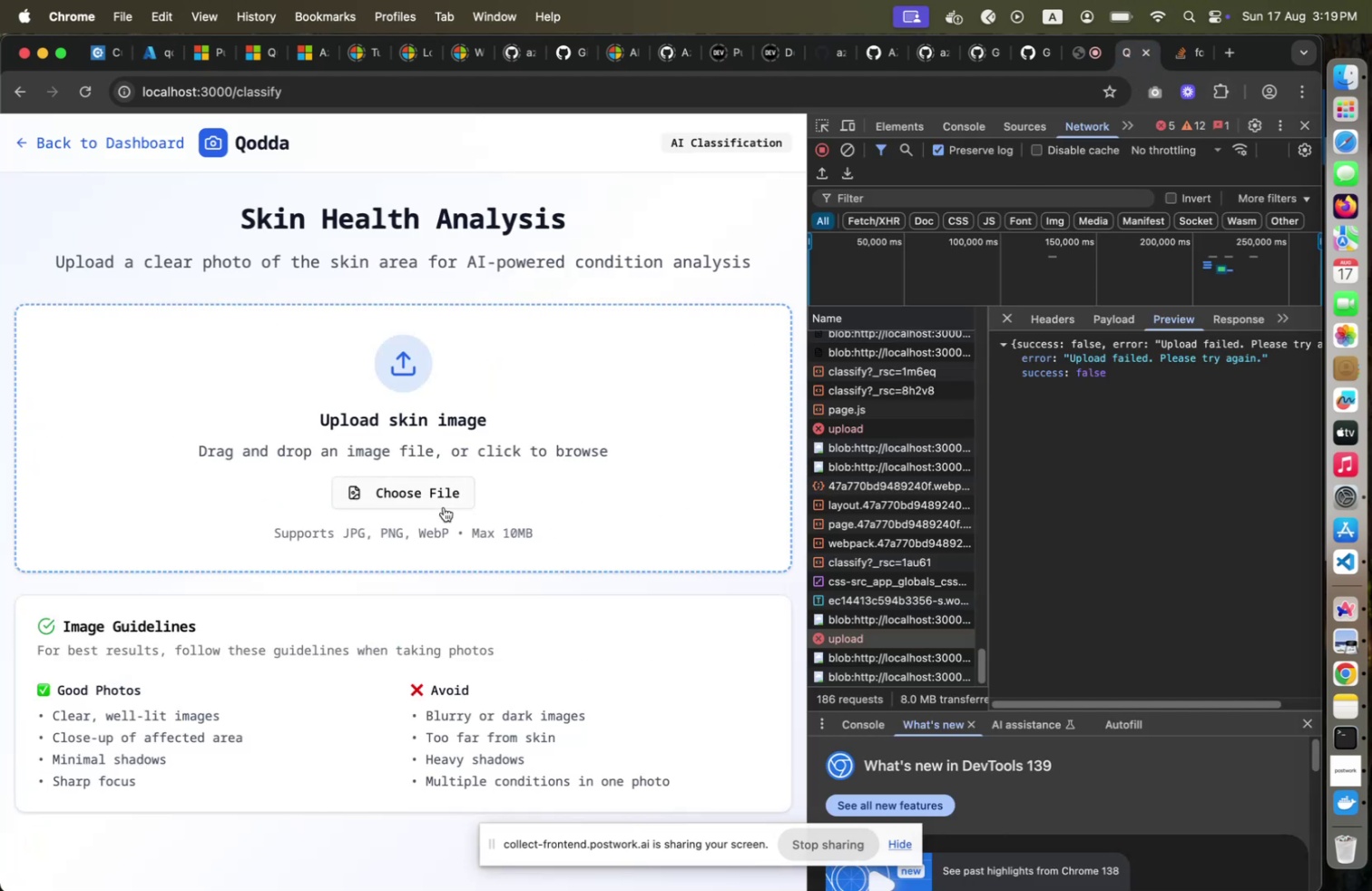 
left_click([443, 498])
 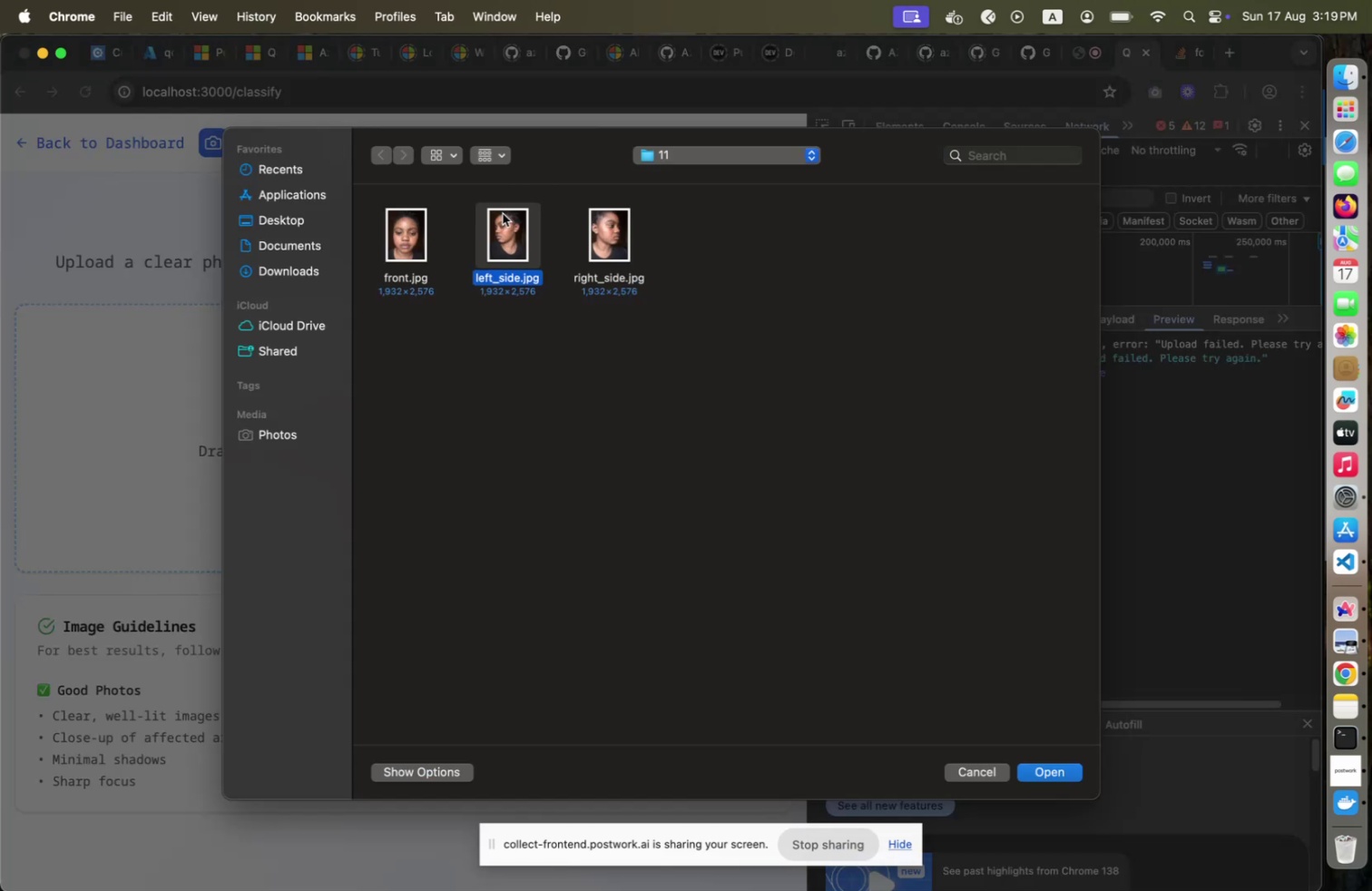 
mouse_move([1054, 731])
 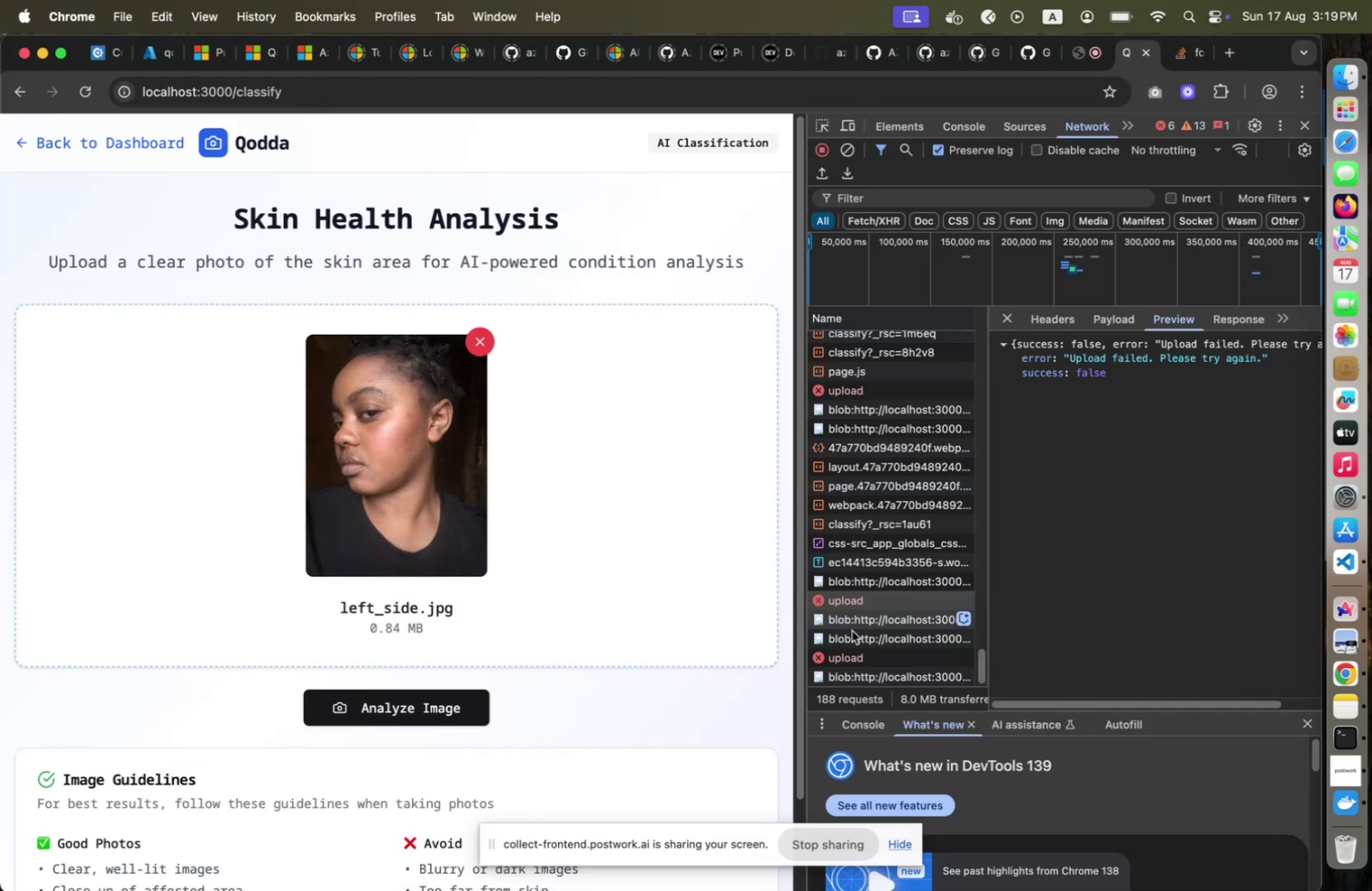 
left_click([878, 658])
 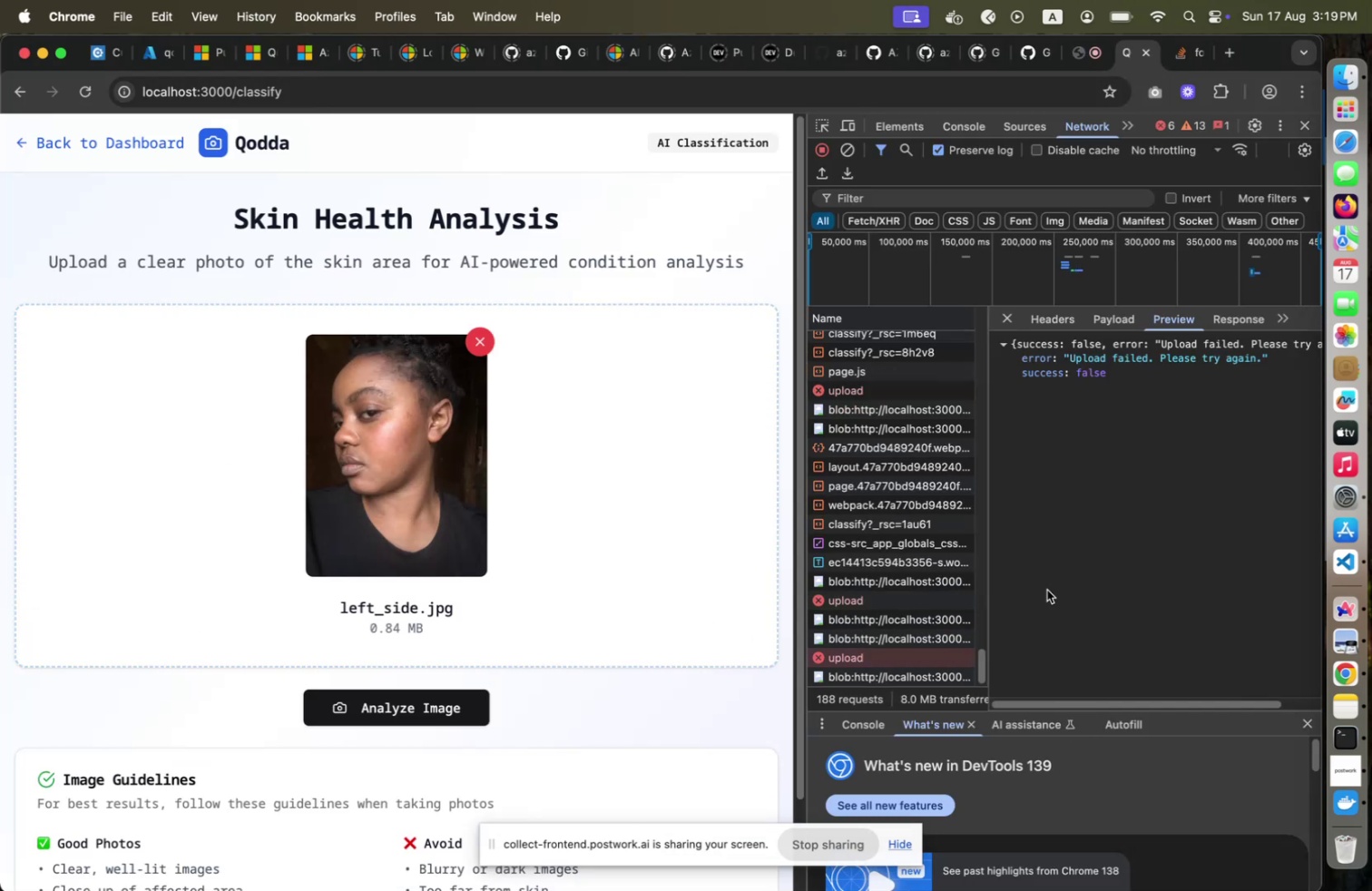 
key(Meta+CommandLeft)
 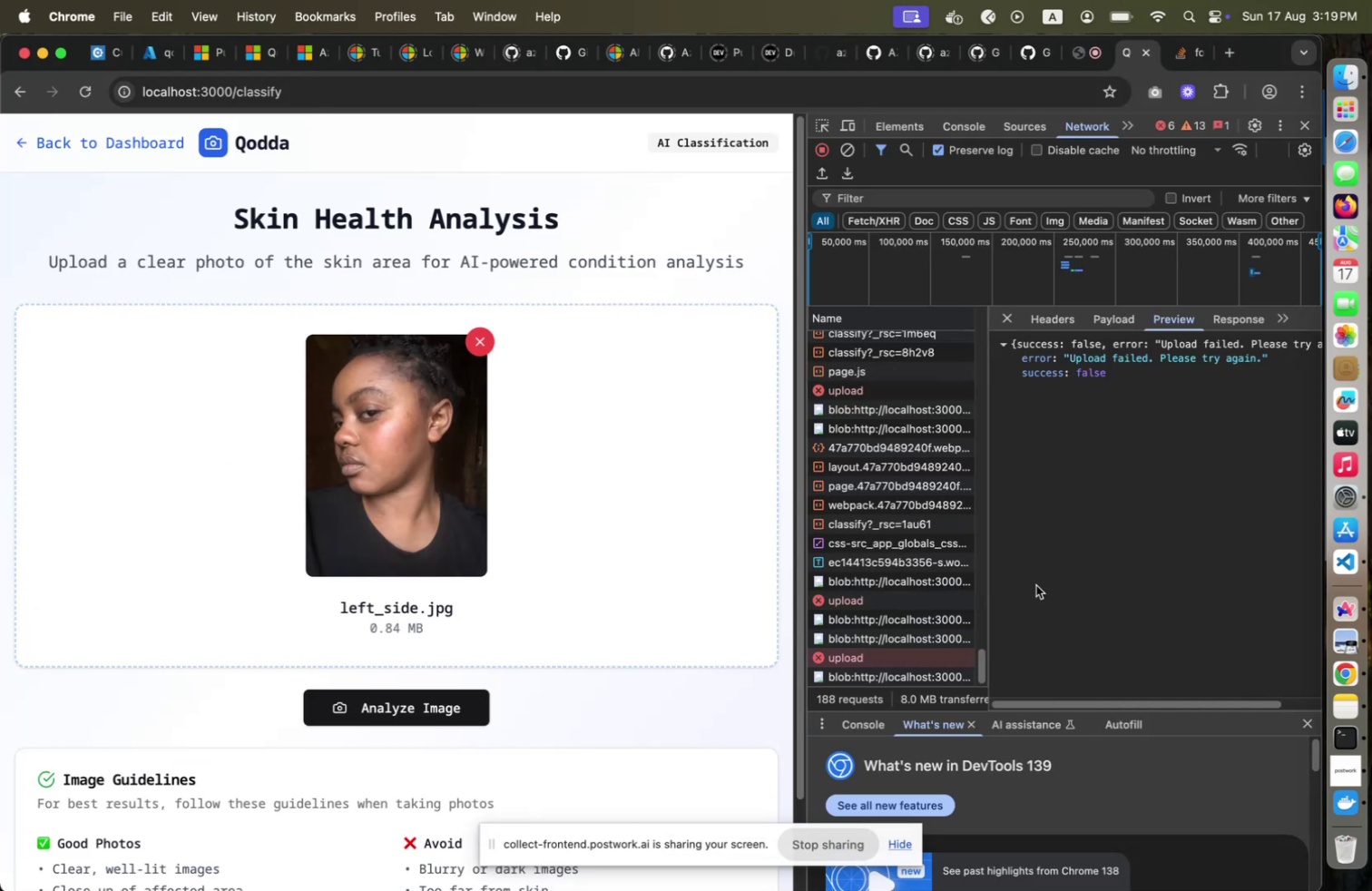 
key(Meta+Tab)
 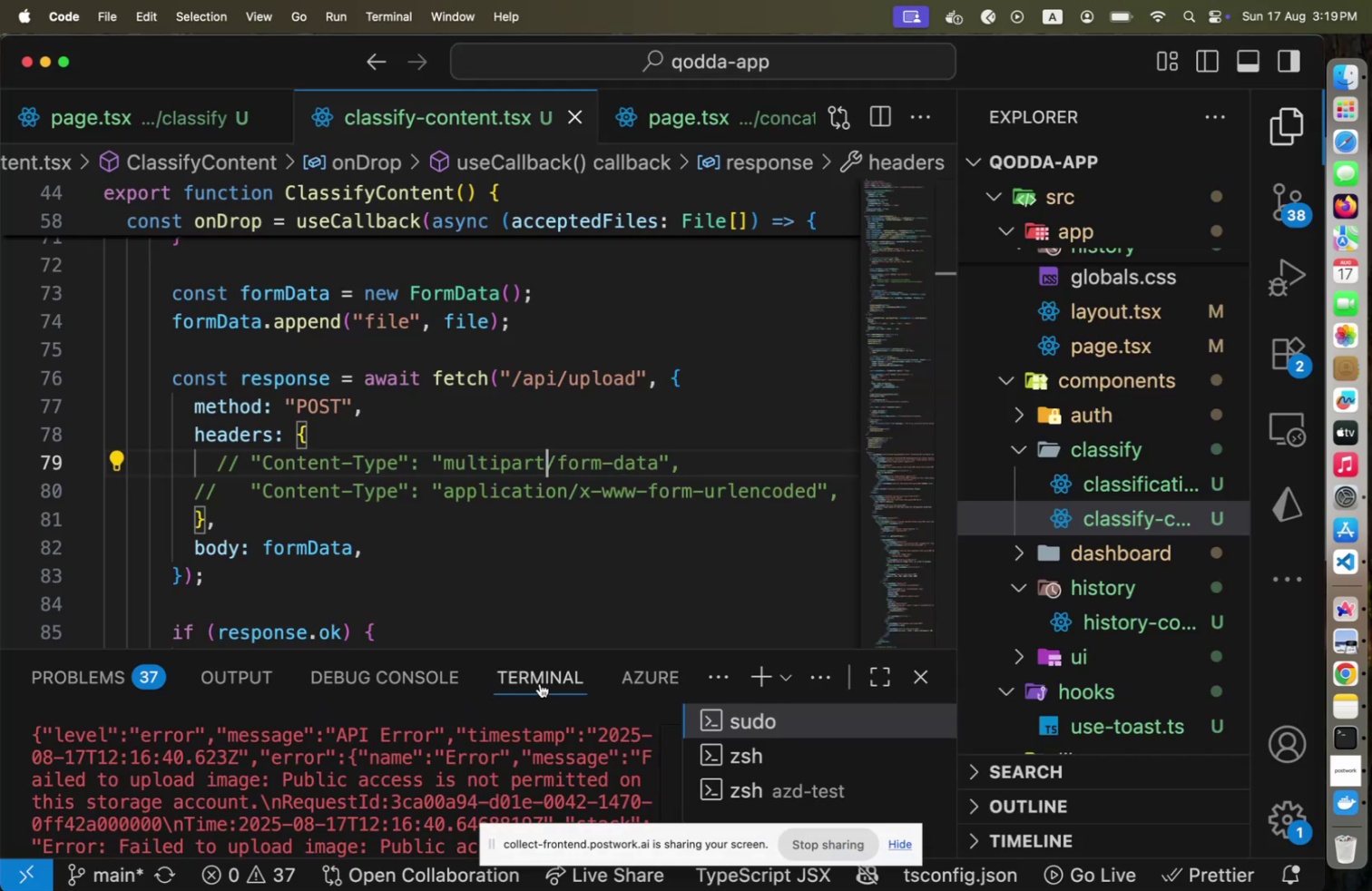 
scroll: coordinate [447, 735], scroll_direction: down, amount: 88.0
 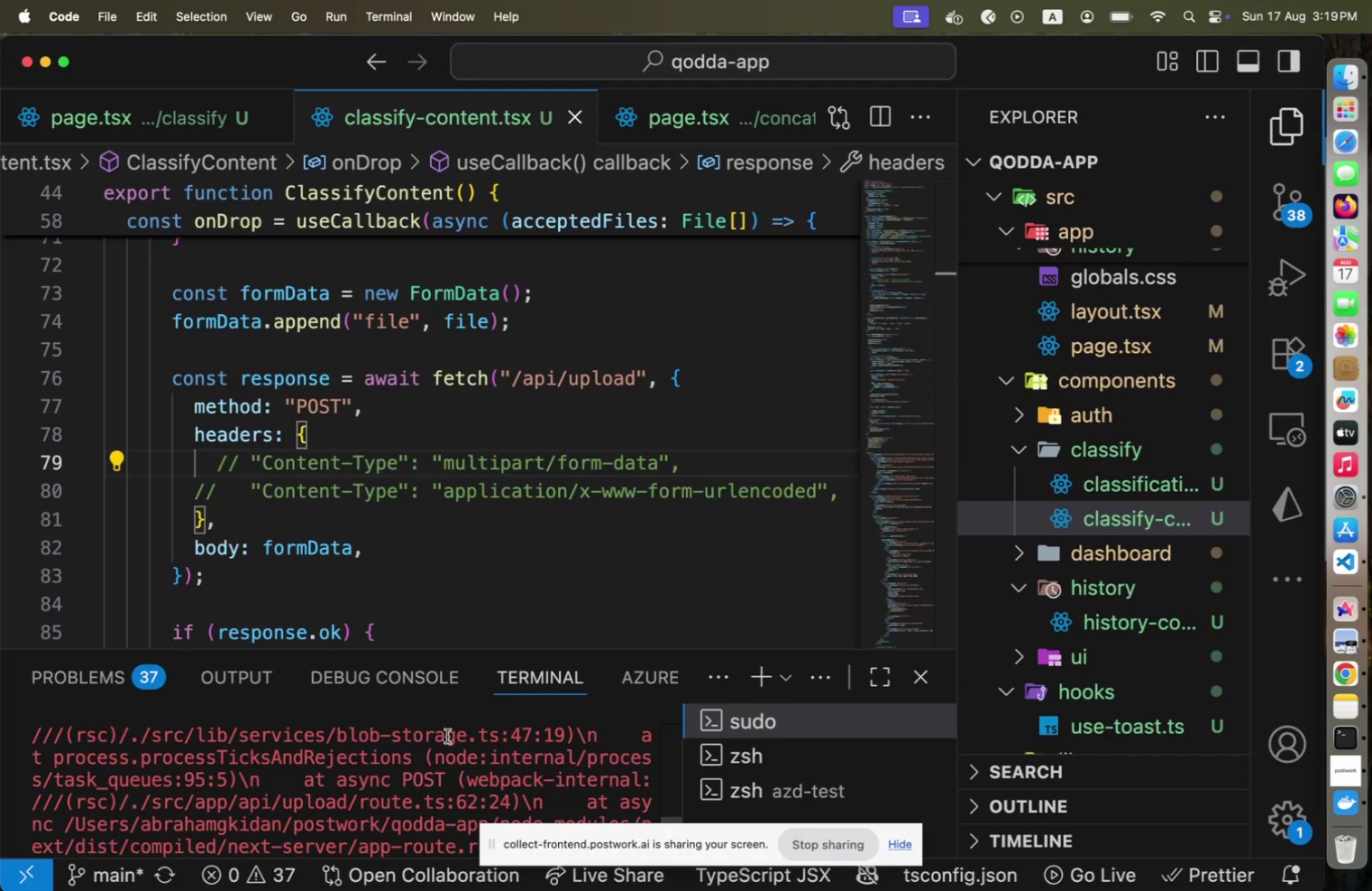 
scroll: coordinate [448, 735], scroll_direction: up, amount: 2.0
 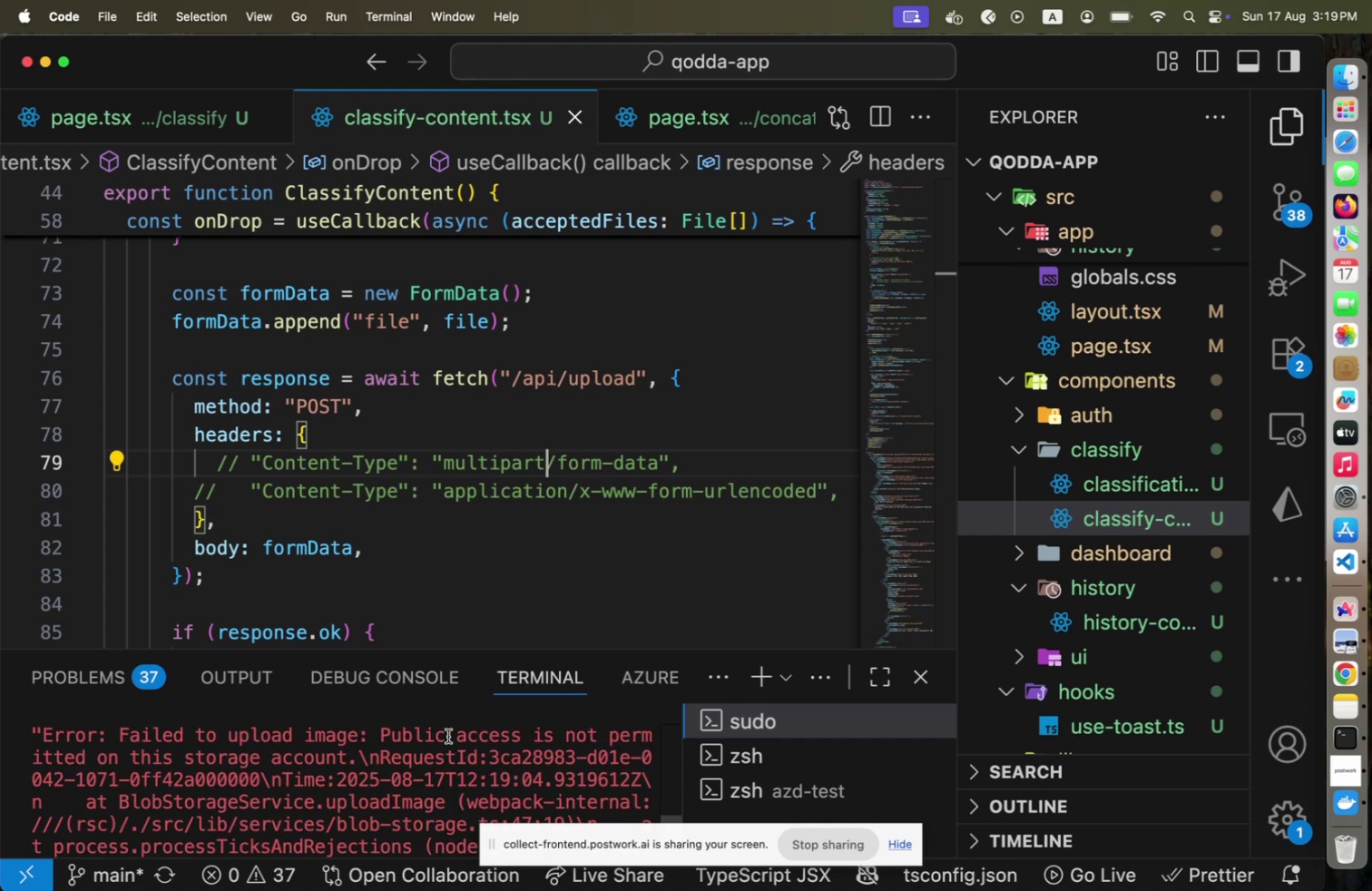 
scroll: coordinate [448, 735], scroll_direction: down, amount: 59.0
 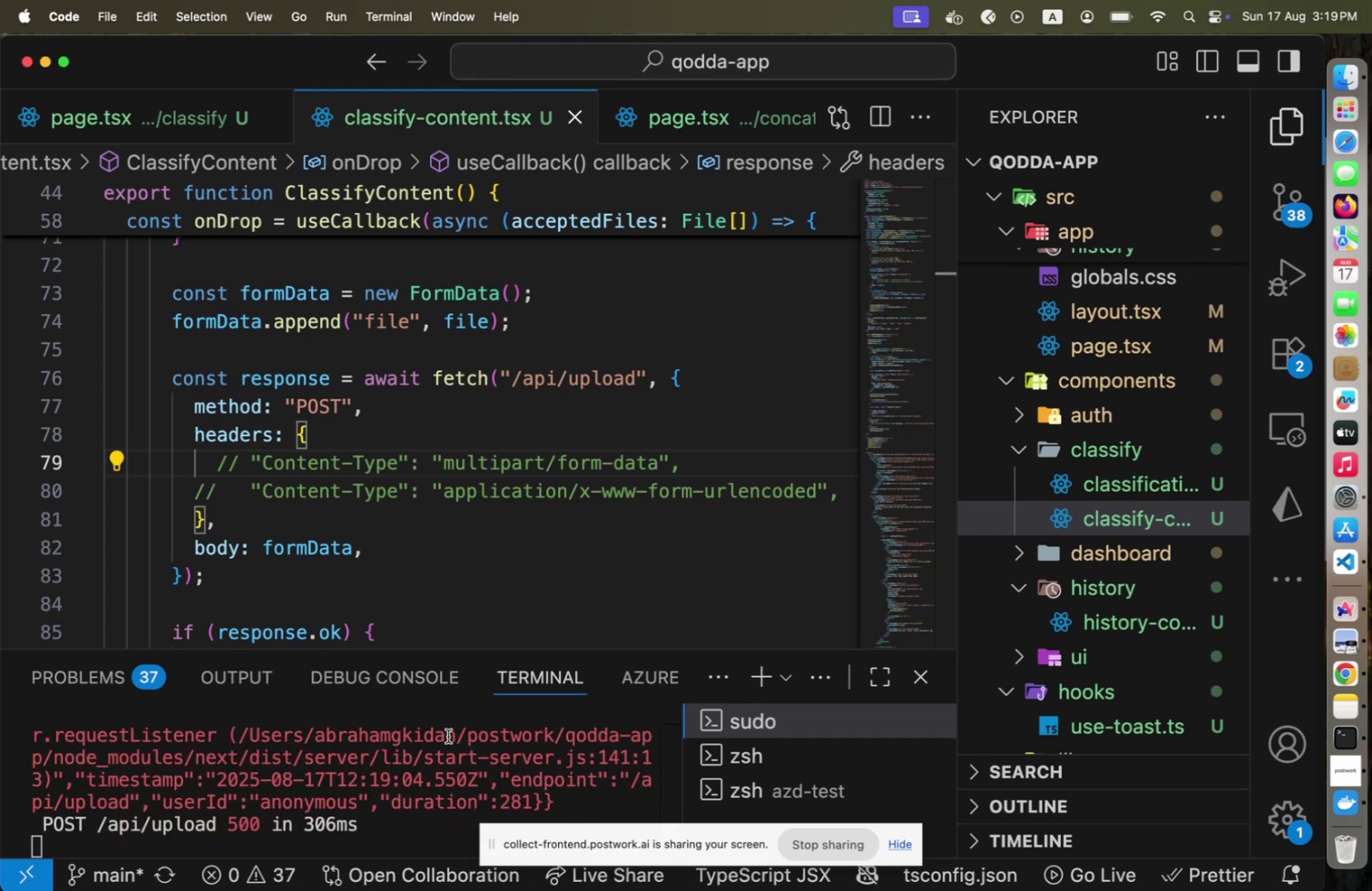 
scroll: coordinate [448, 737], scroll_direction: up, amount: 34.0
 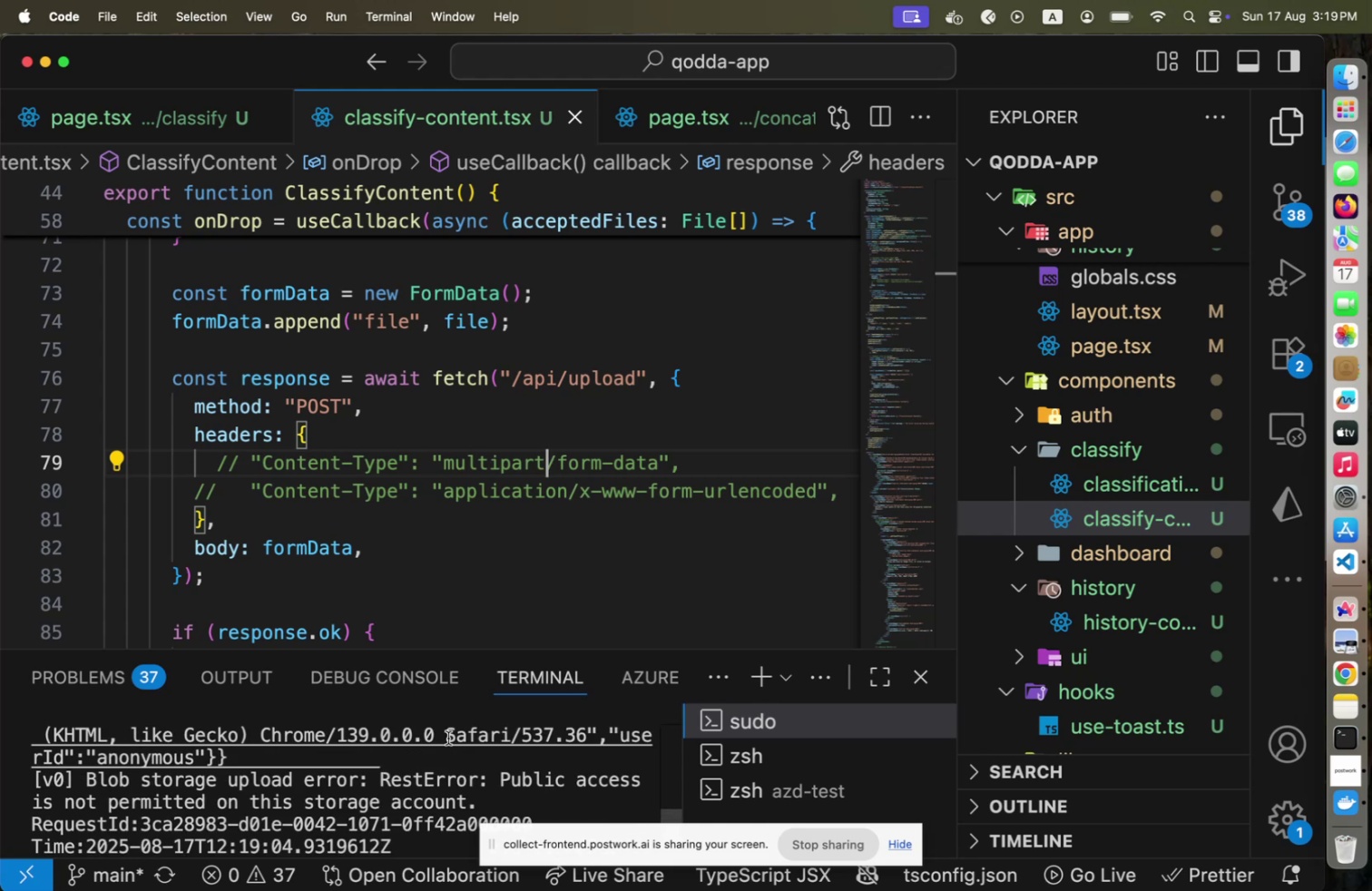 
key(Meta+CommandLeft)
 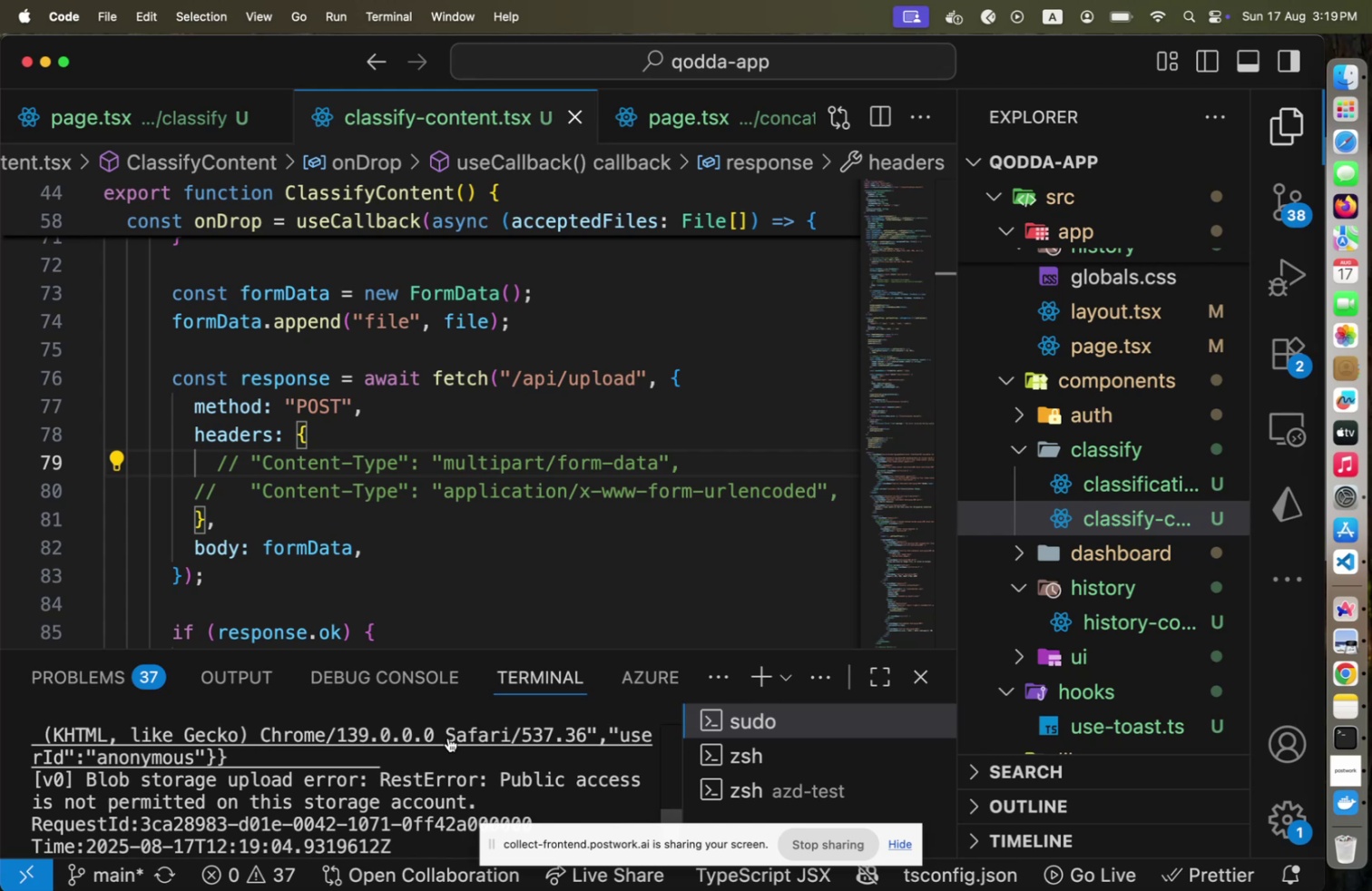 
key(Meta+Tab)
 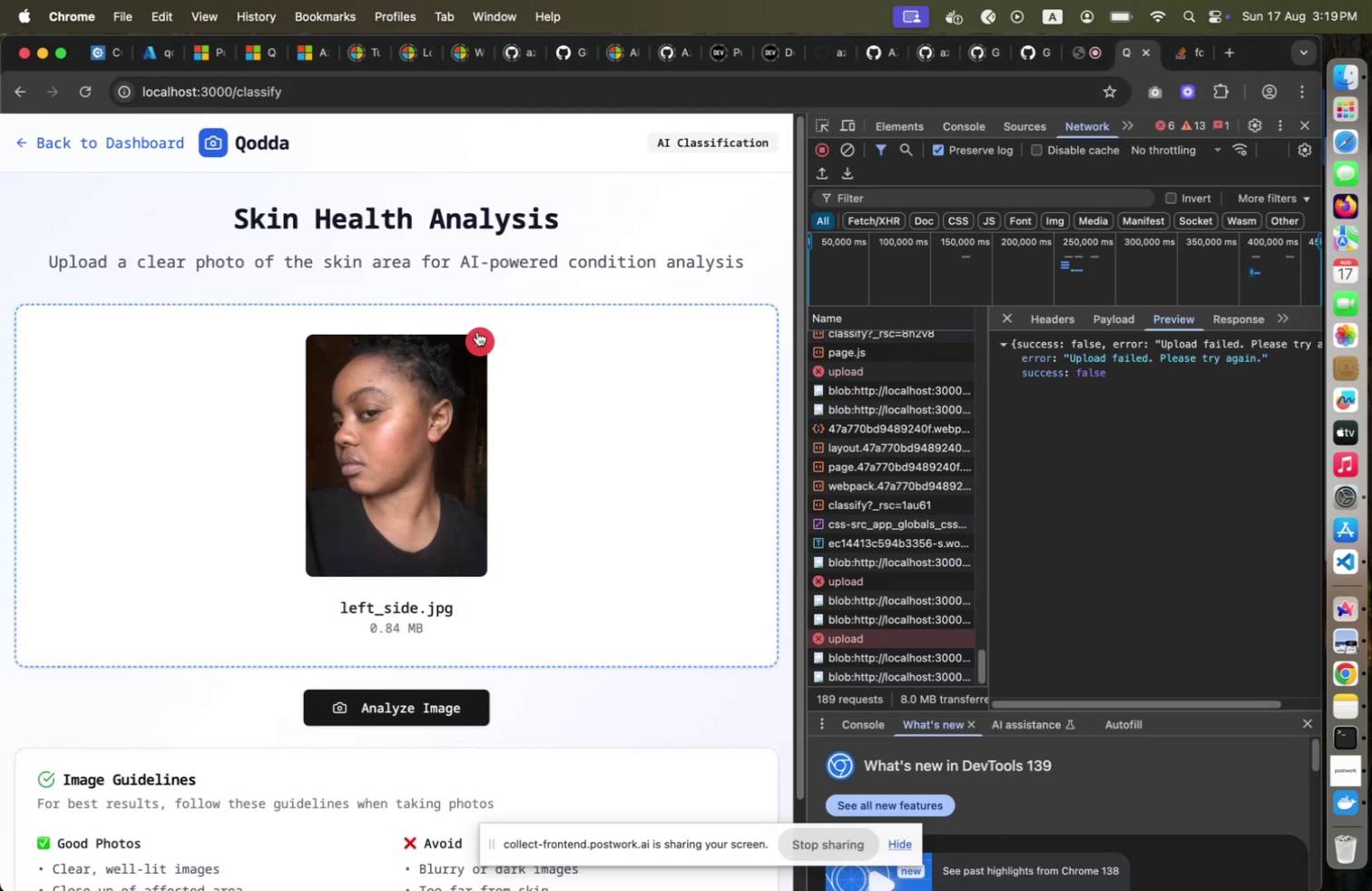 
left_click([478, 331])
 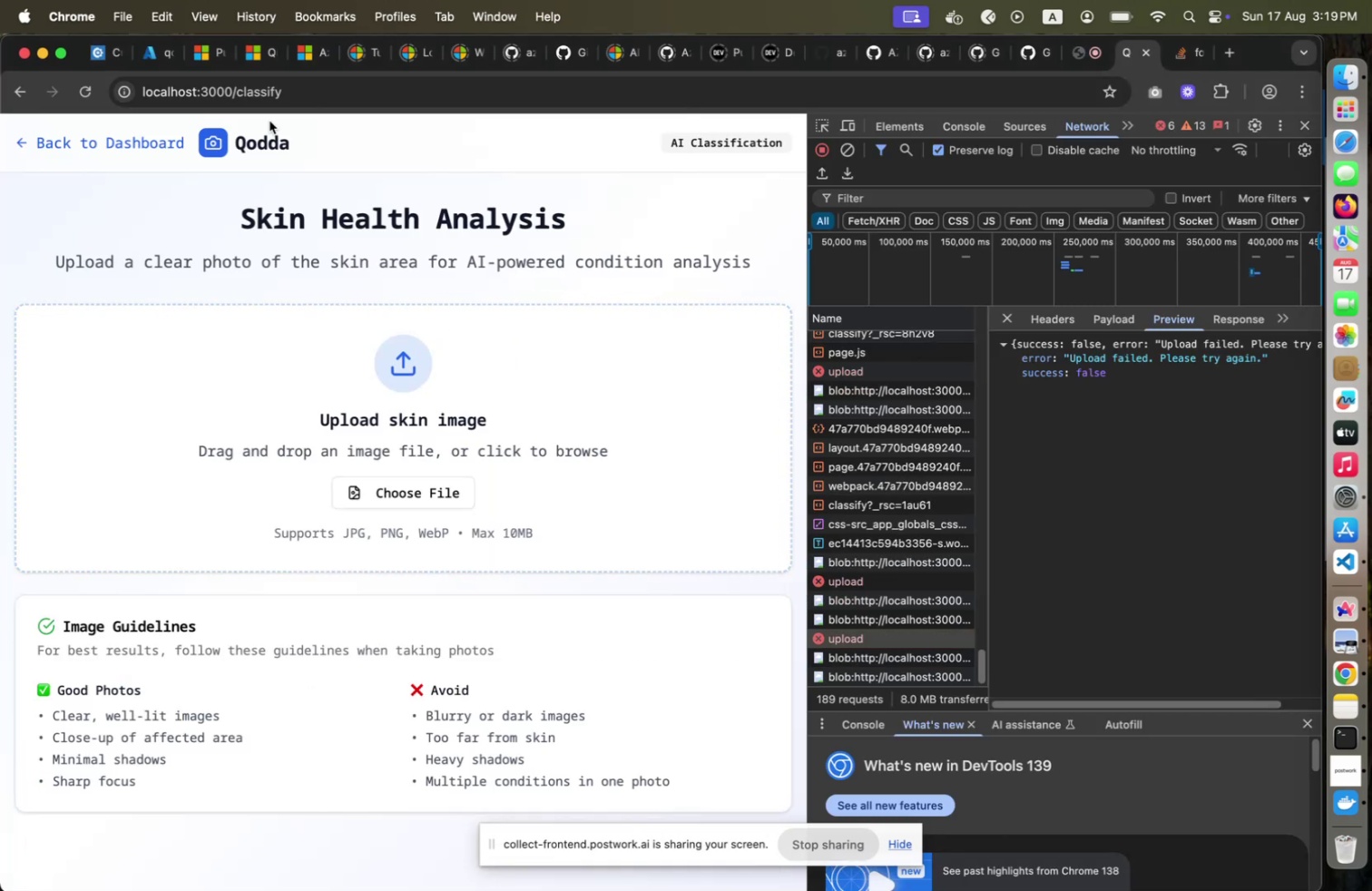 
left_click([313, 100])
 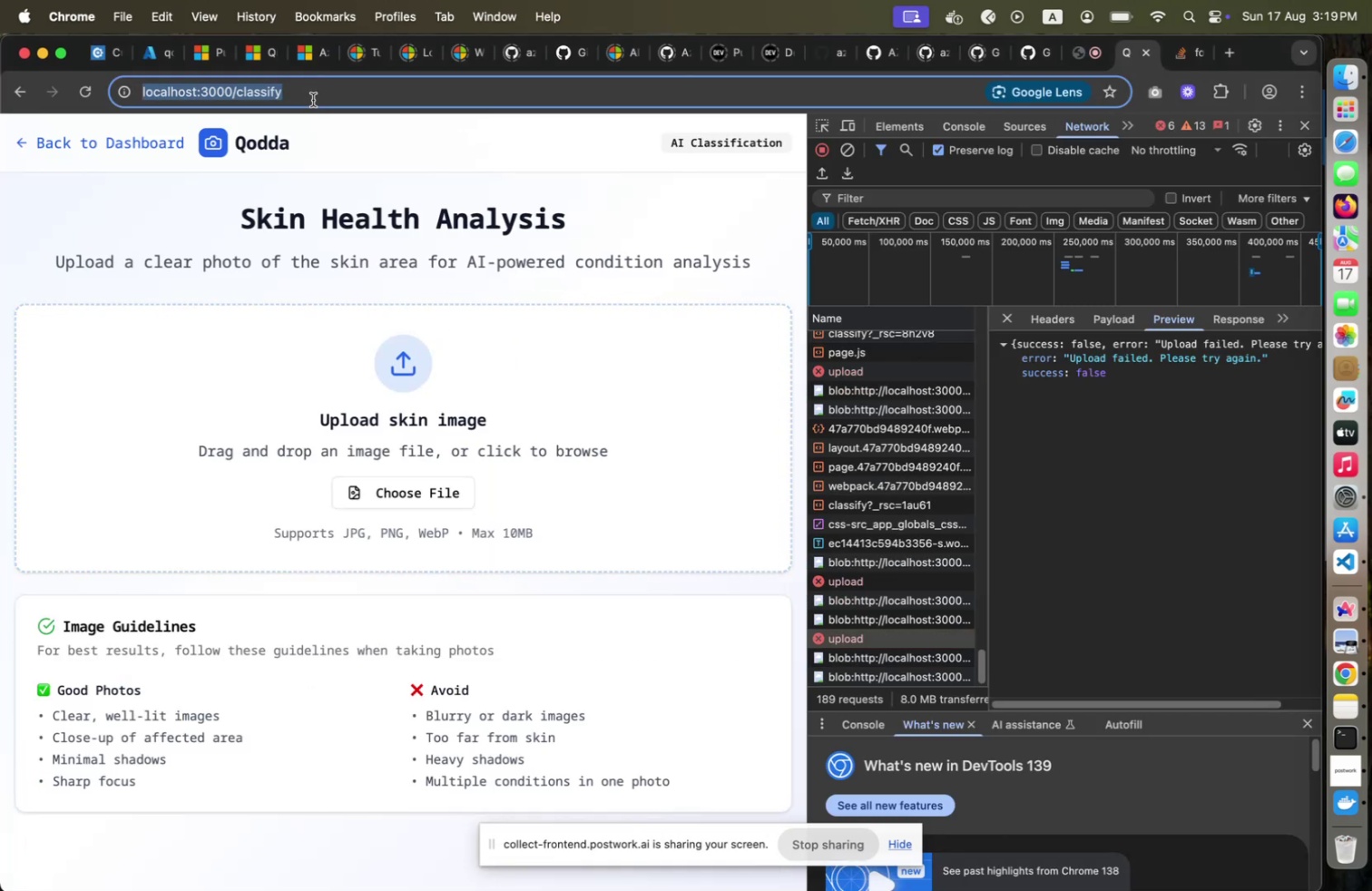 
key(Enter)
 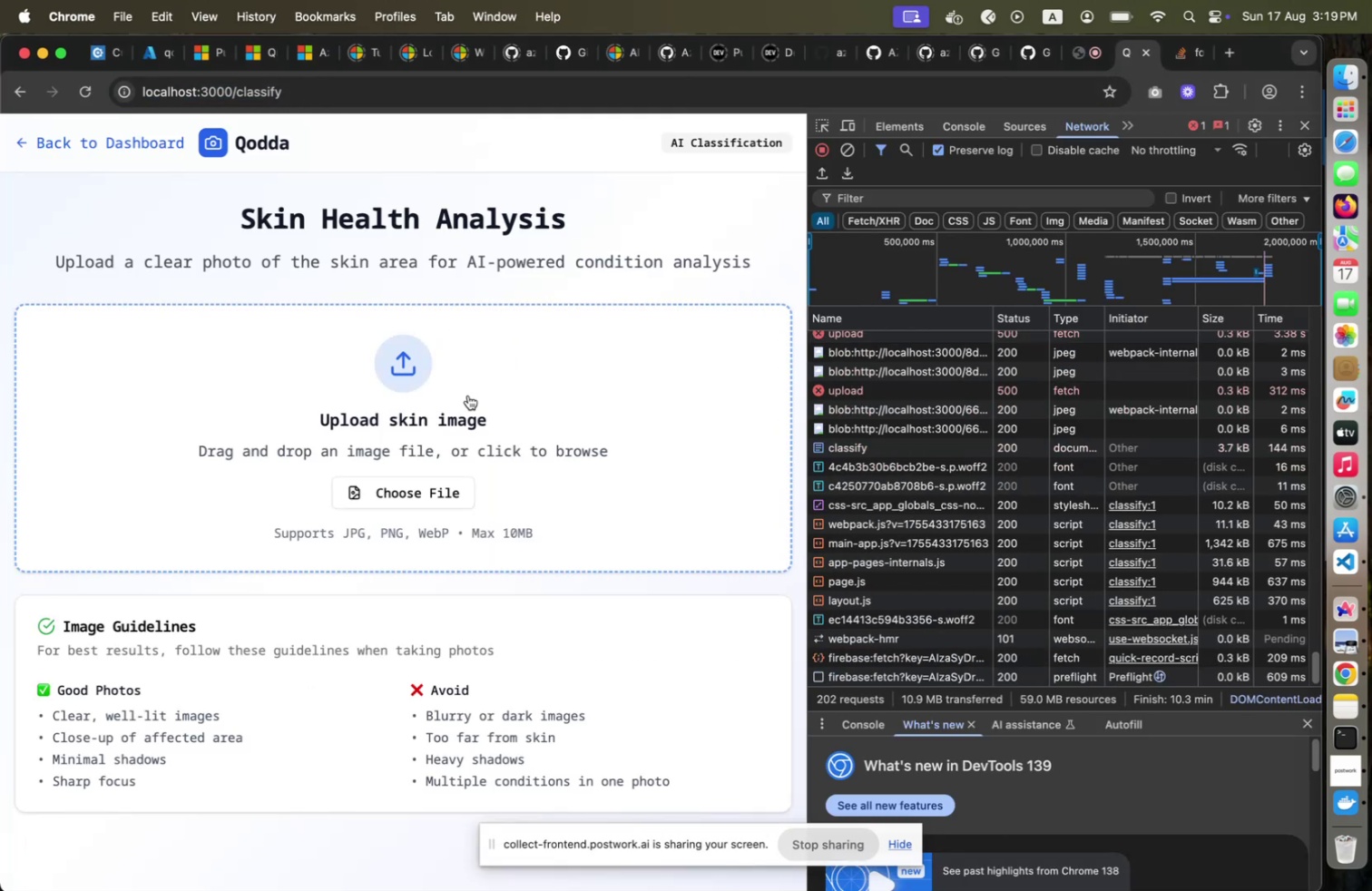 
left_click([416, 494])
 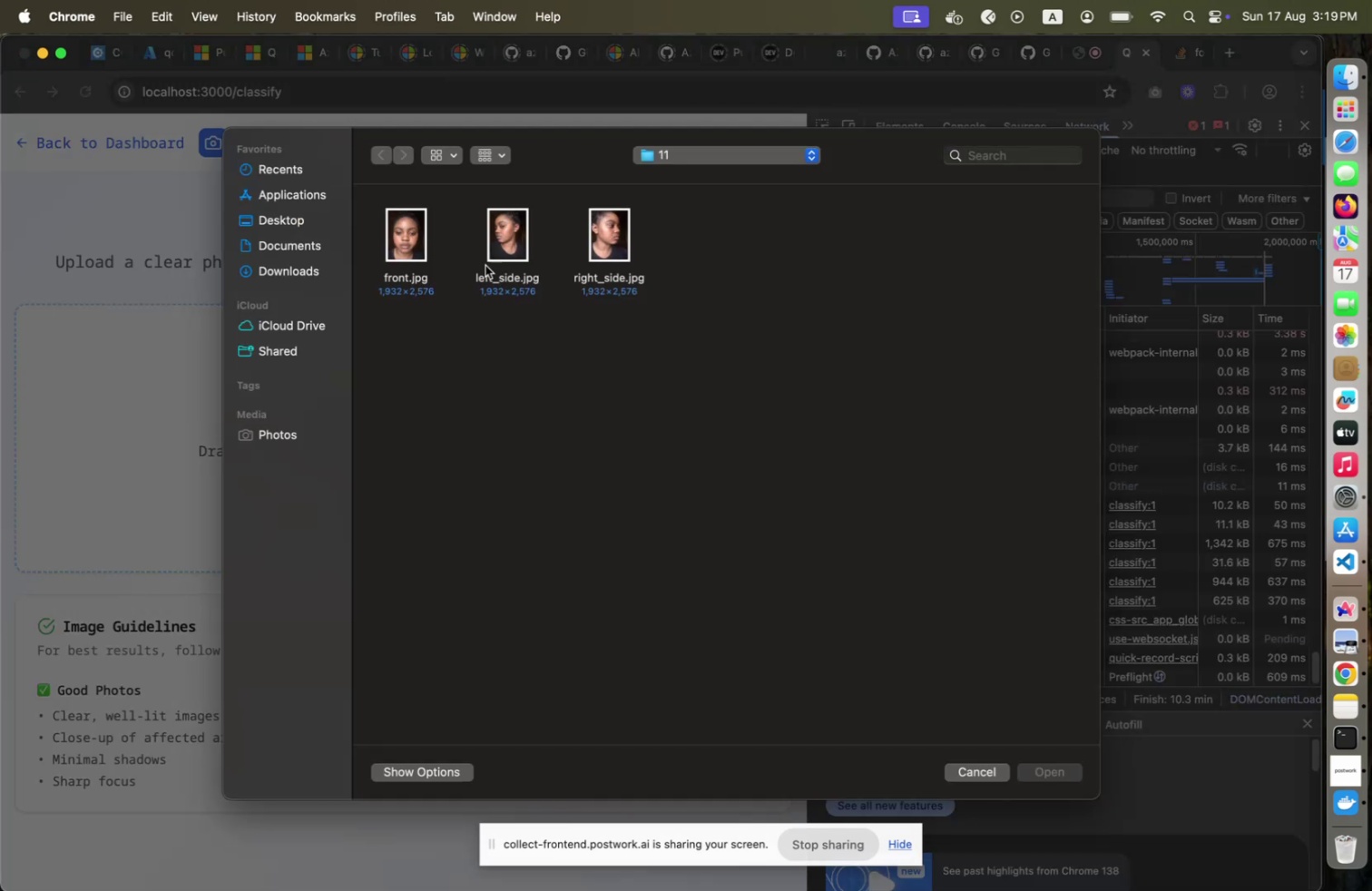 
left_click([506, 242])
 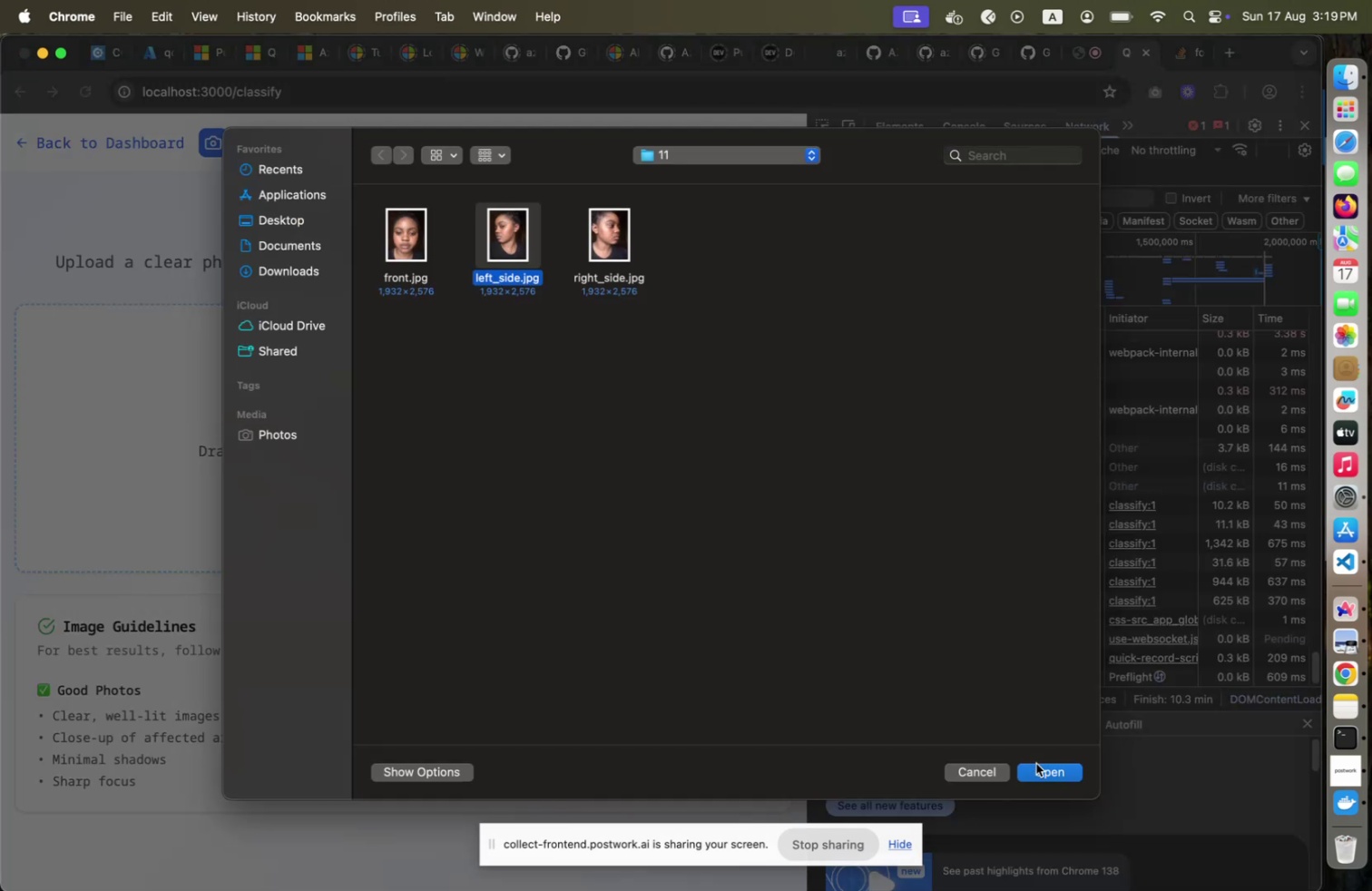 
left_click([1036, 762])
 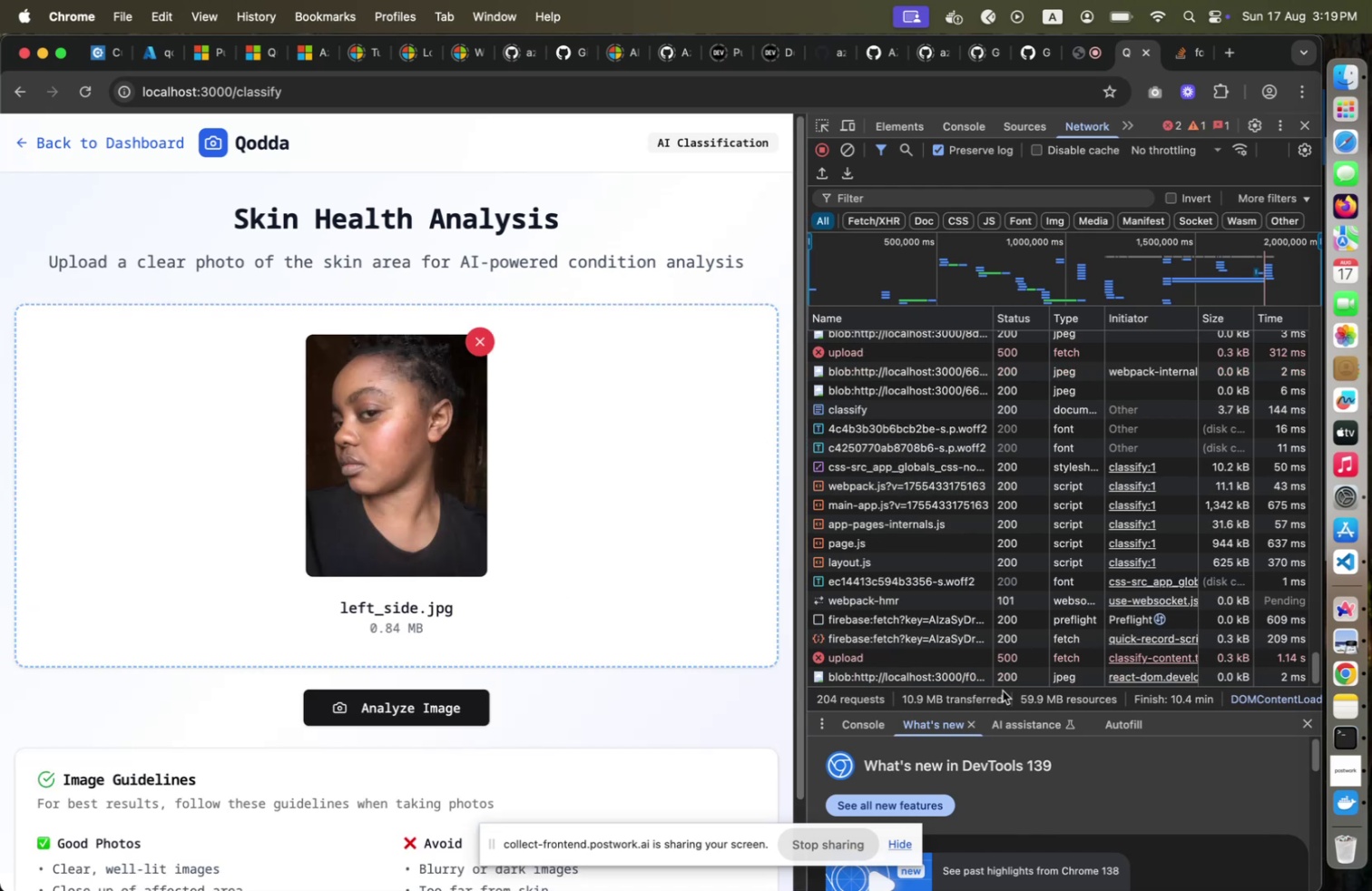 
left_click([890, 659])
 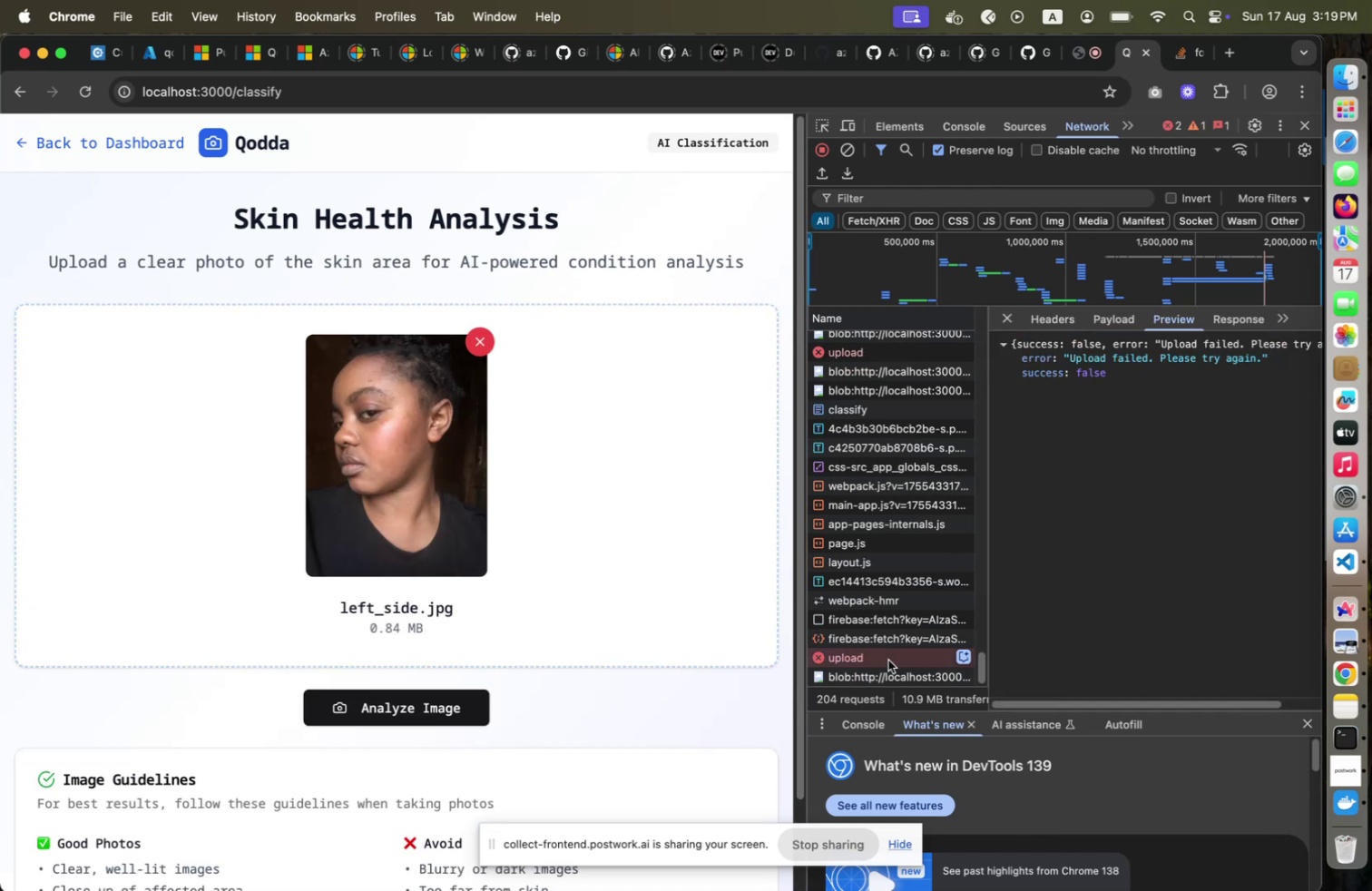 
key(Meta+CommandLeft)
 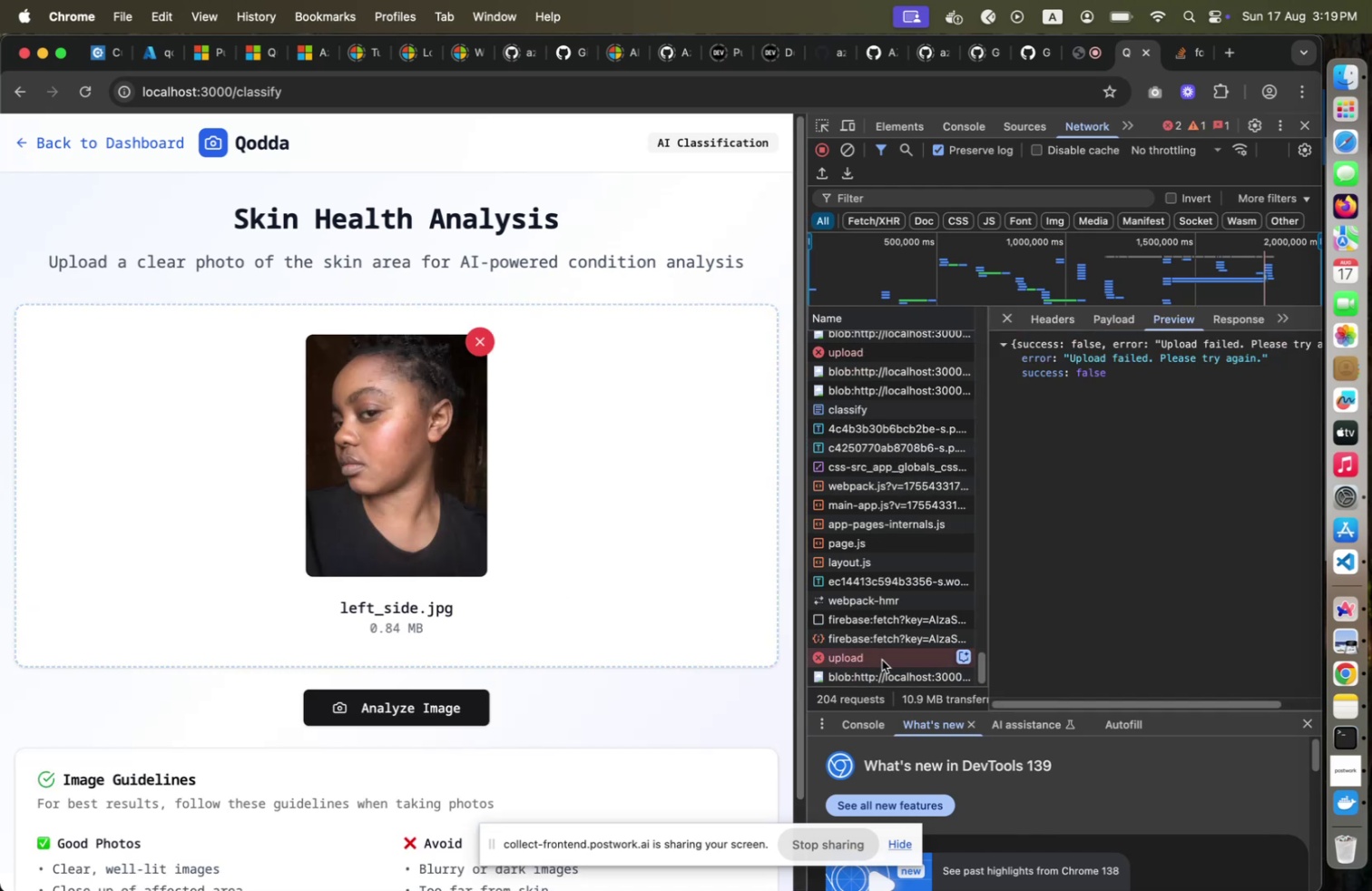 
key(Meta+Tab)
 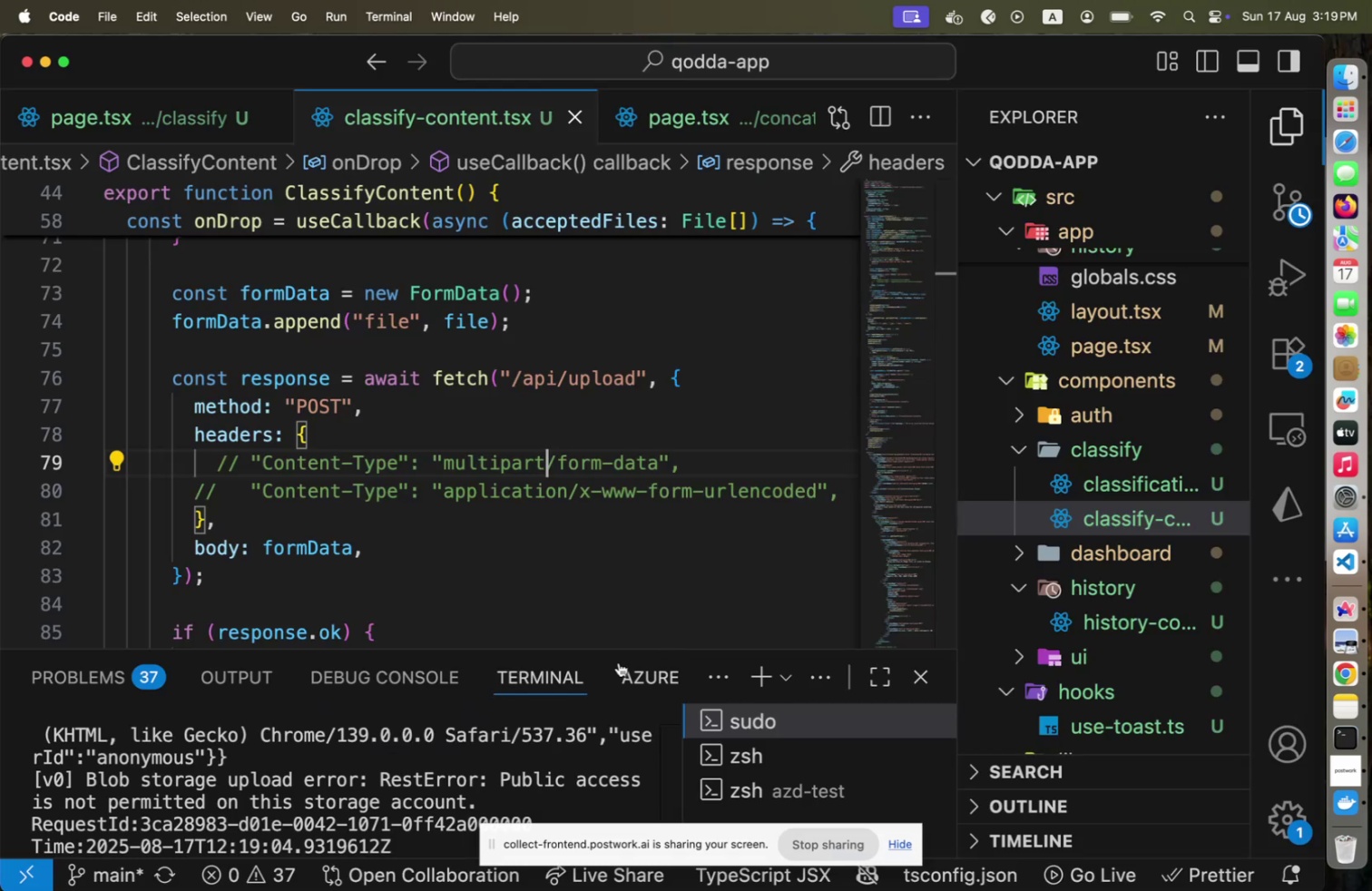 
scroll: coordinate [577, 779], scroll_direction: down, amount: 206.0
 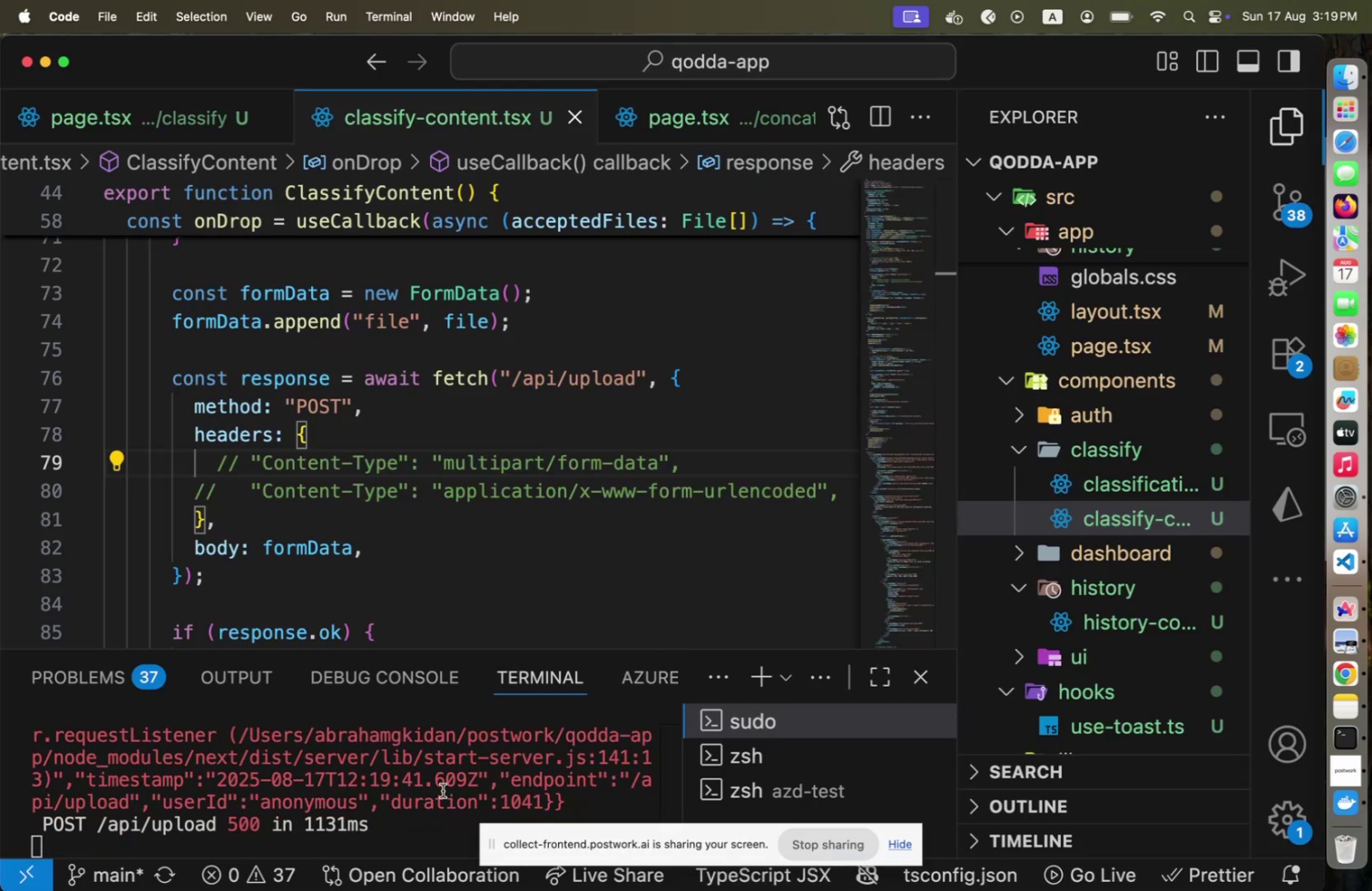 
scroll: coordinate [365, 798], scroll_direction: up, amount: 54.0
 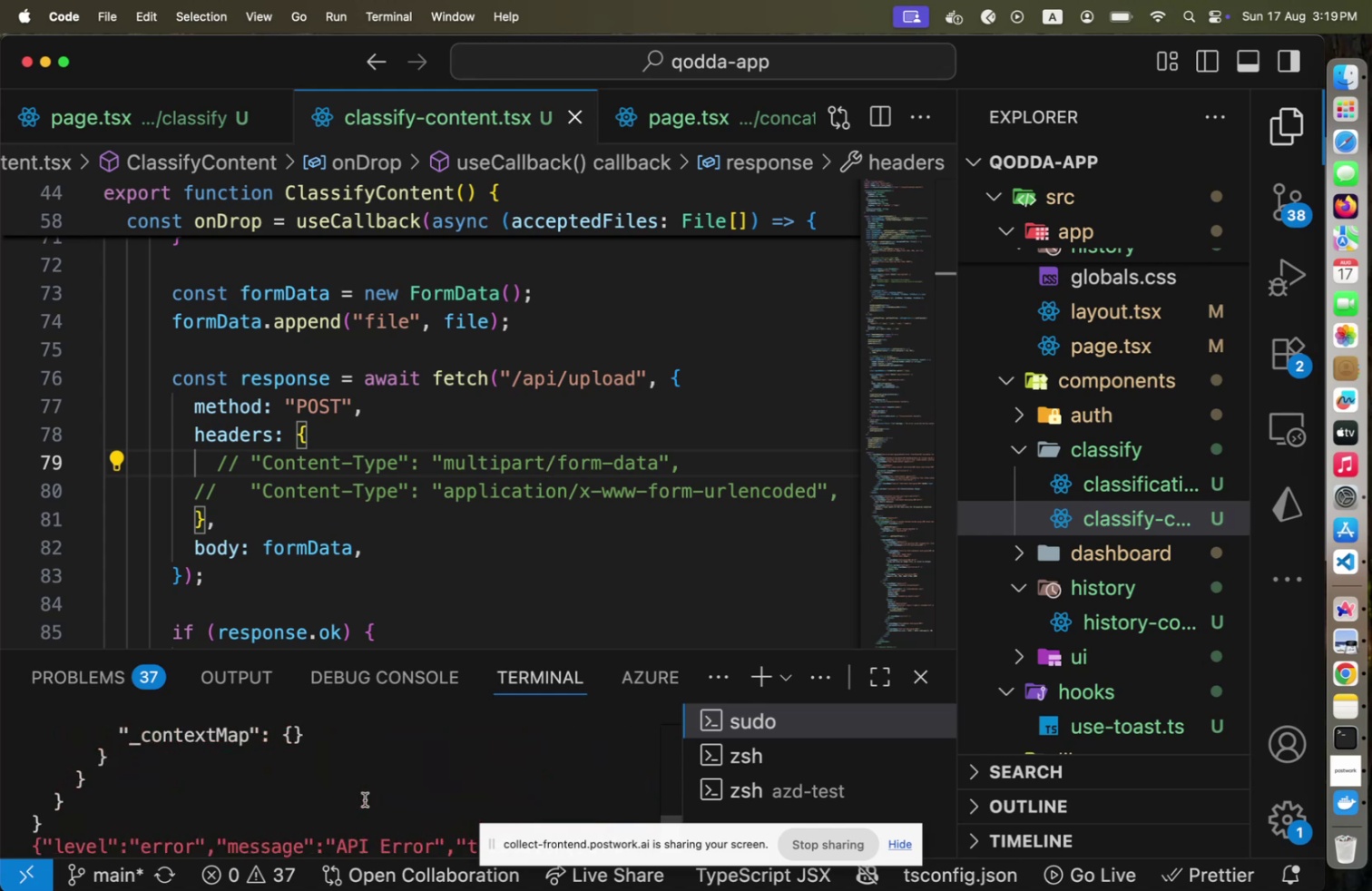 
scroll: coordinate [365, 798], scroll_direction: down, amount: 2.0
 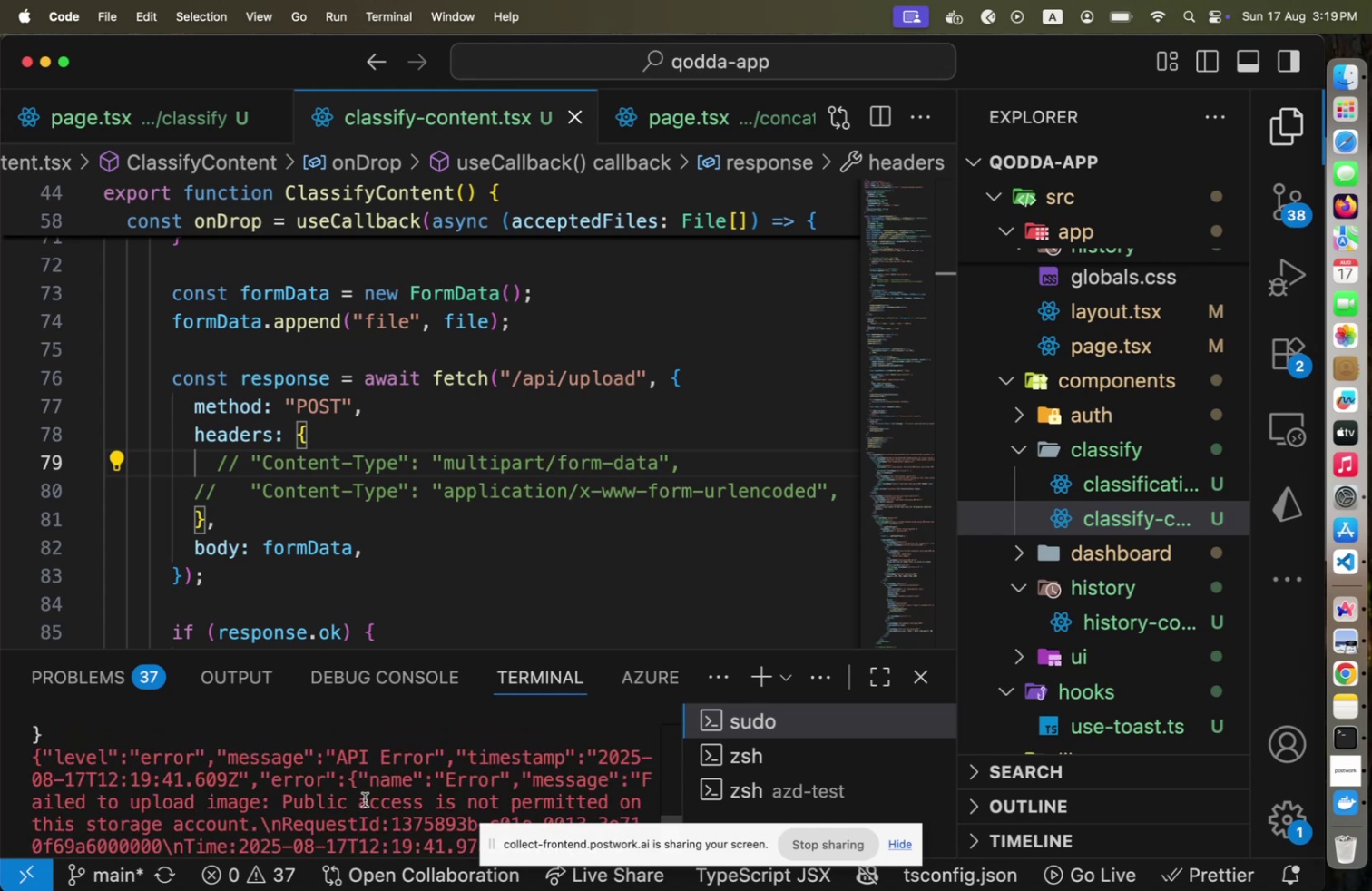 
key(Meta+CommandLeft)
 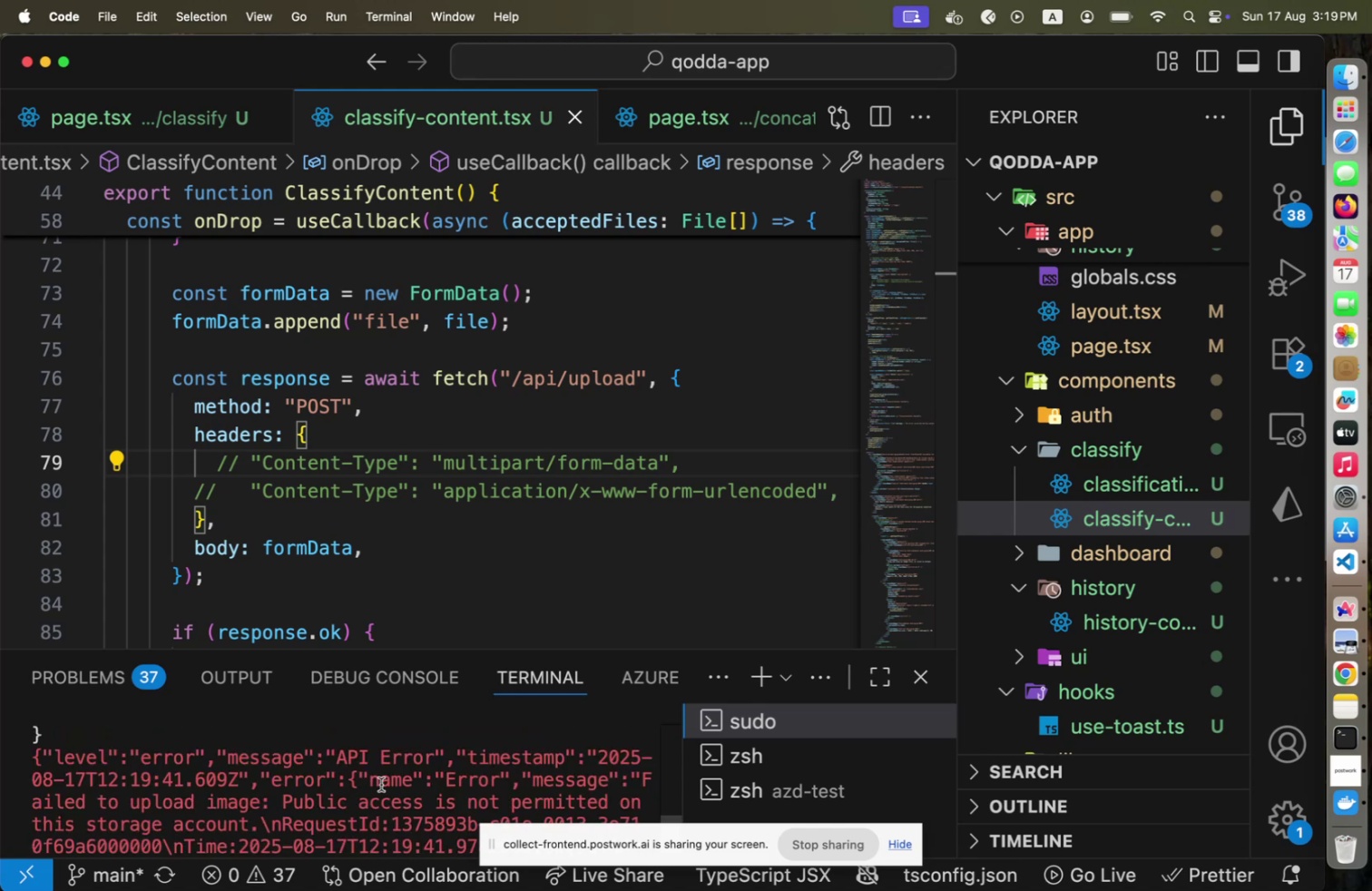 
key(Meta+Tab)
 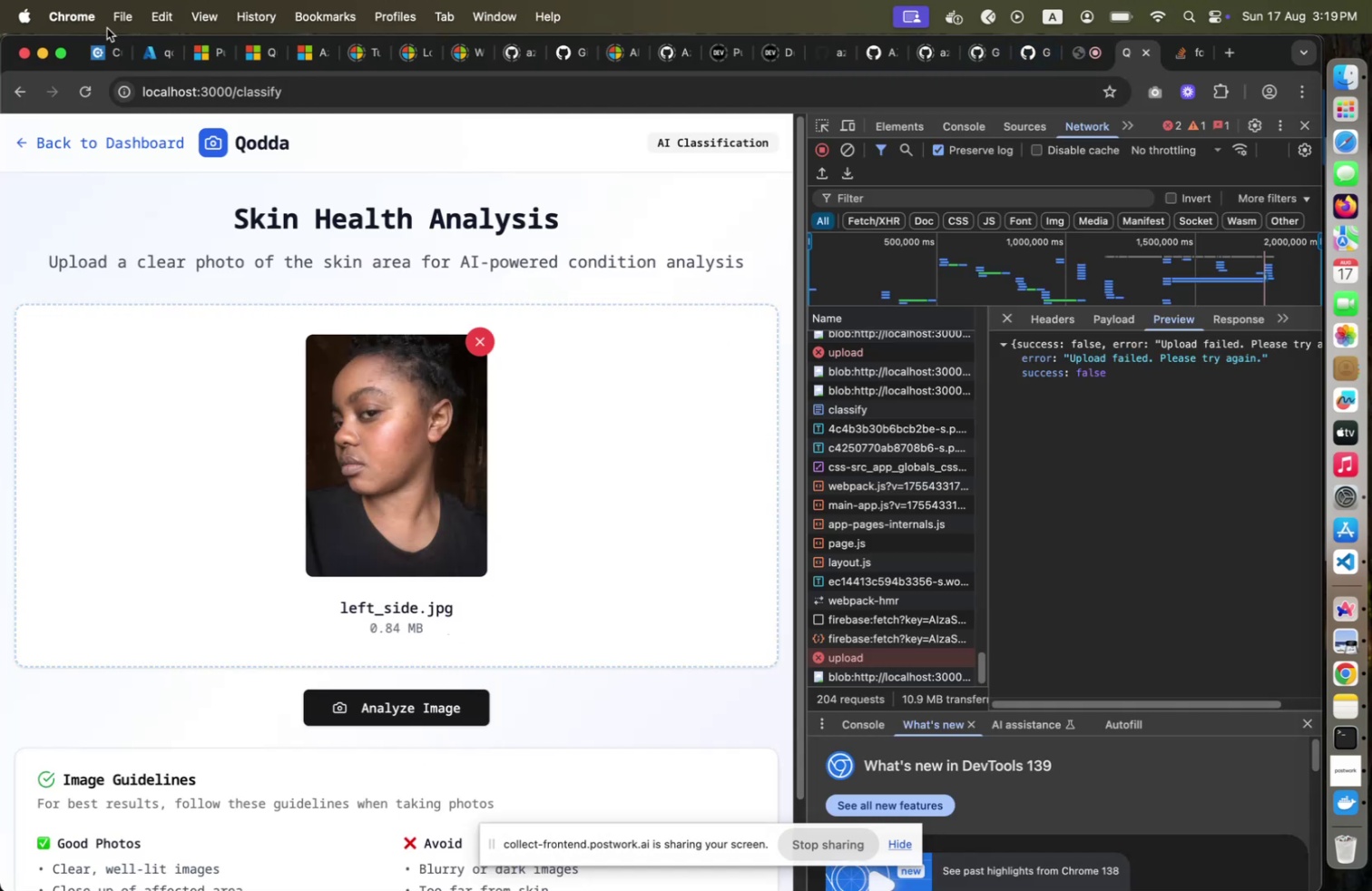 
left_click([145, 51])
 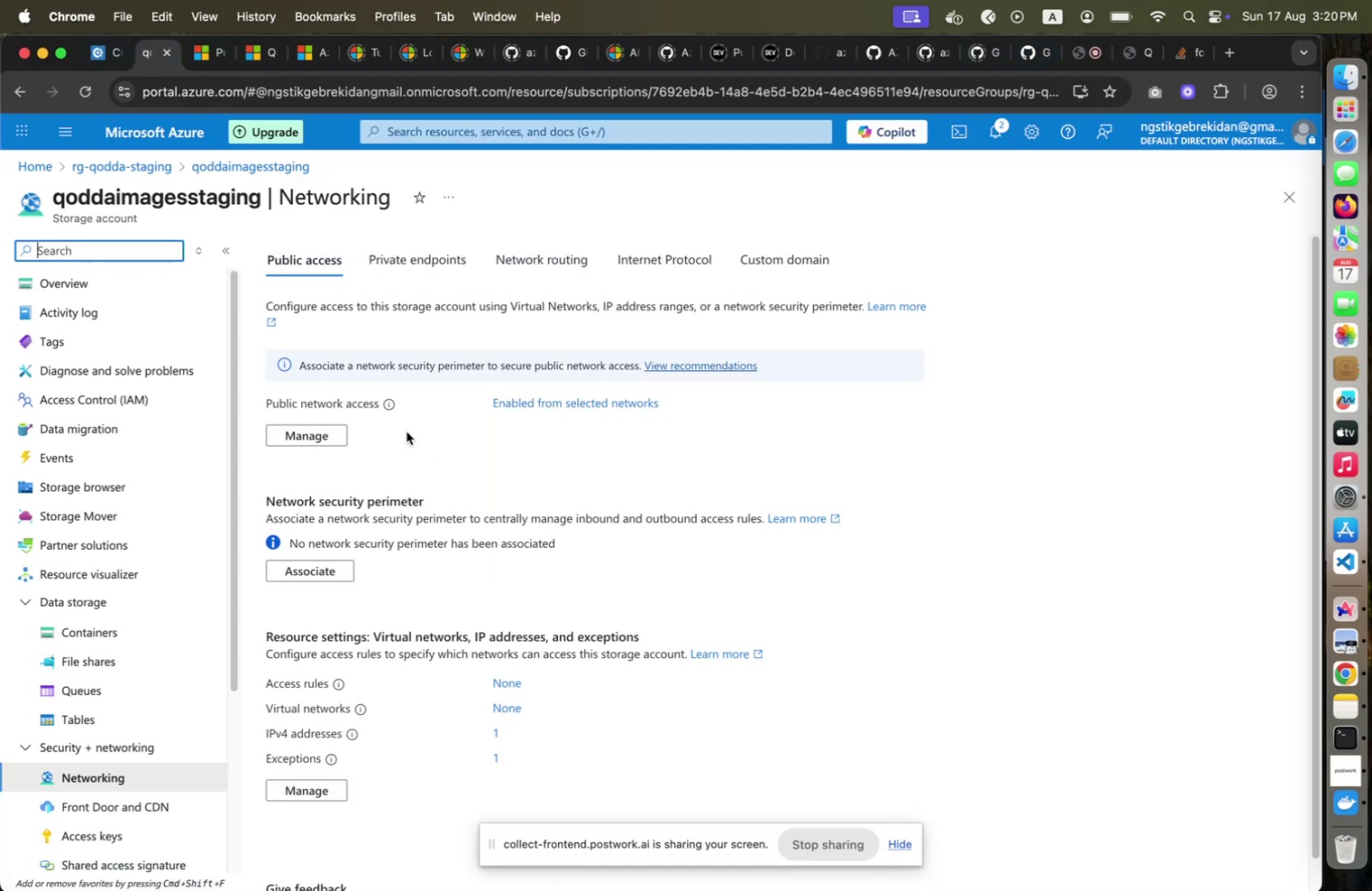 
left_click([544, 404])
 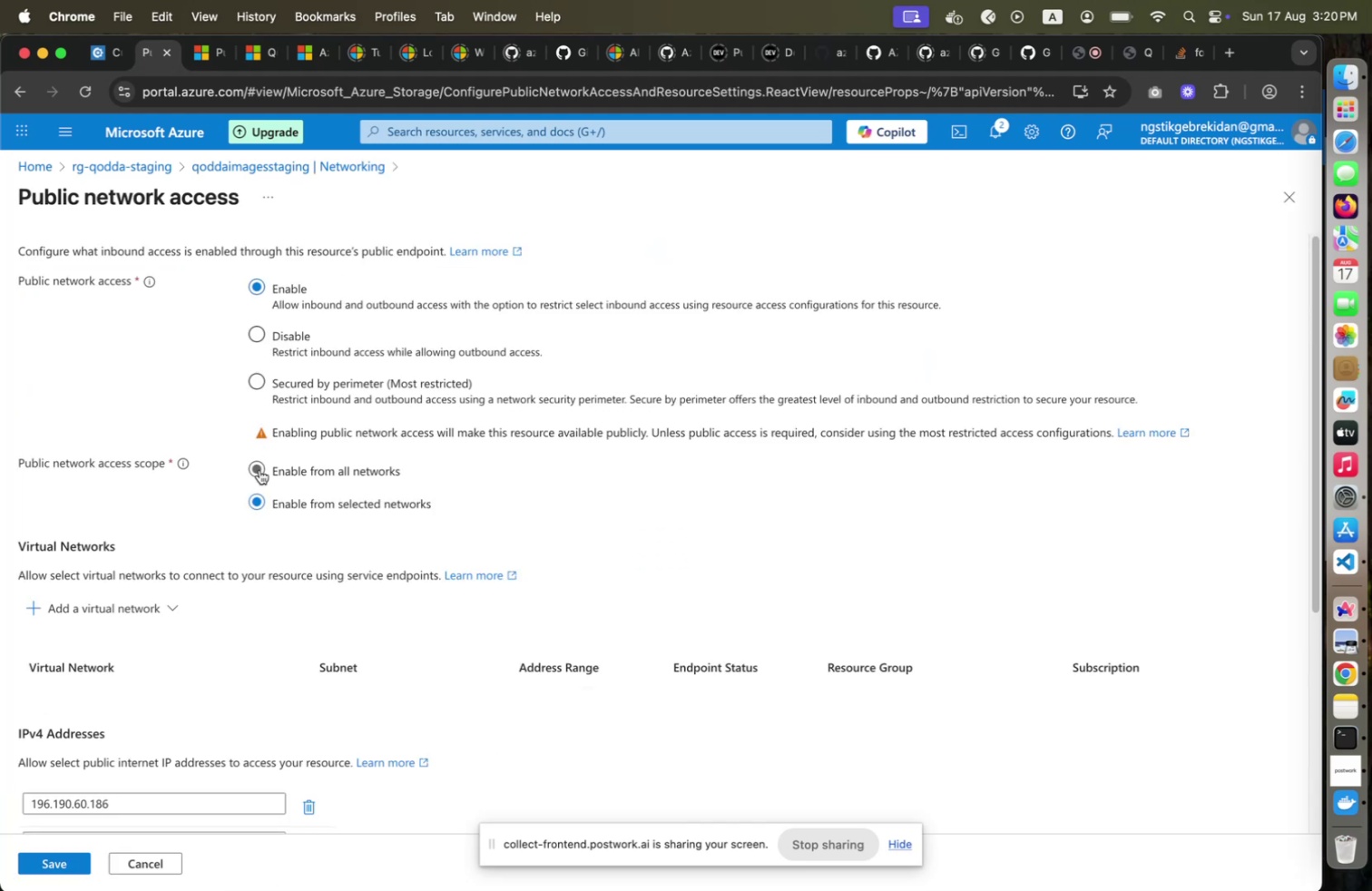 
wait(6.42)
 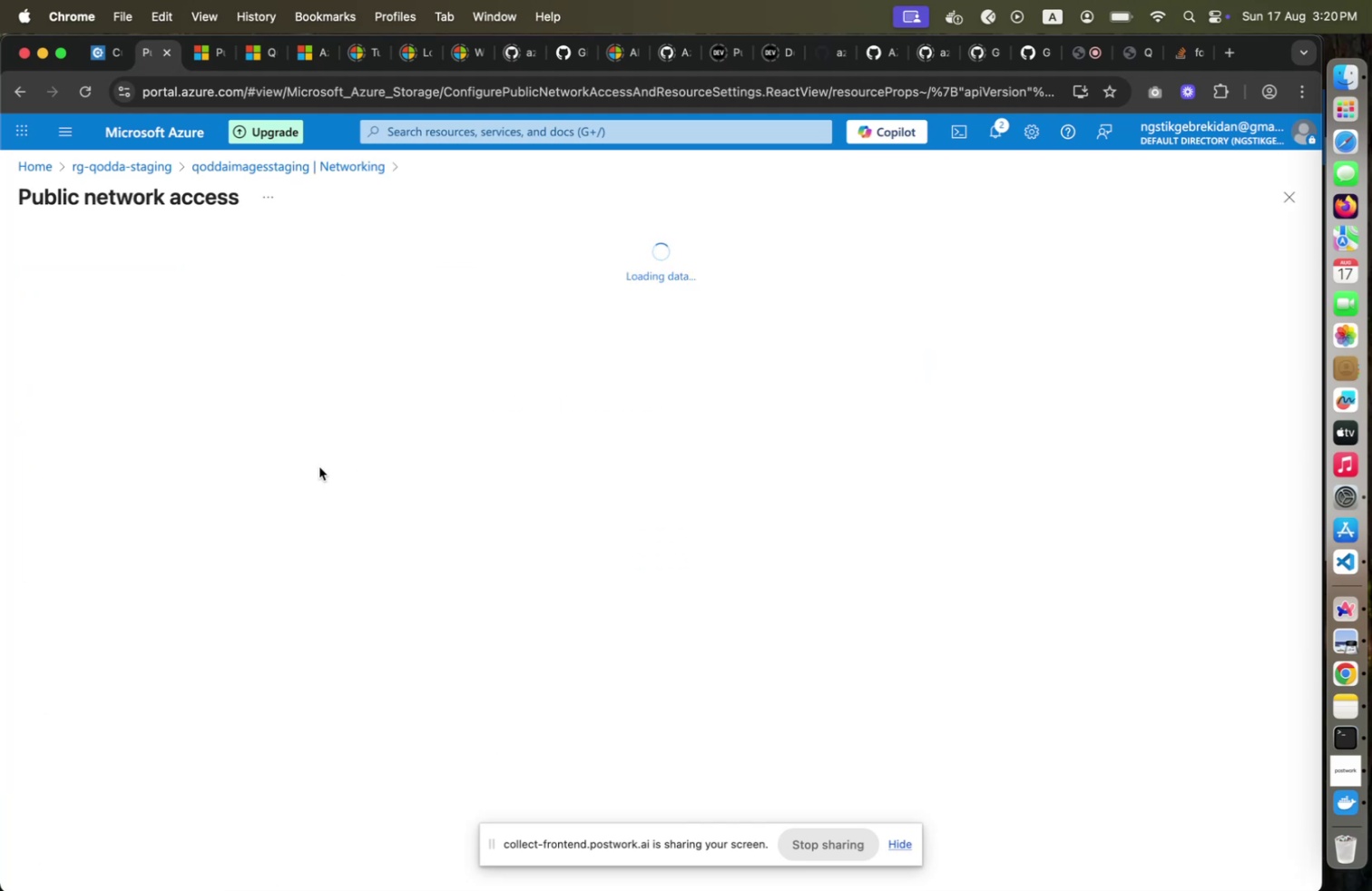 
left_click([63, 861])
 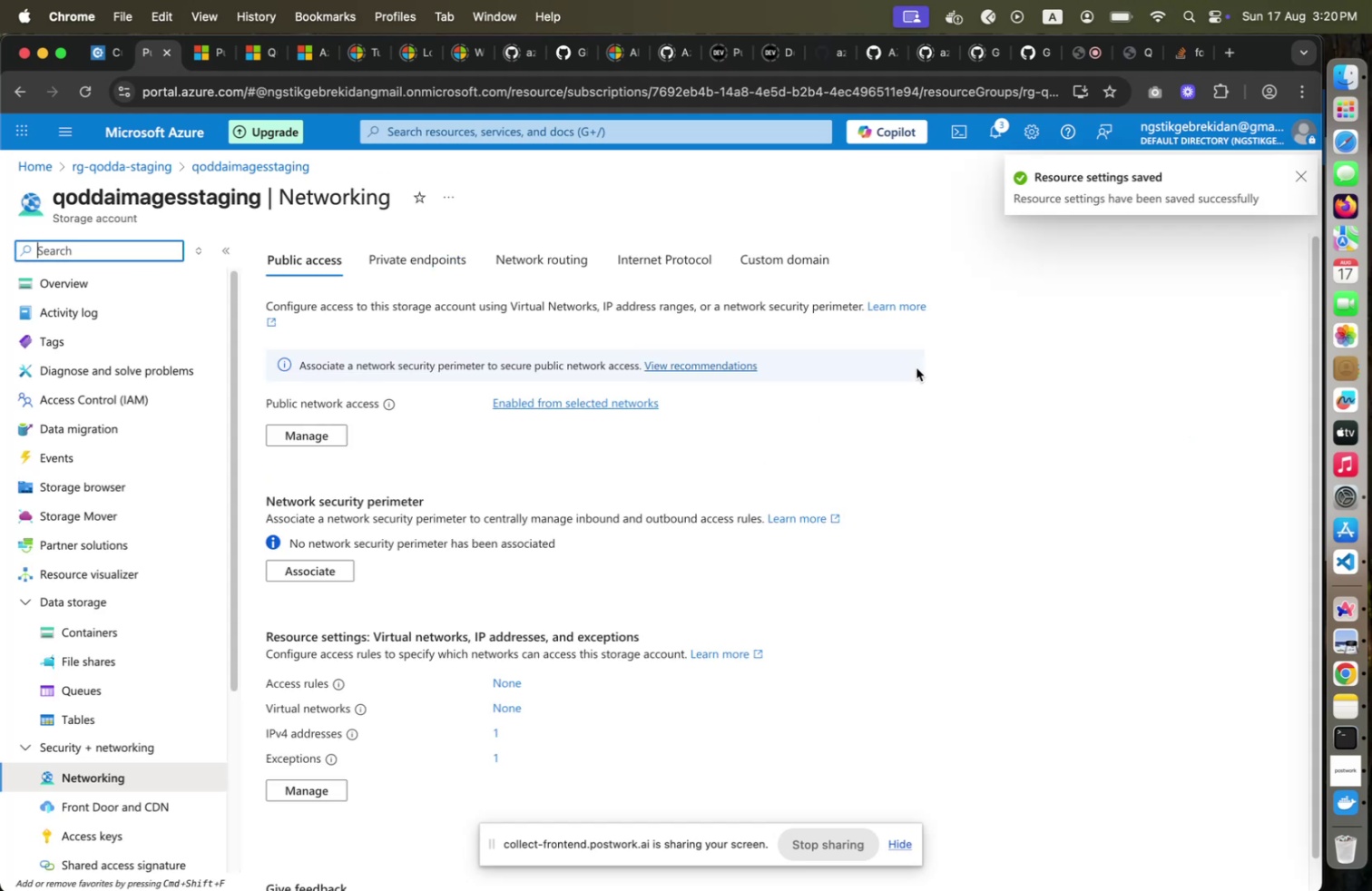 
wait(12.61)
 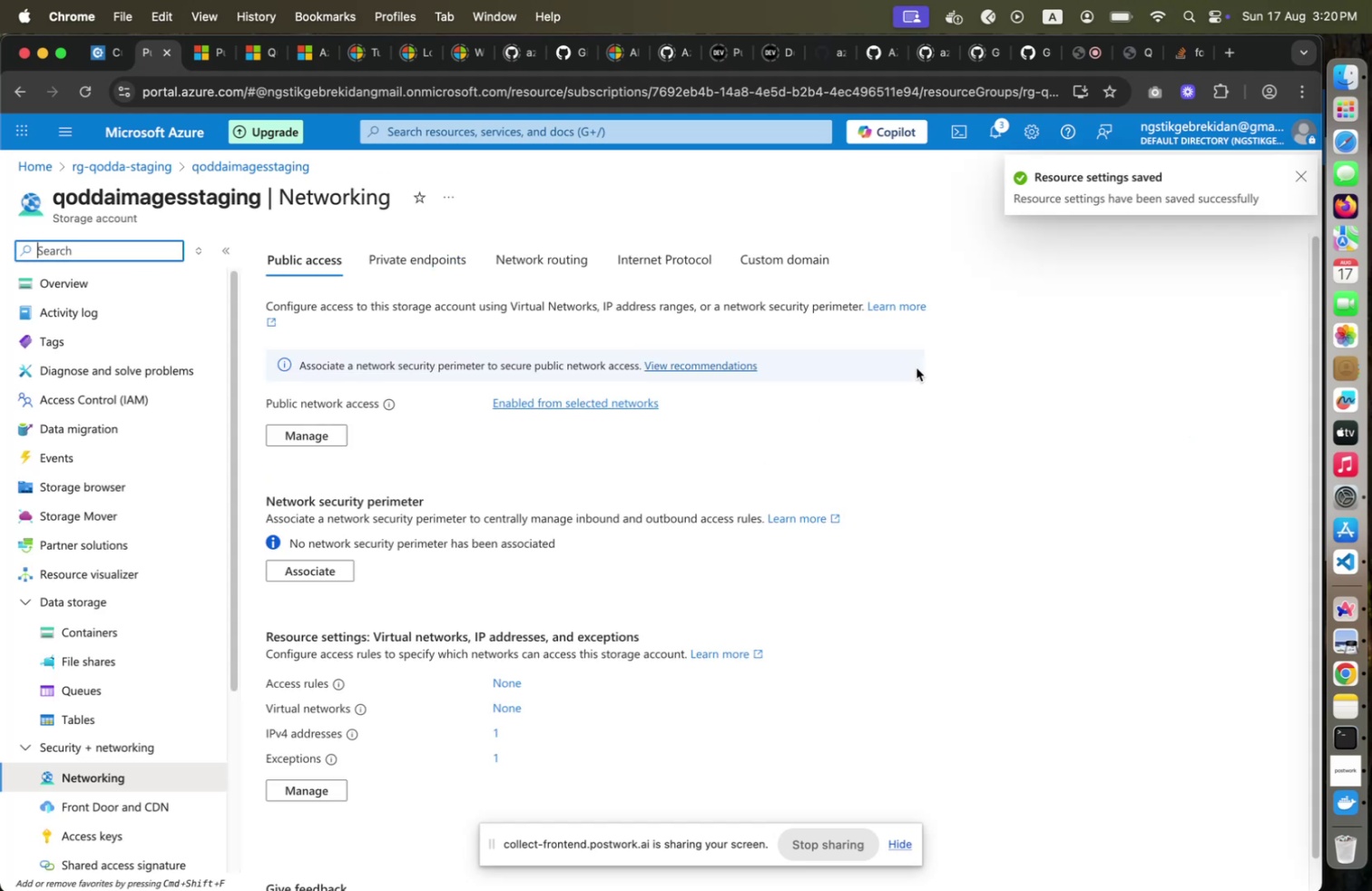 
left_click([1127, 68])
 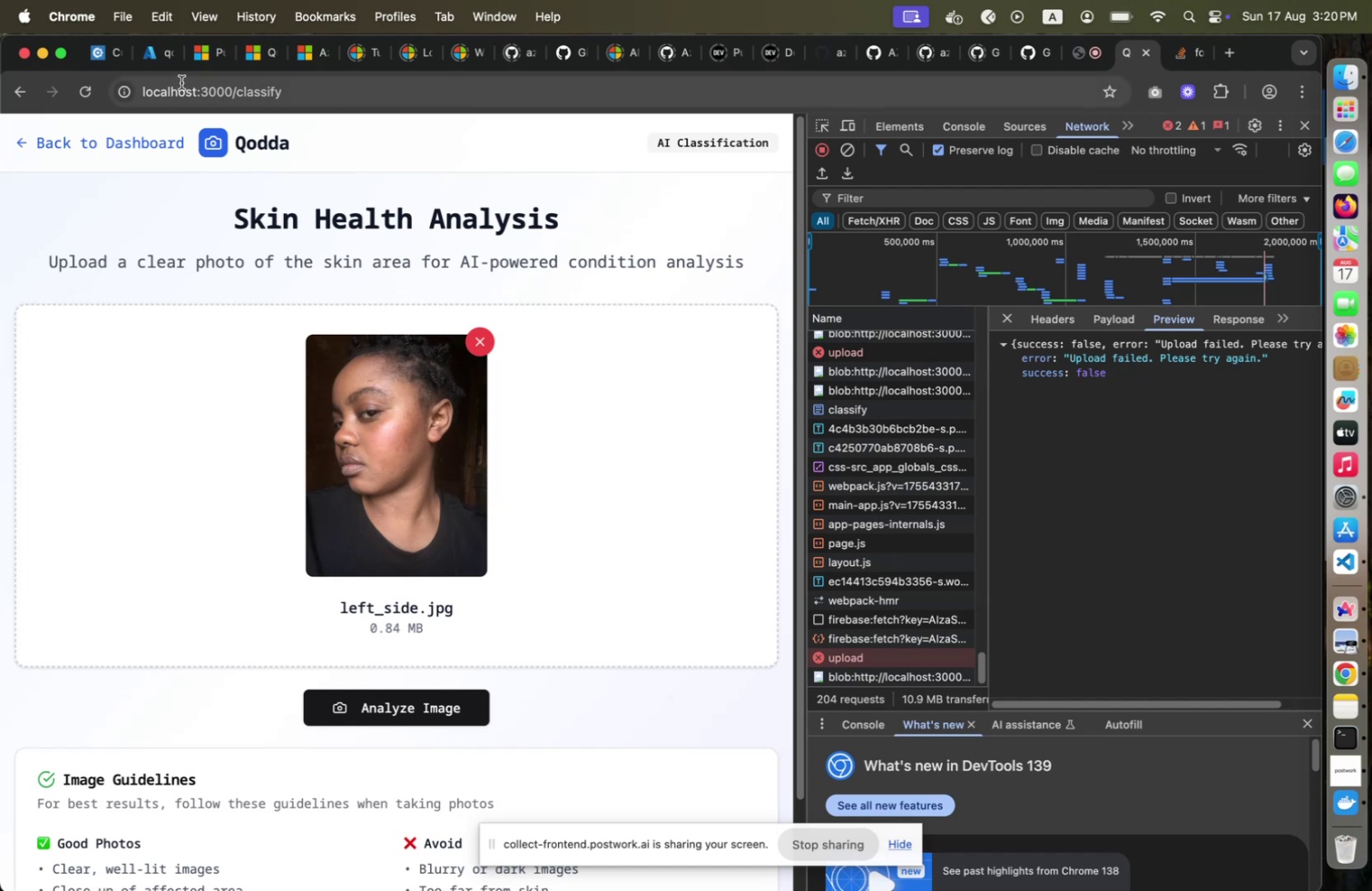 
left_click([164, 62])
 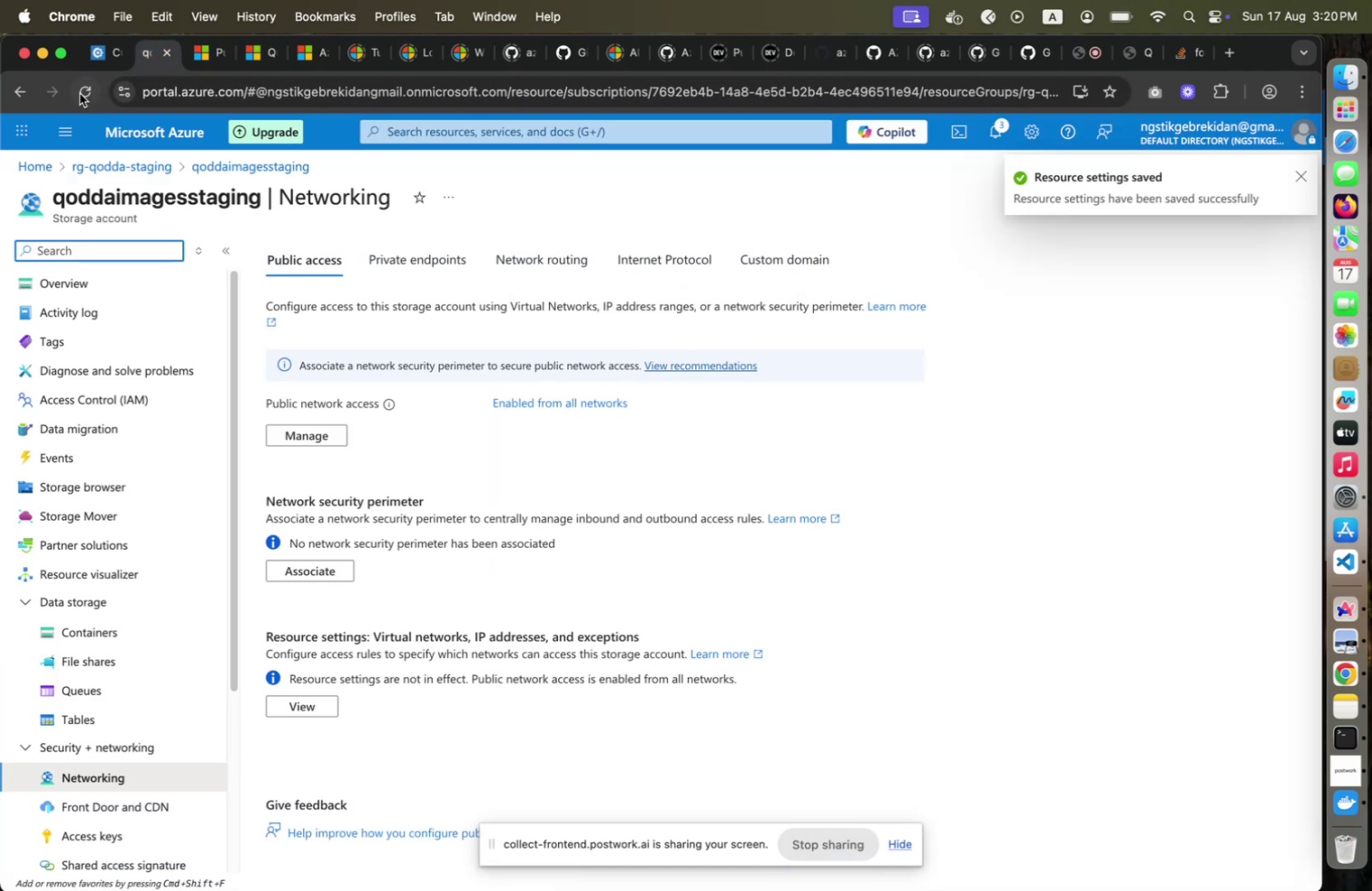 
left_click([80, 93])
 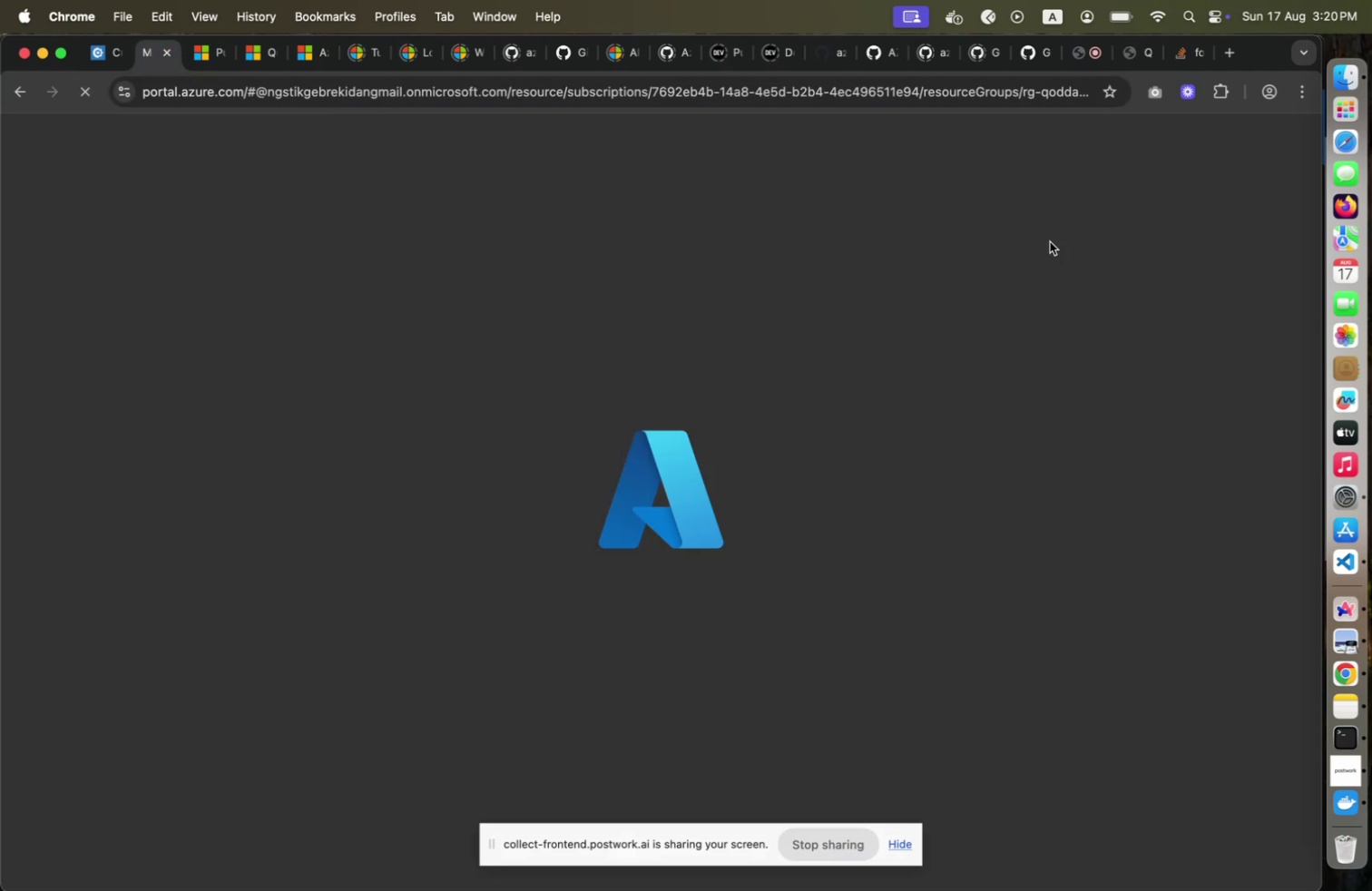 
left_click([1131, 55])
 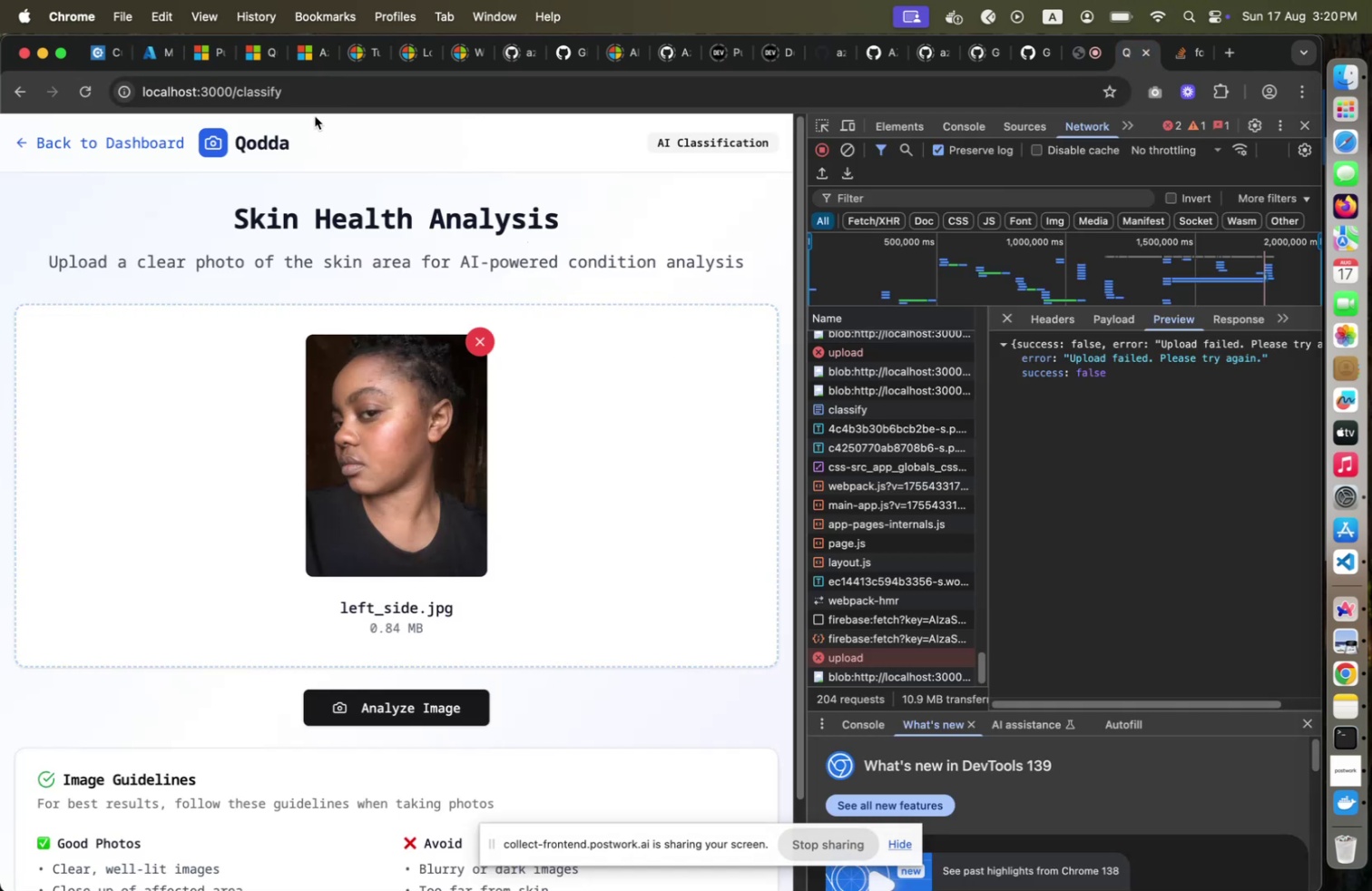 
left_click([325, 102])
 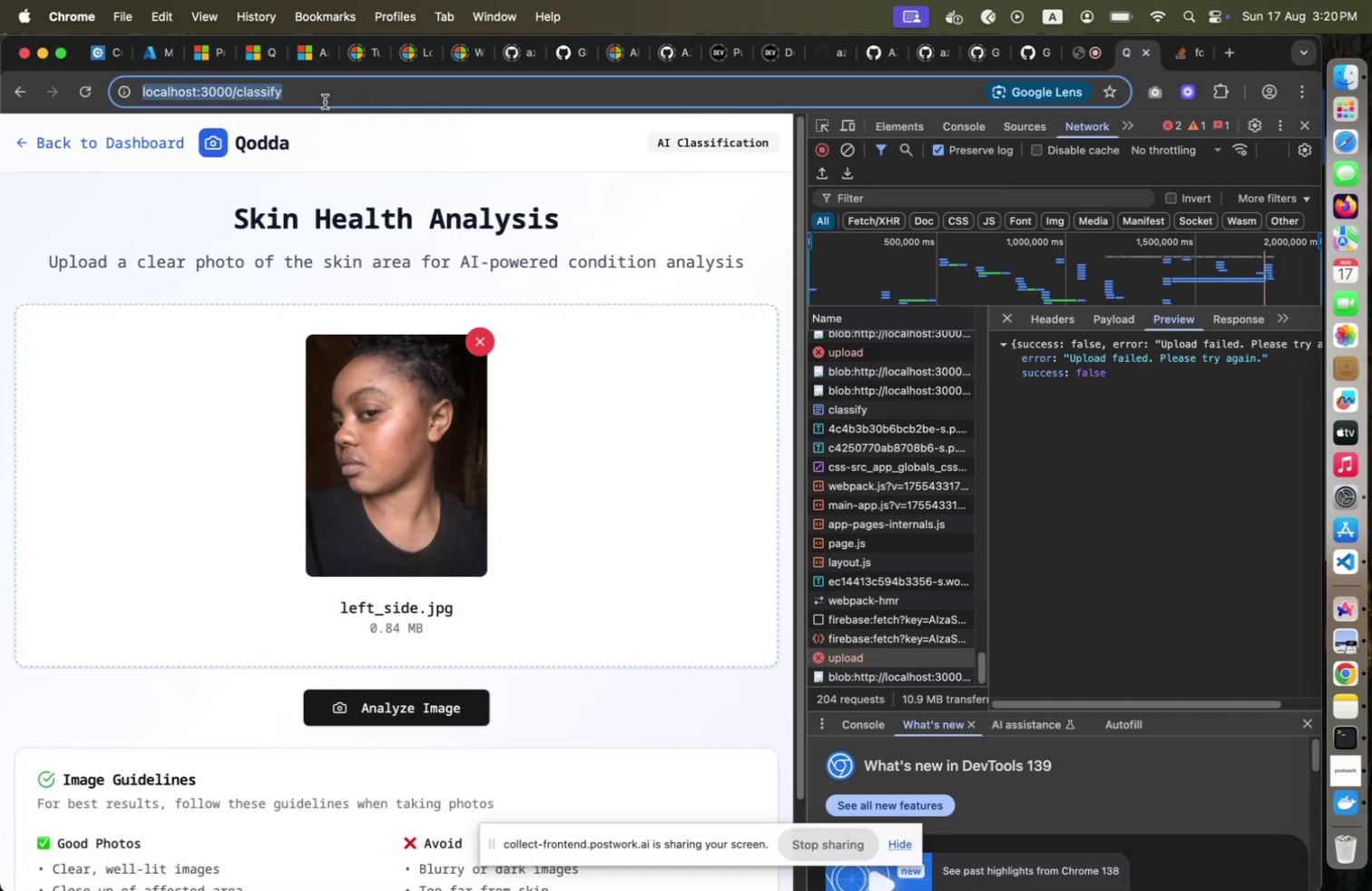 
key(Enter)
 